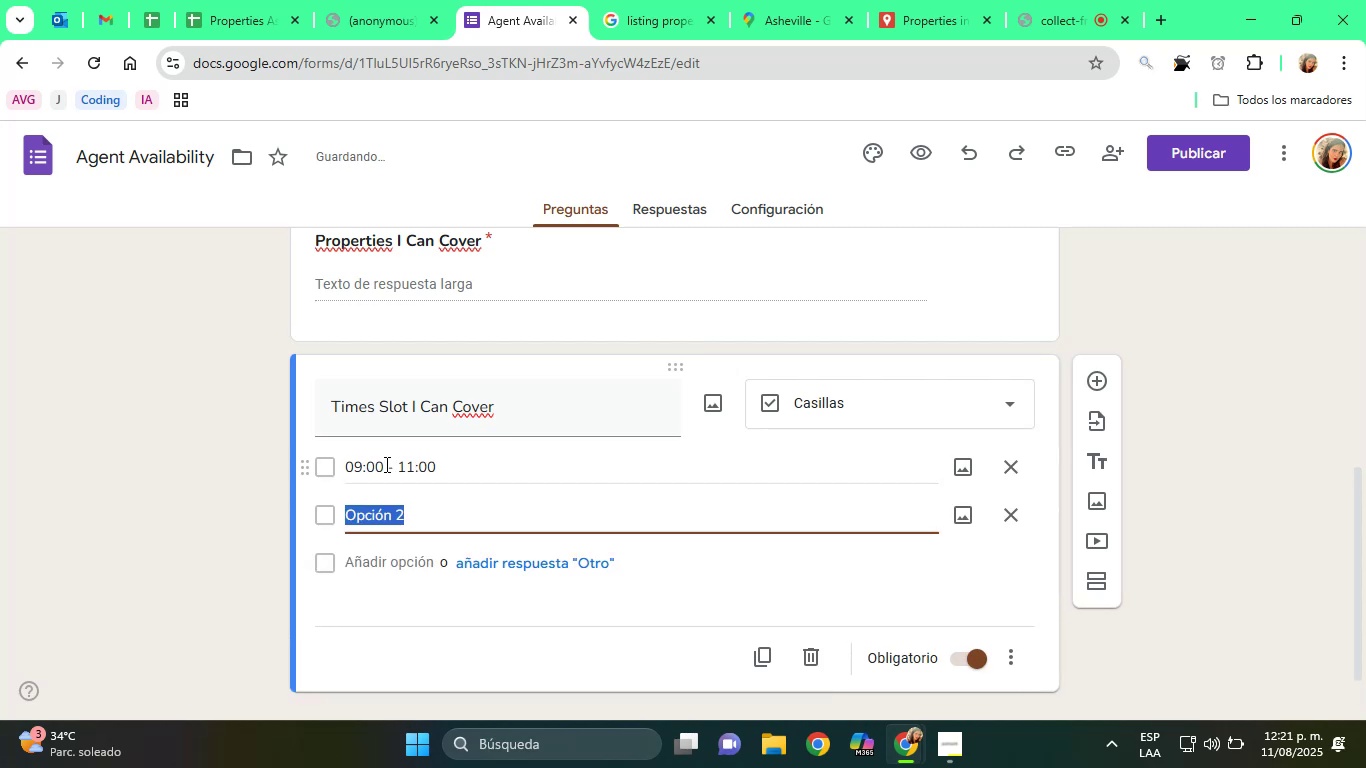 
type(11>00 - 13>00)
 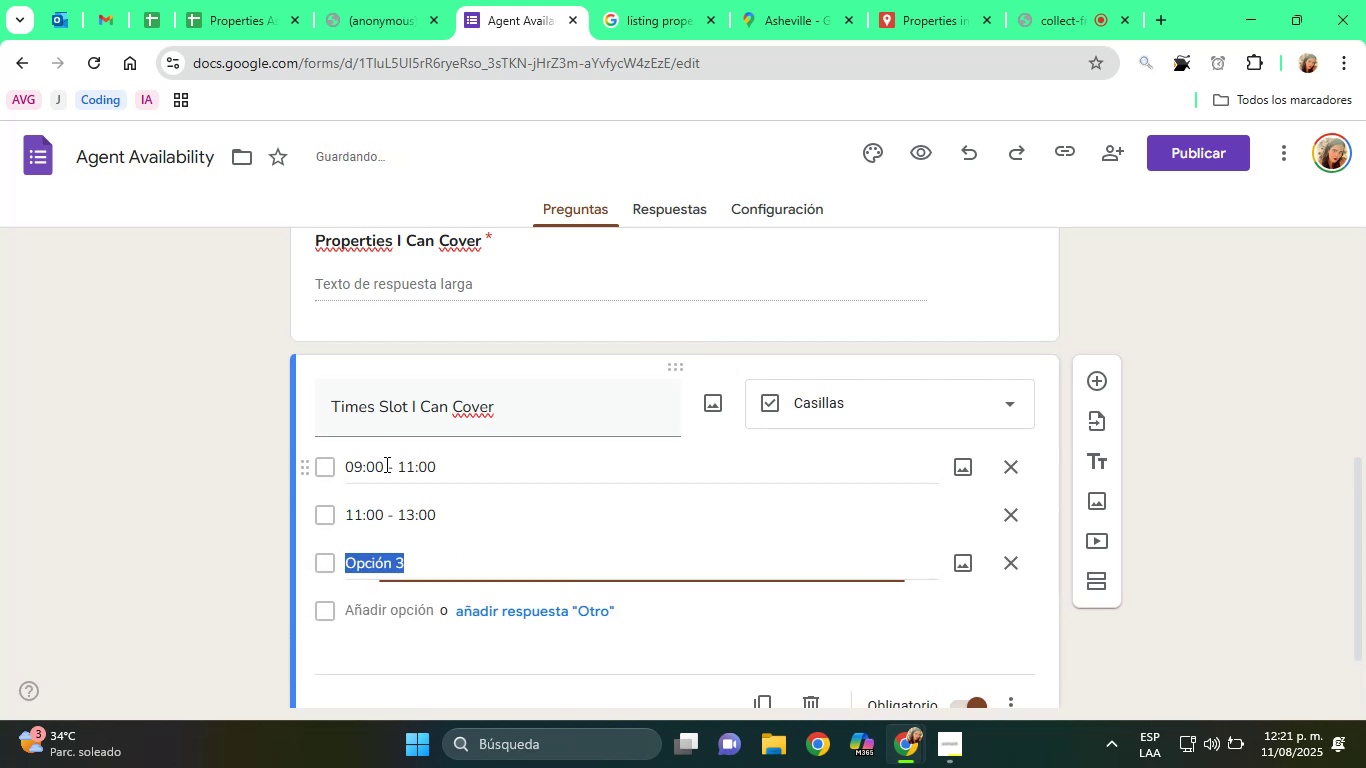 
 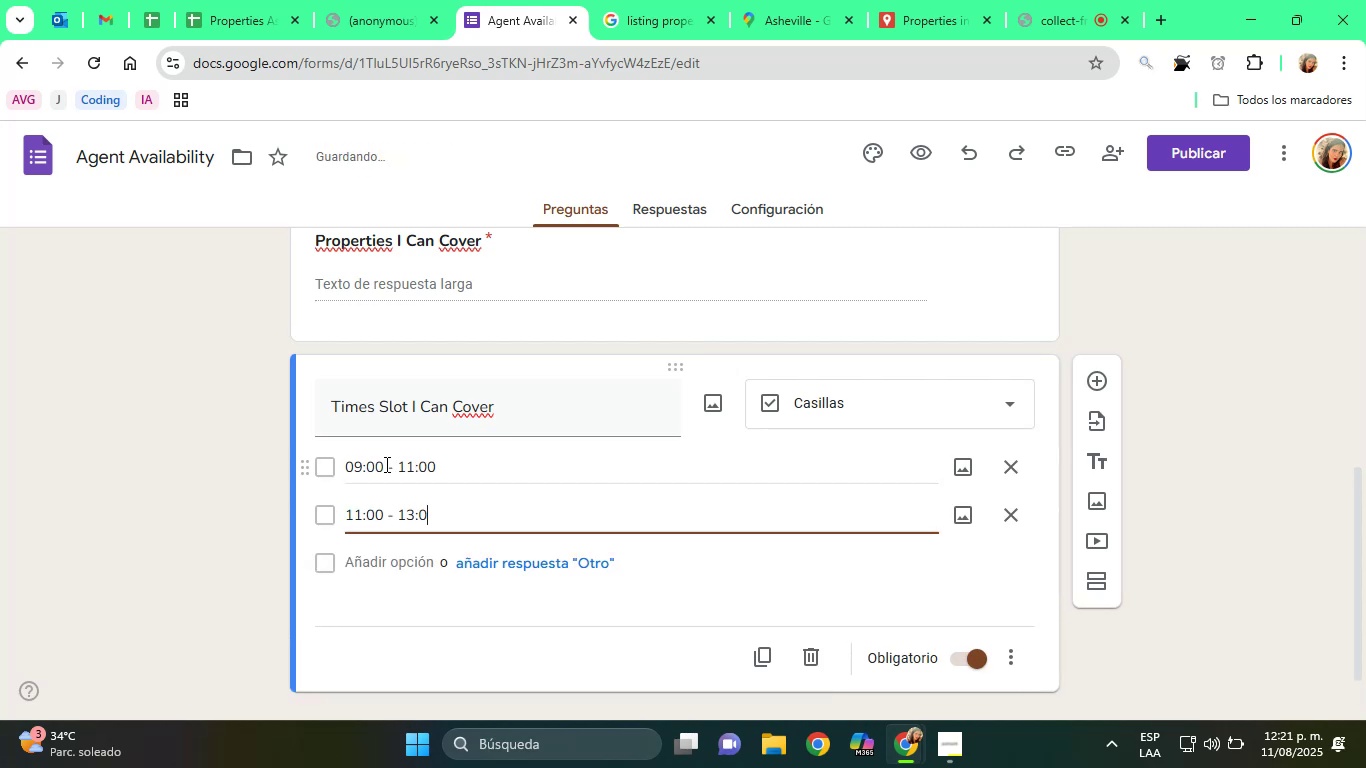 
key(Enter)
 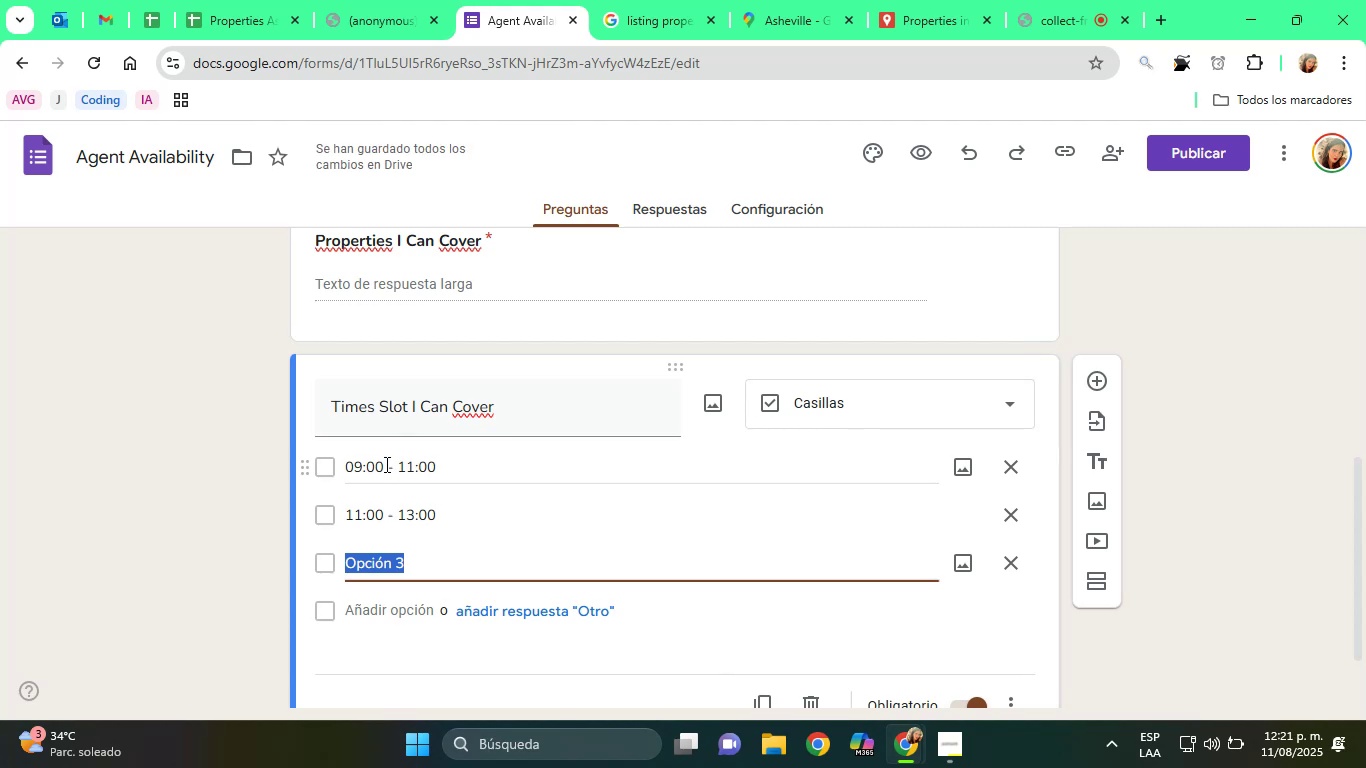 
wait(6.29)
 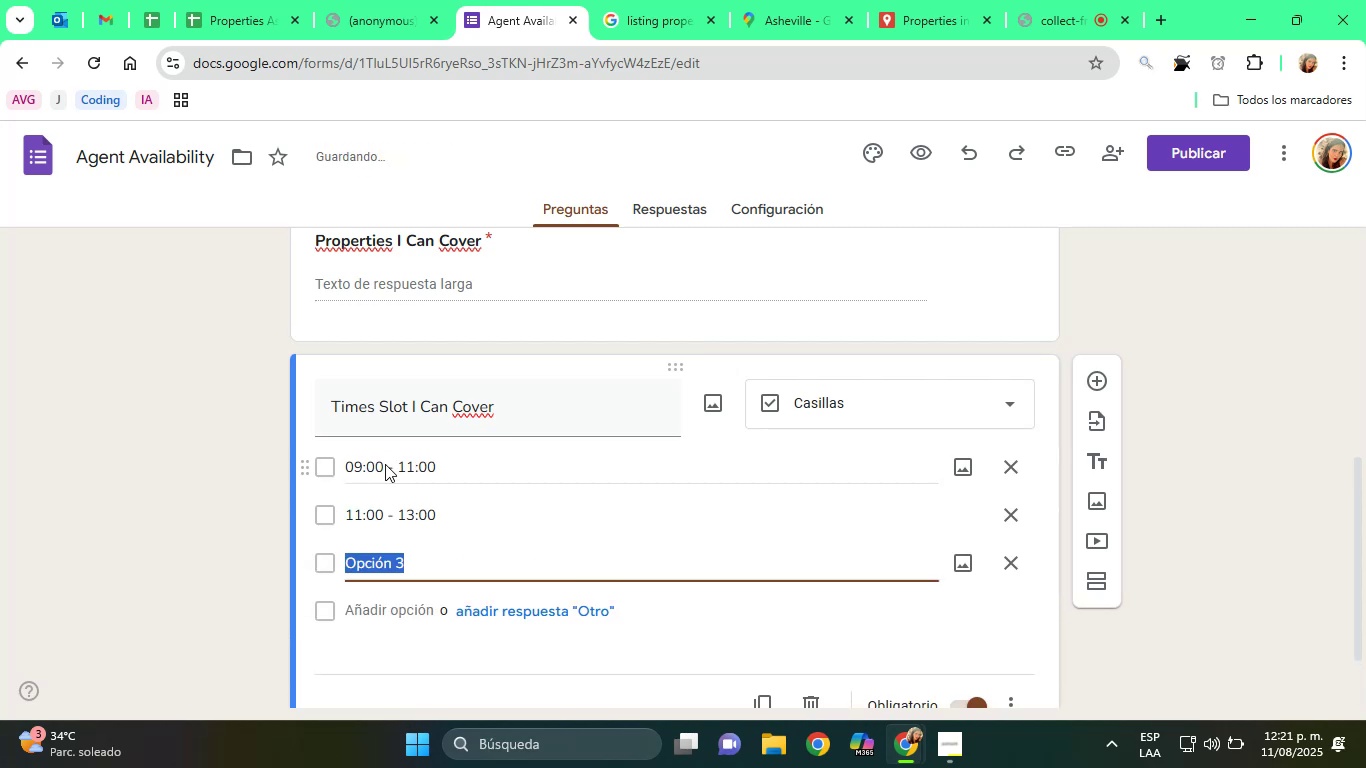 
type(13>00 - )
 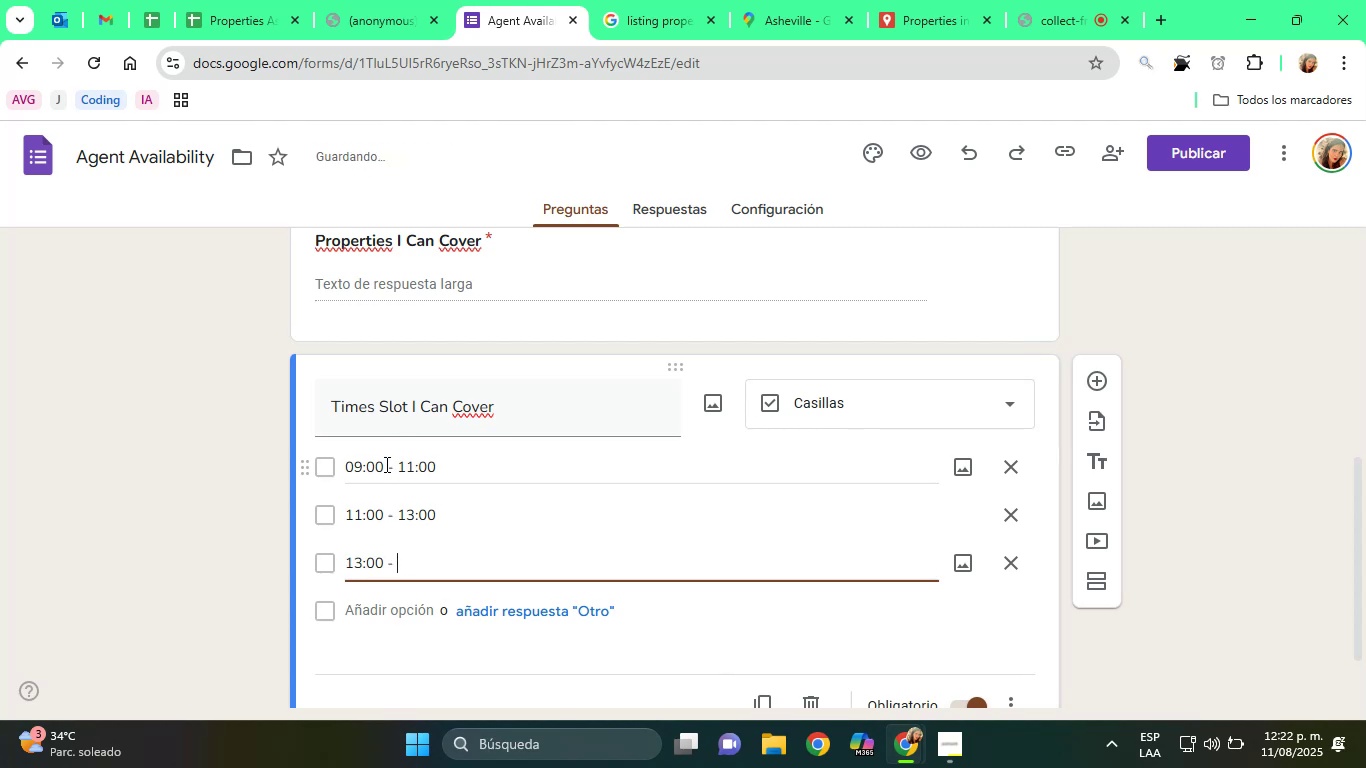 
type(15>00)
 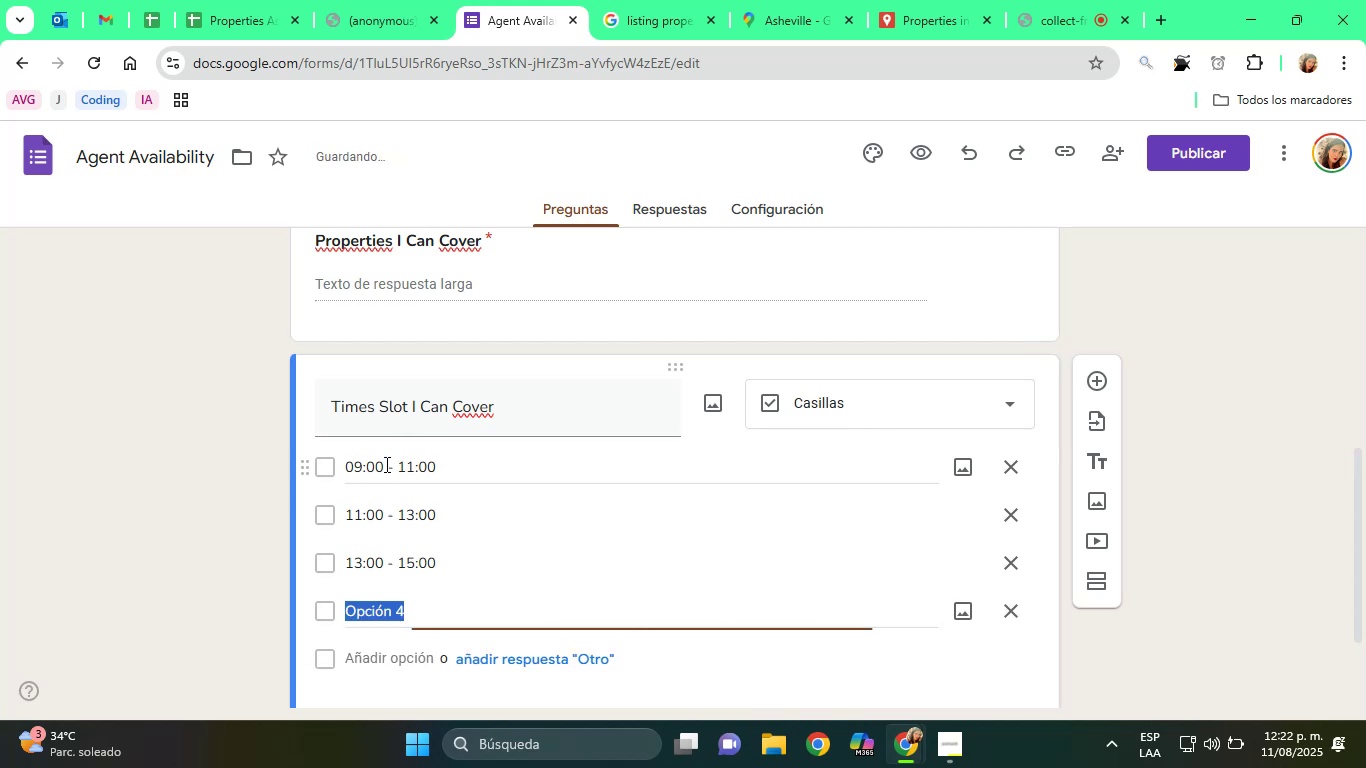 
 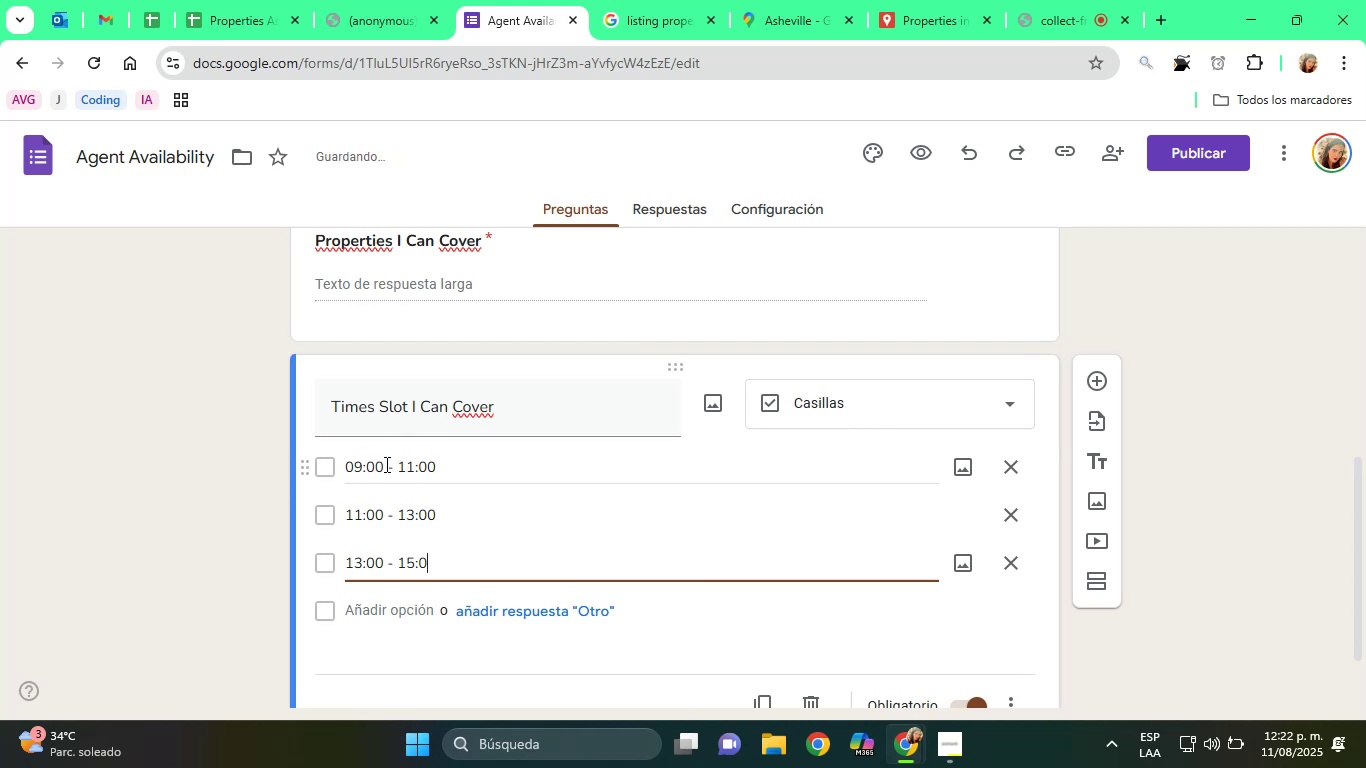 
key(Enter)
 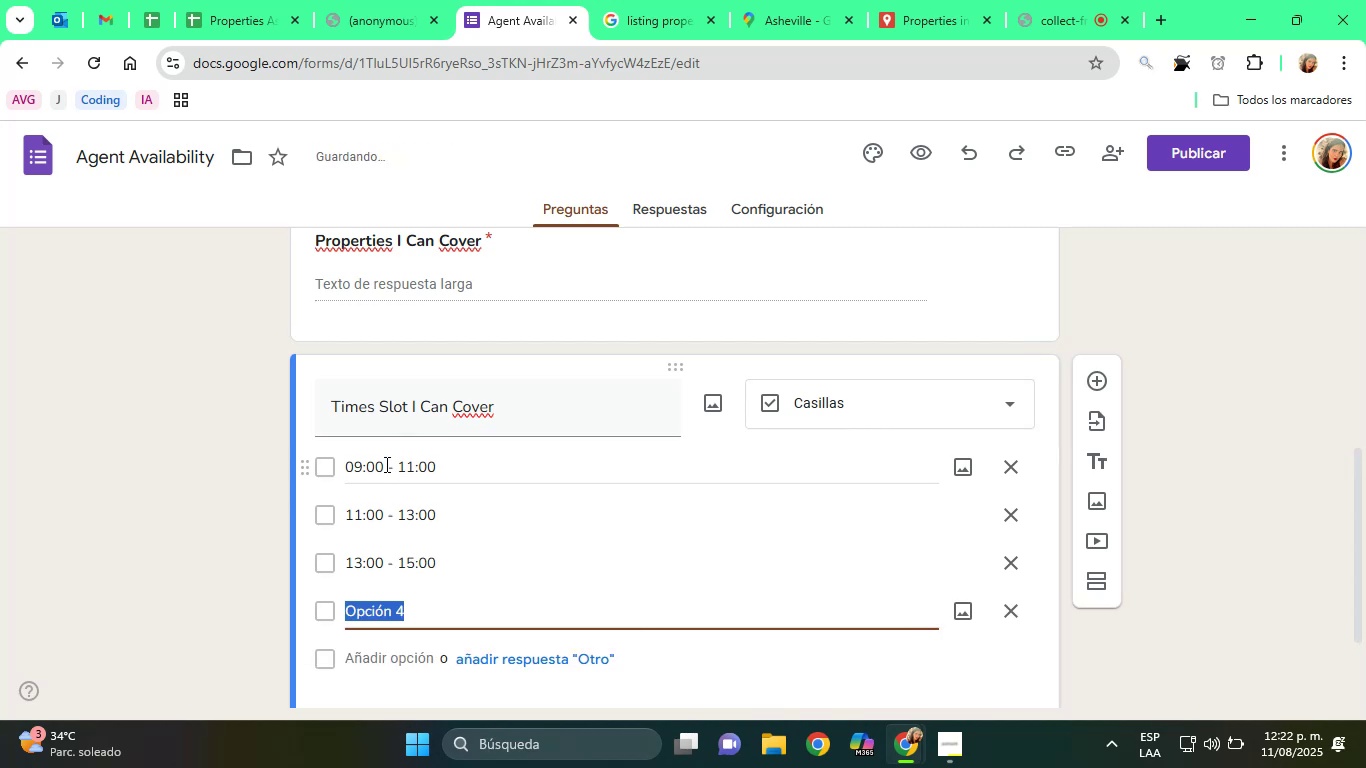 
type(15>00 - 17>00)
 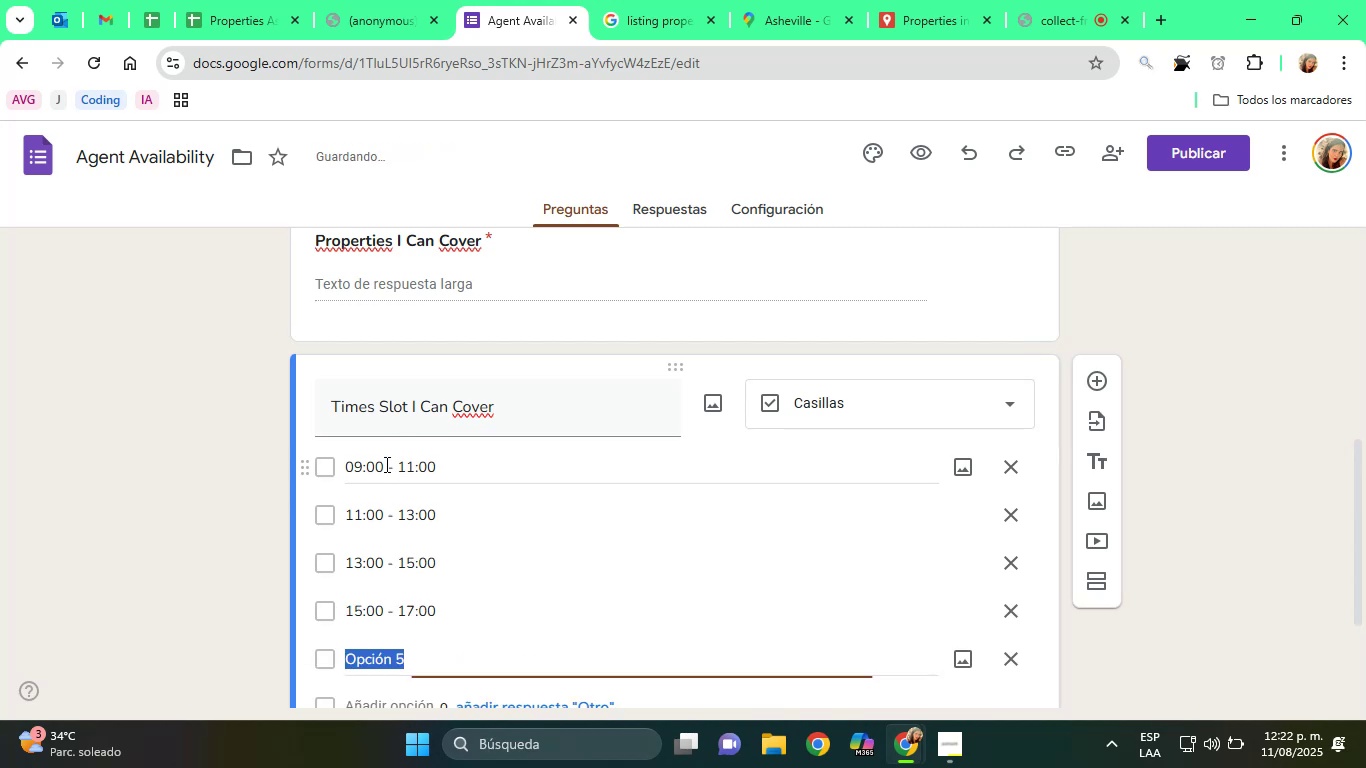 
 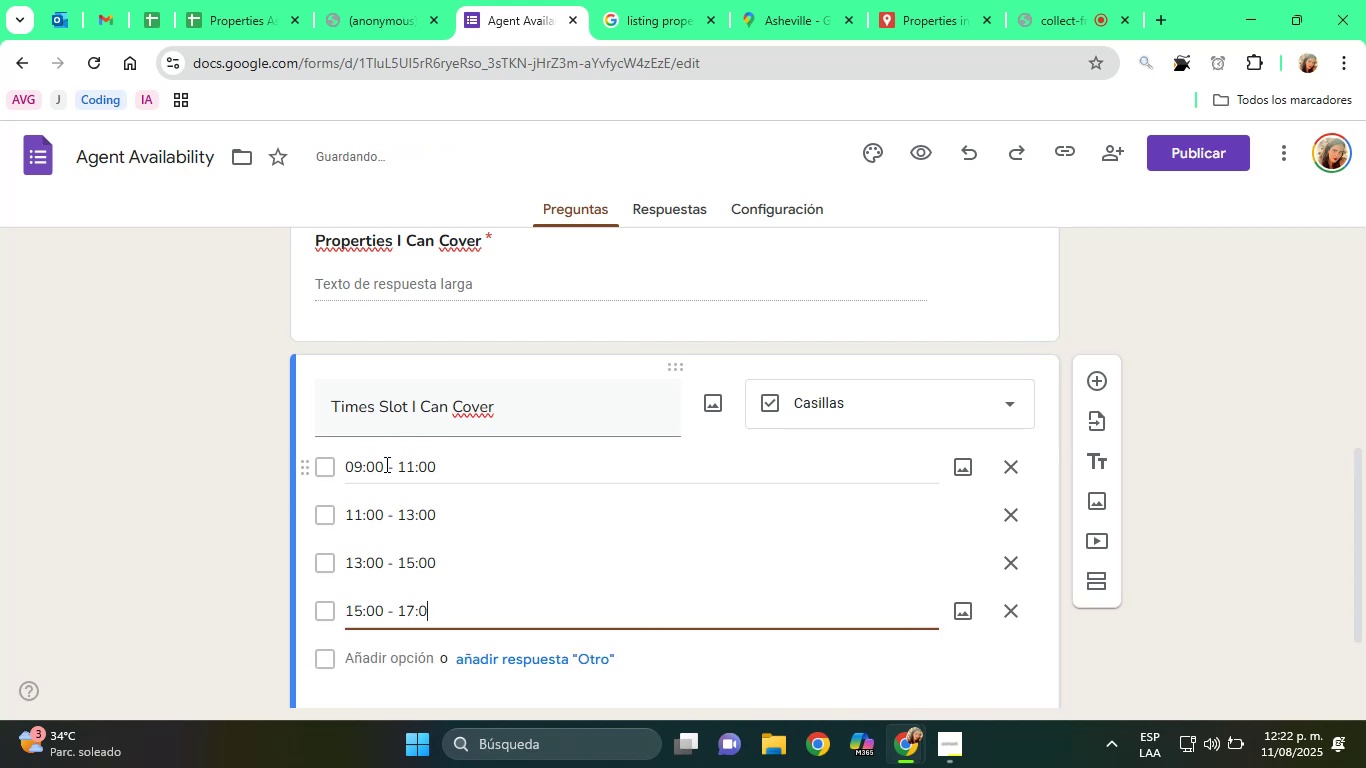 
key(Enter)
 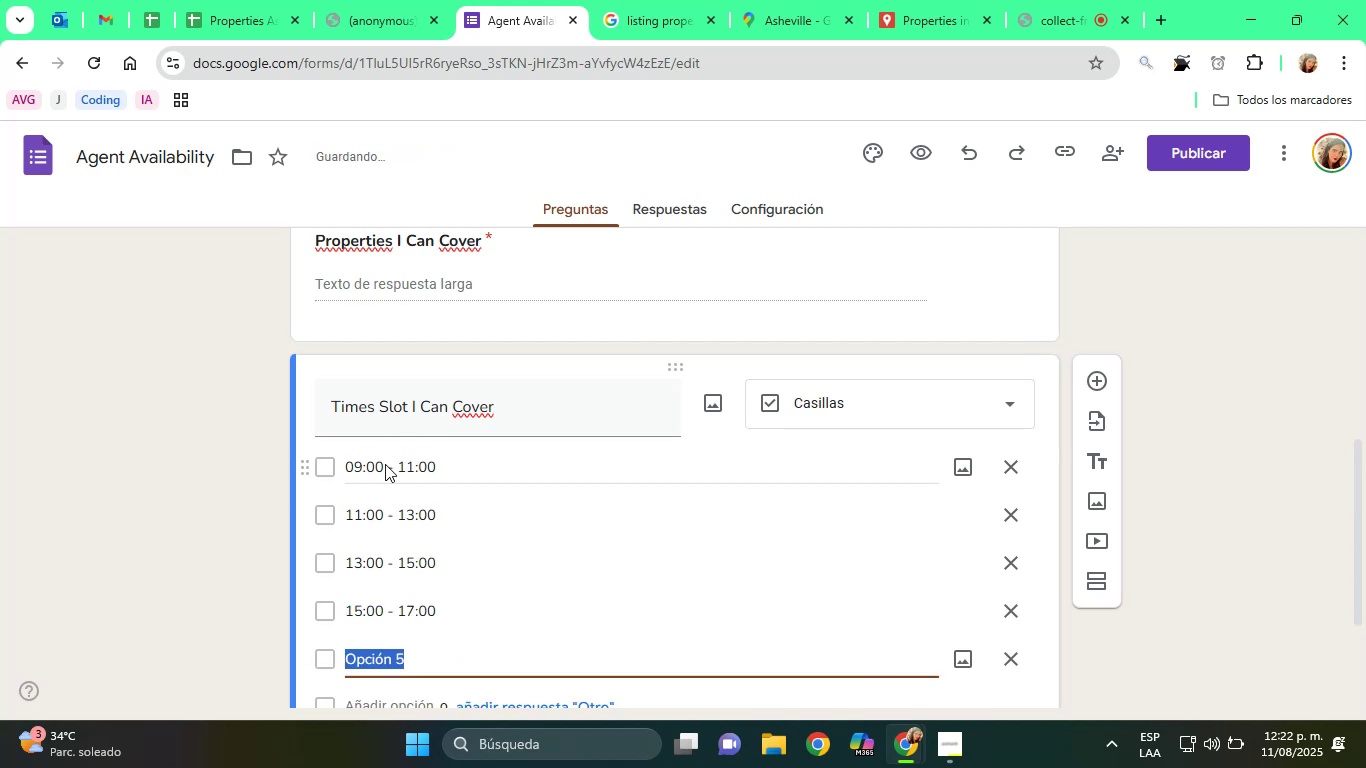 
type(1<00 )
key(Backspace)
key(Backspace)
key(Backspace)
key(Backspace)
type(>00 - 19>00)
 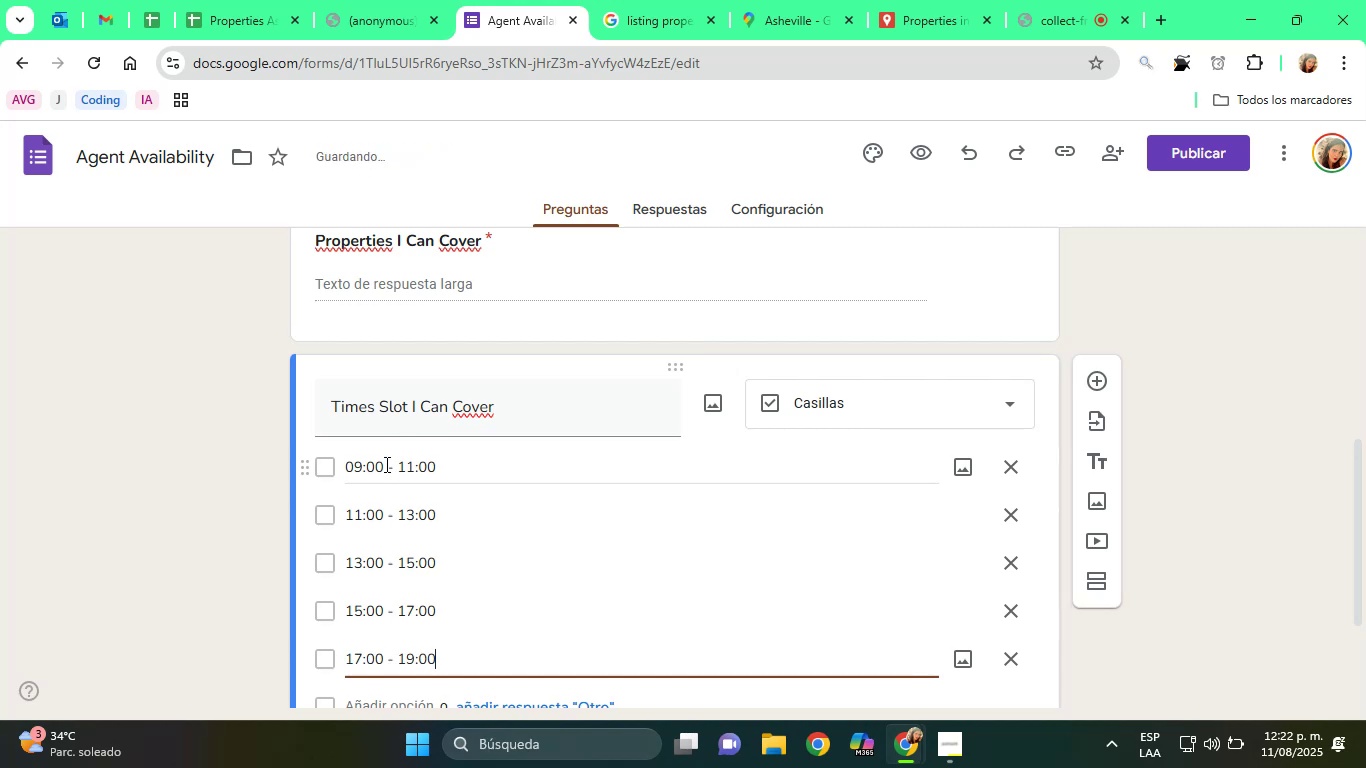 
 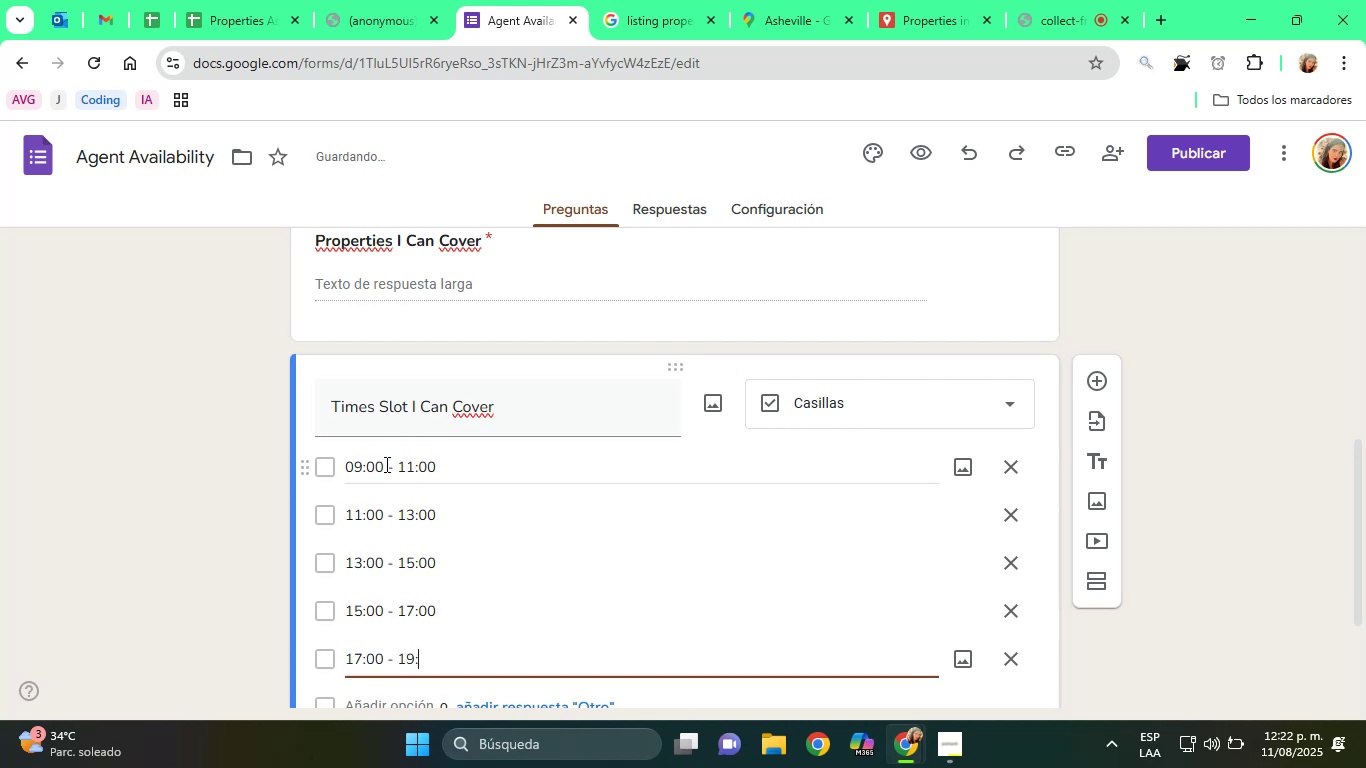 
key(Enter)
 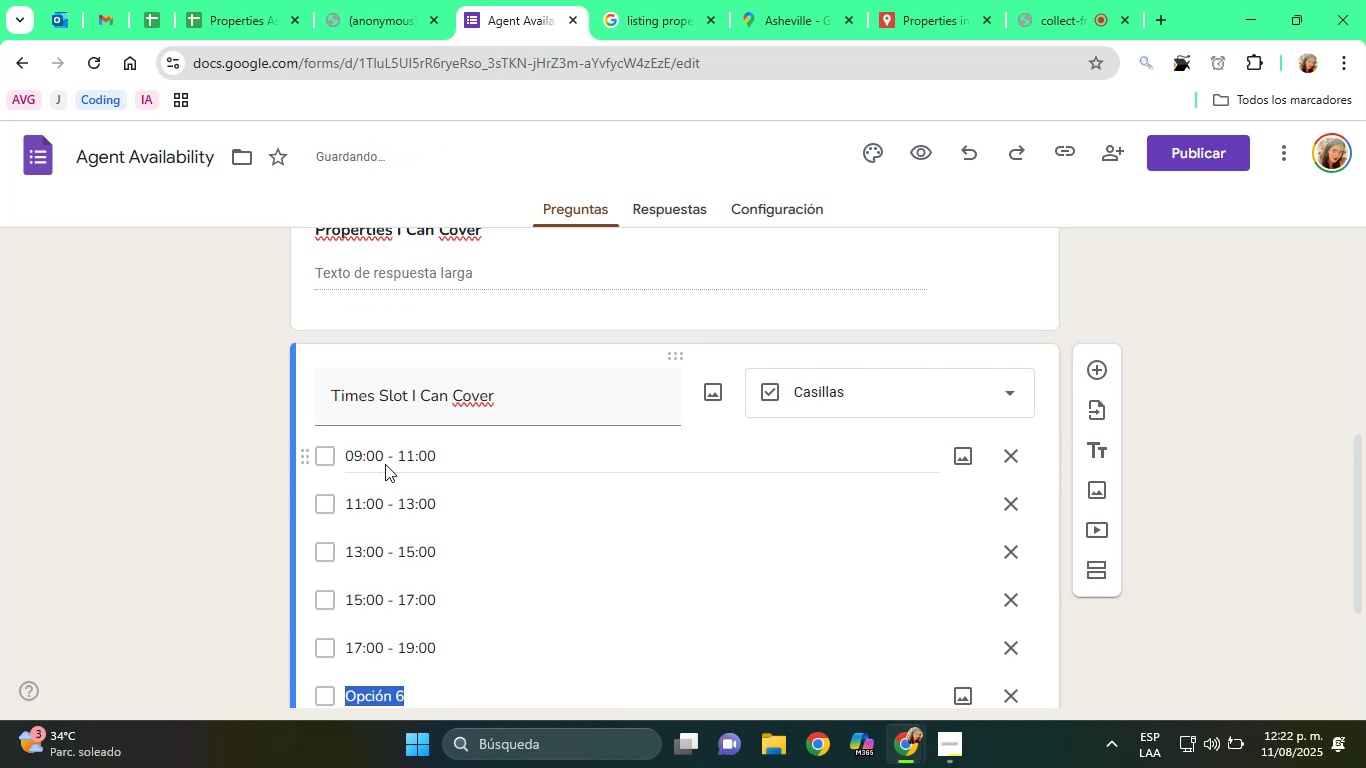 
type(19>00 - 21>00)
 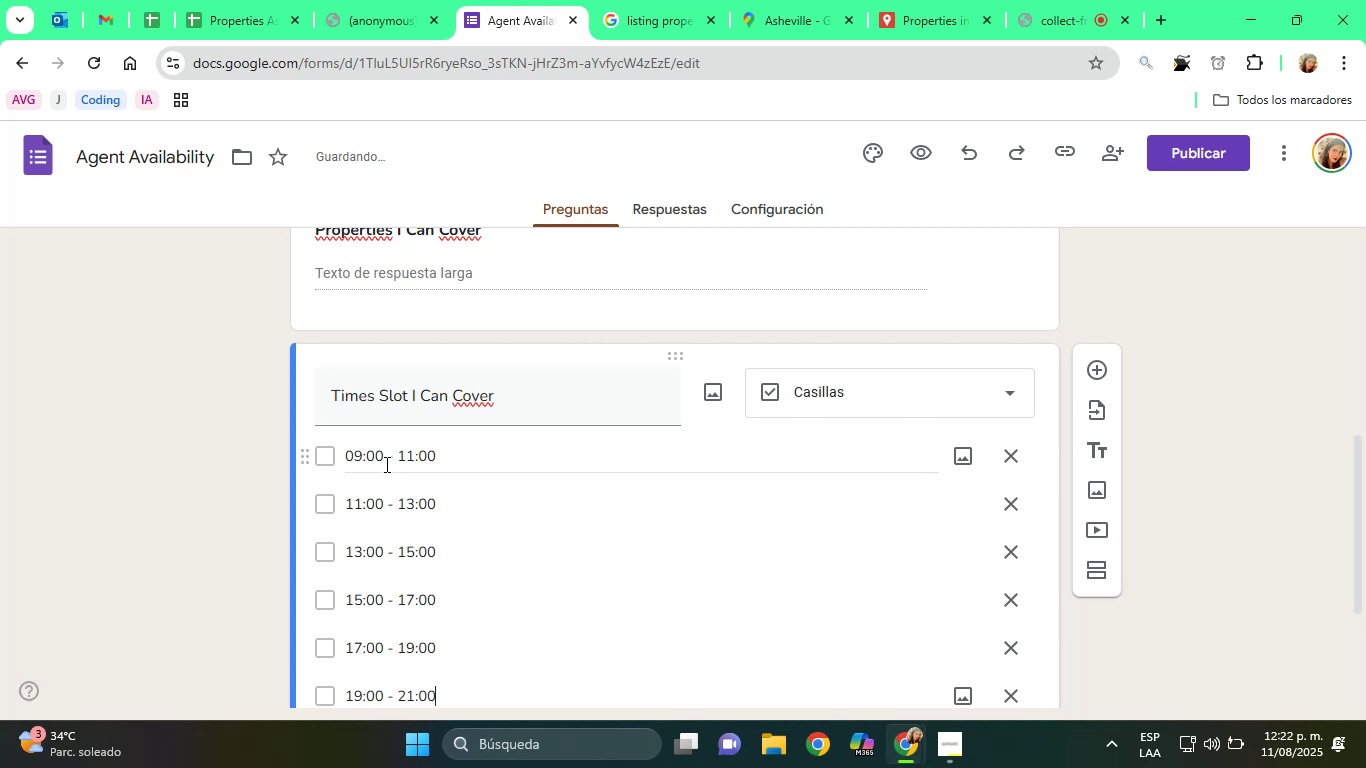 
scroll: coordinate [1179, 394], scroll_direction: down, amount: 2.0
 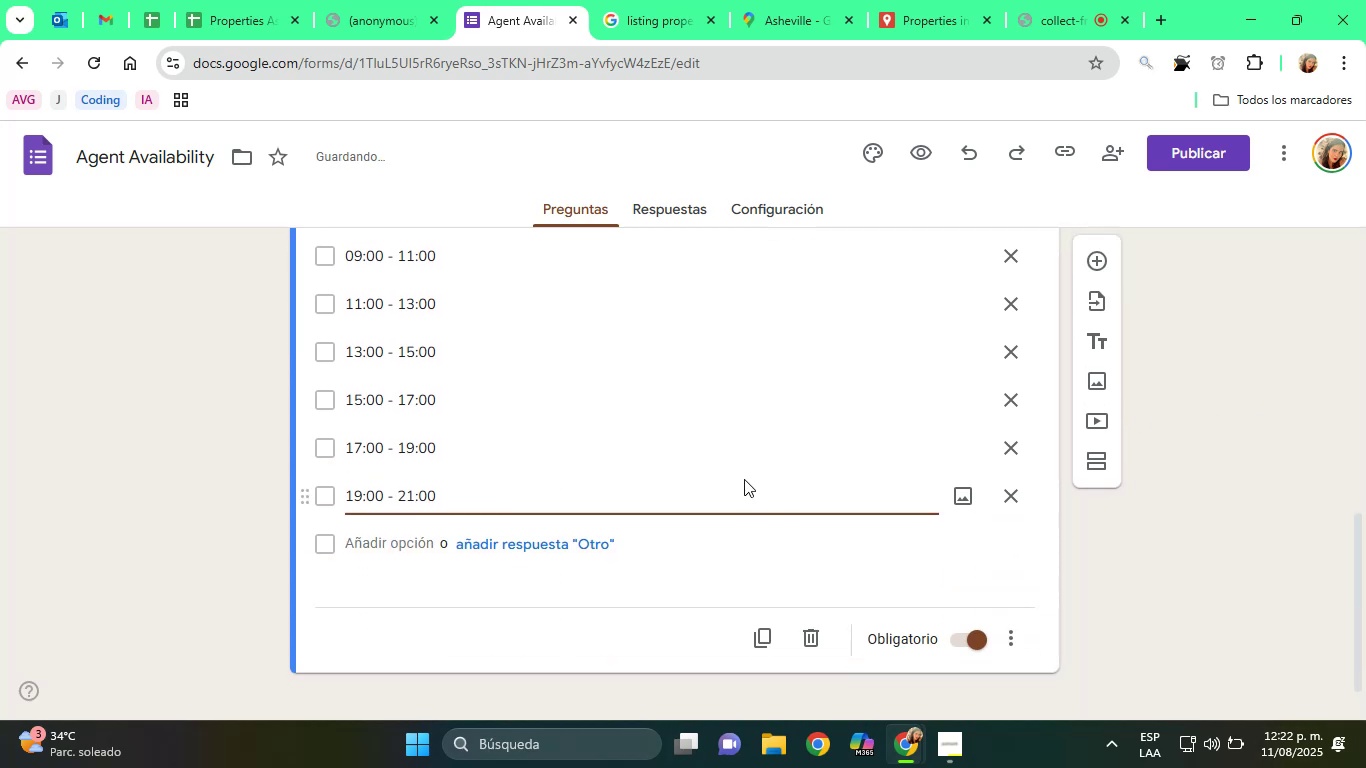 
scroll: coordinate [671, 487], scroll_direction: up, amount: 2.0
 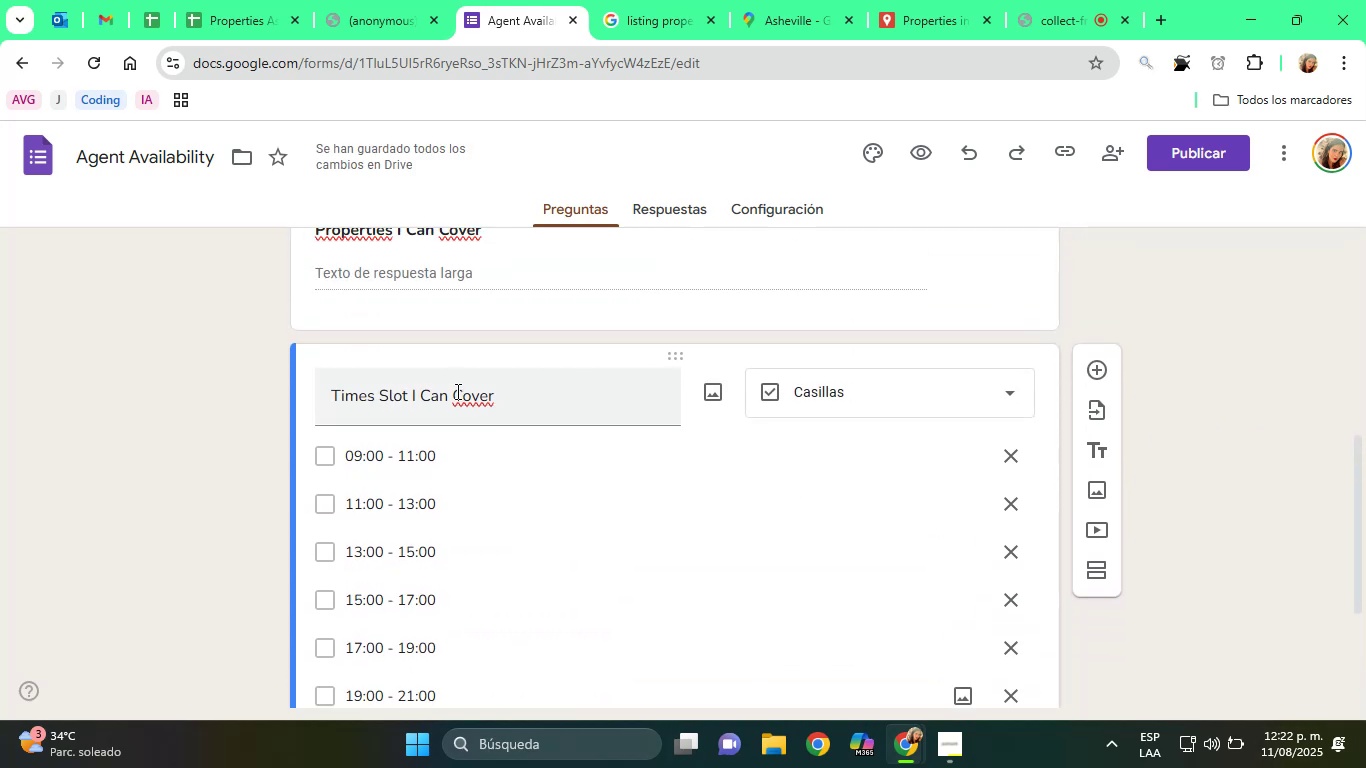 
double_click([456, 391])
 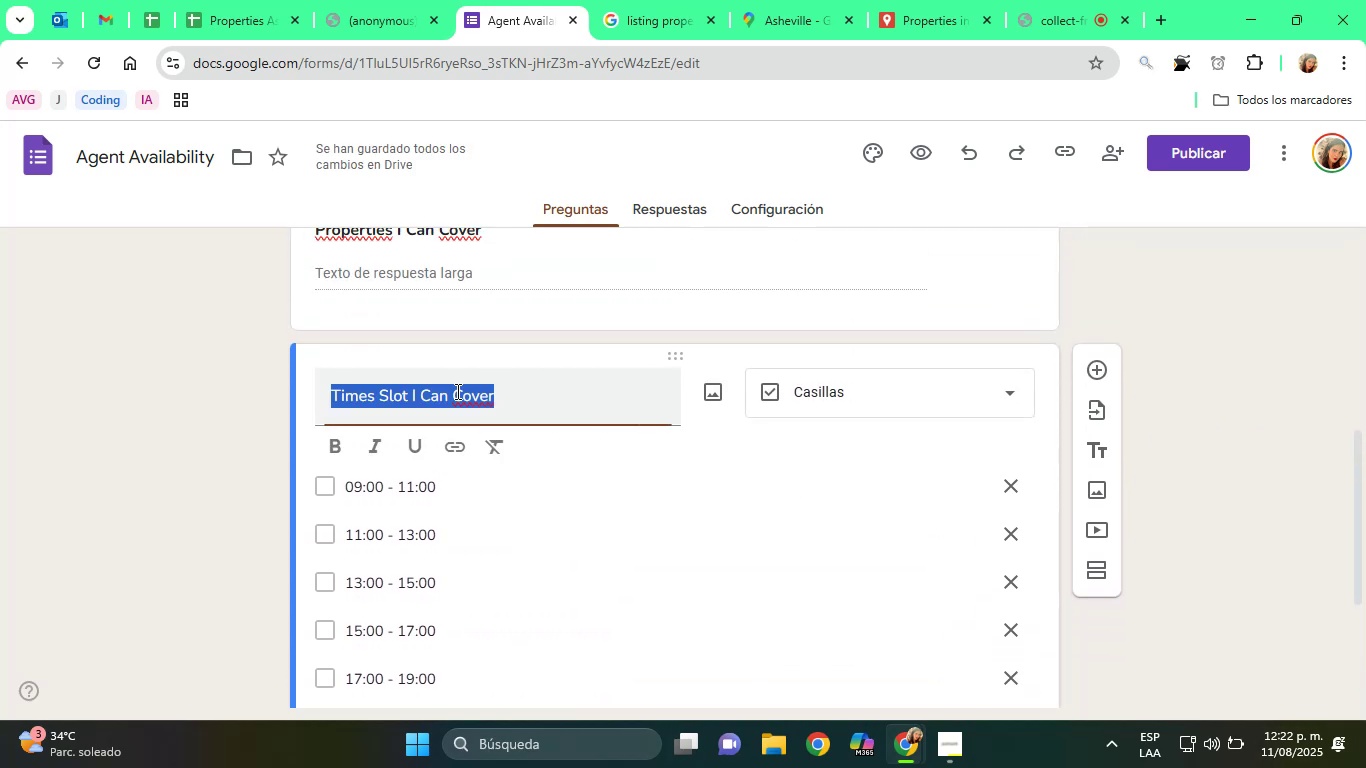 
triple_click([456, 391])
 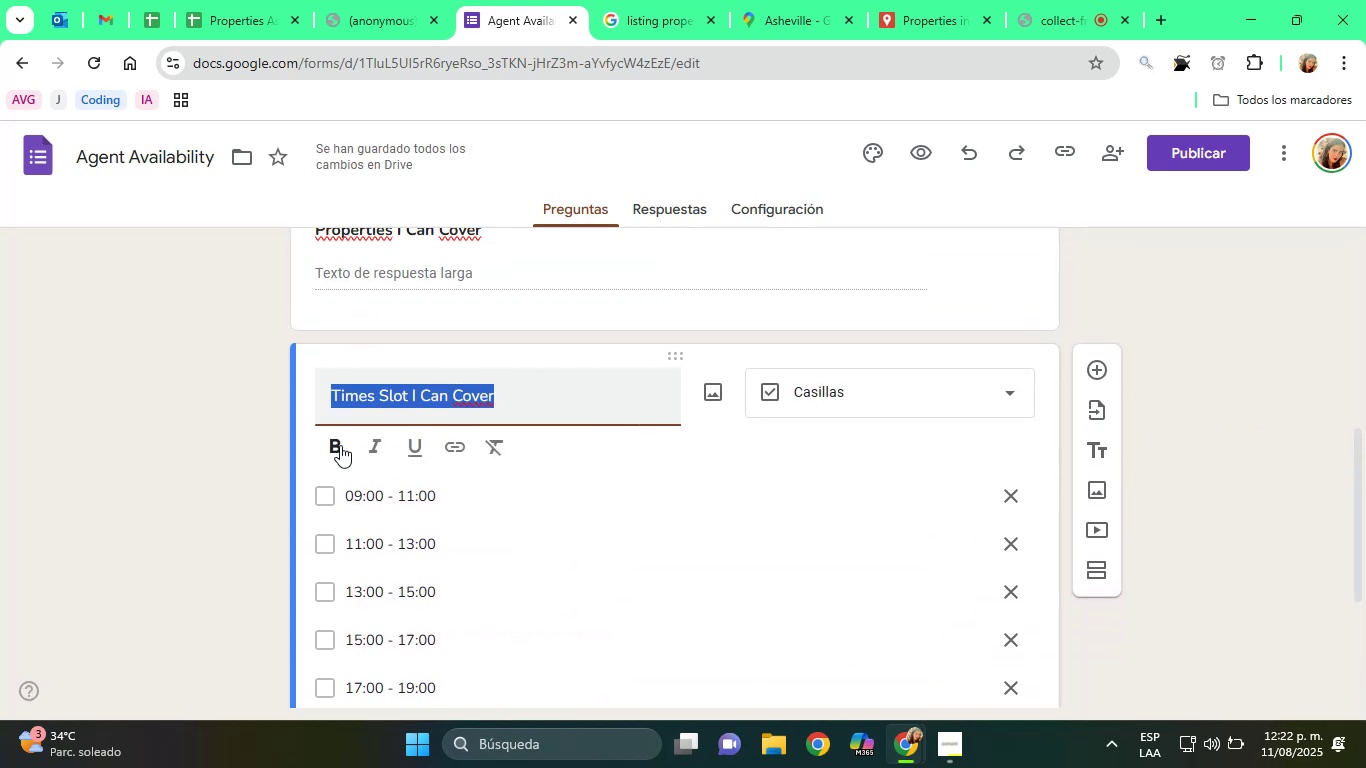 
left_click([338, 447])
 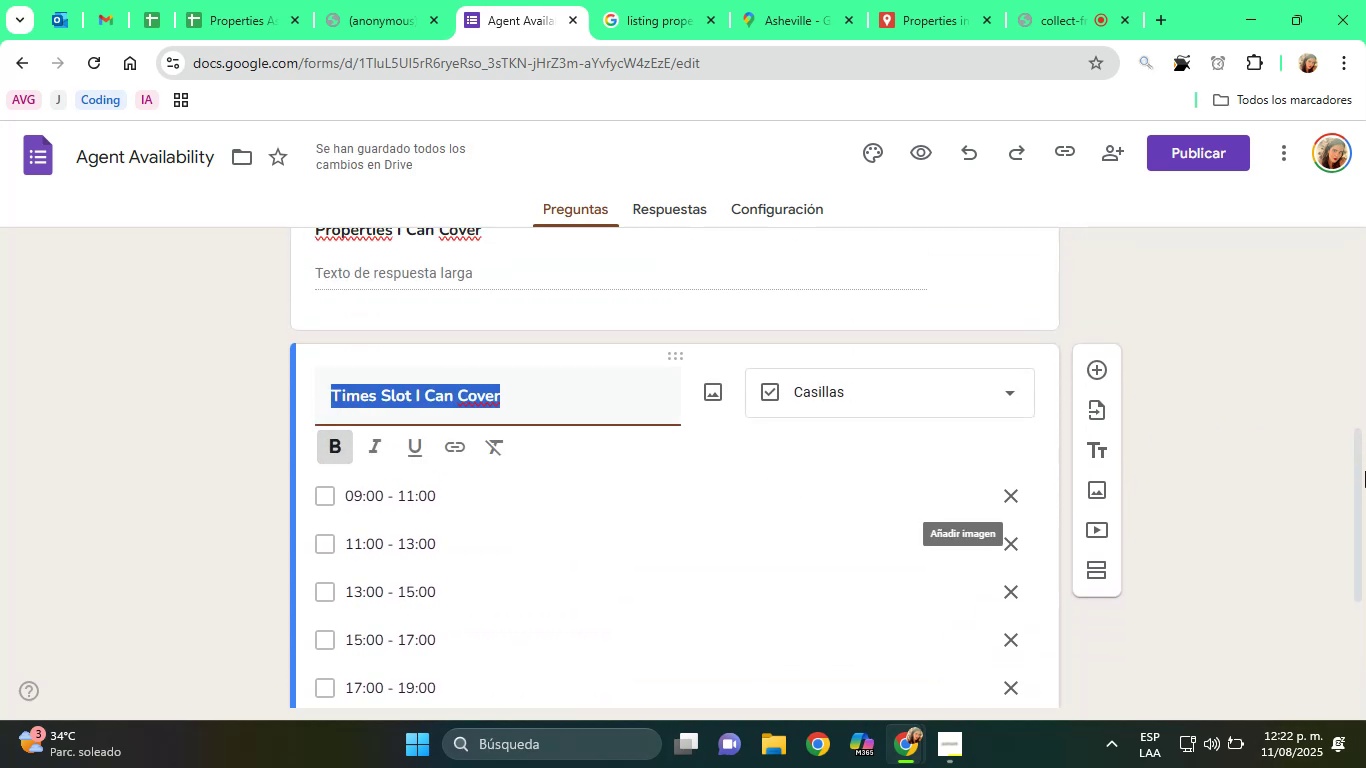 
left_click([1365, 414])
 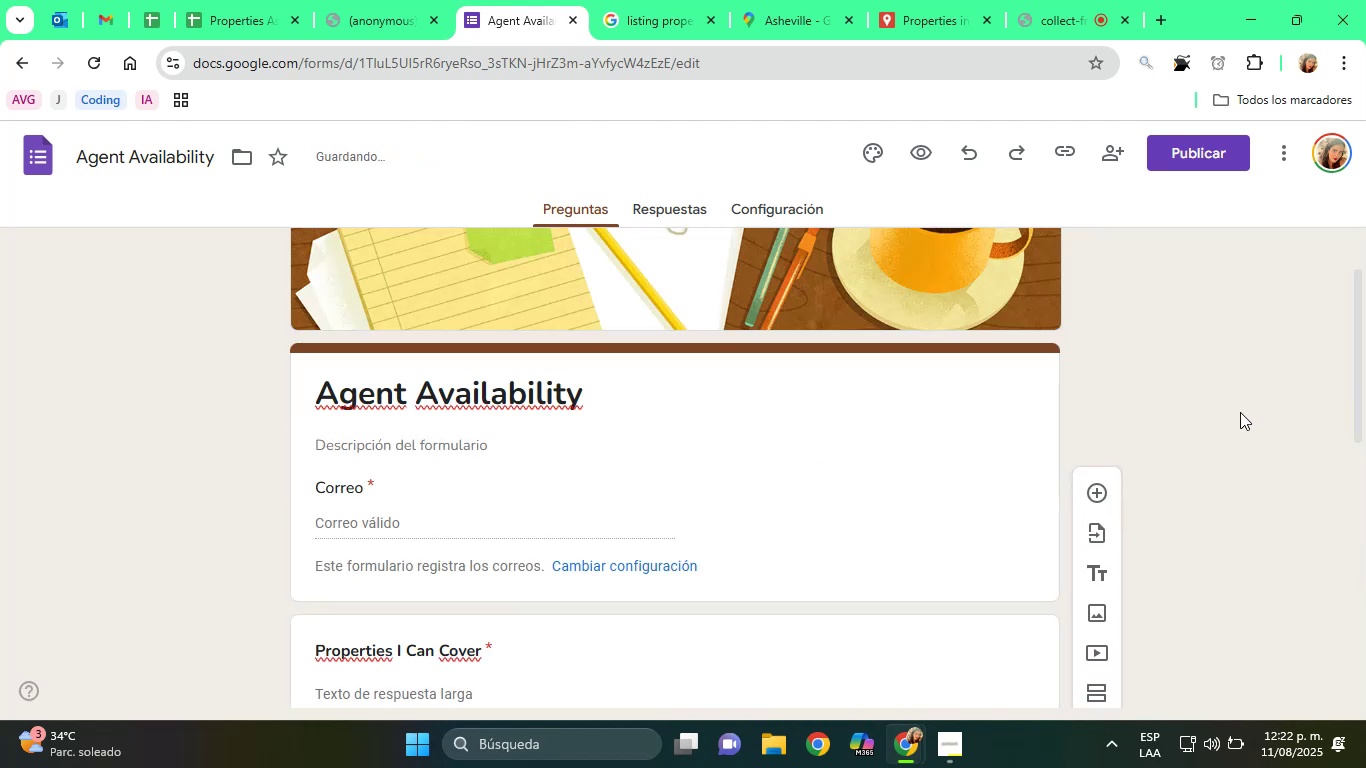 
scroll: coordinate [1062, 420], scroll_direction: down, amount: 3.0
 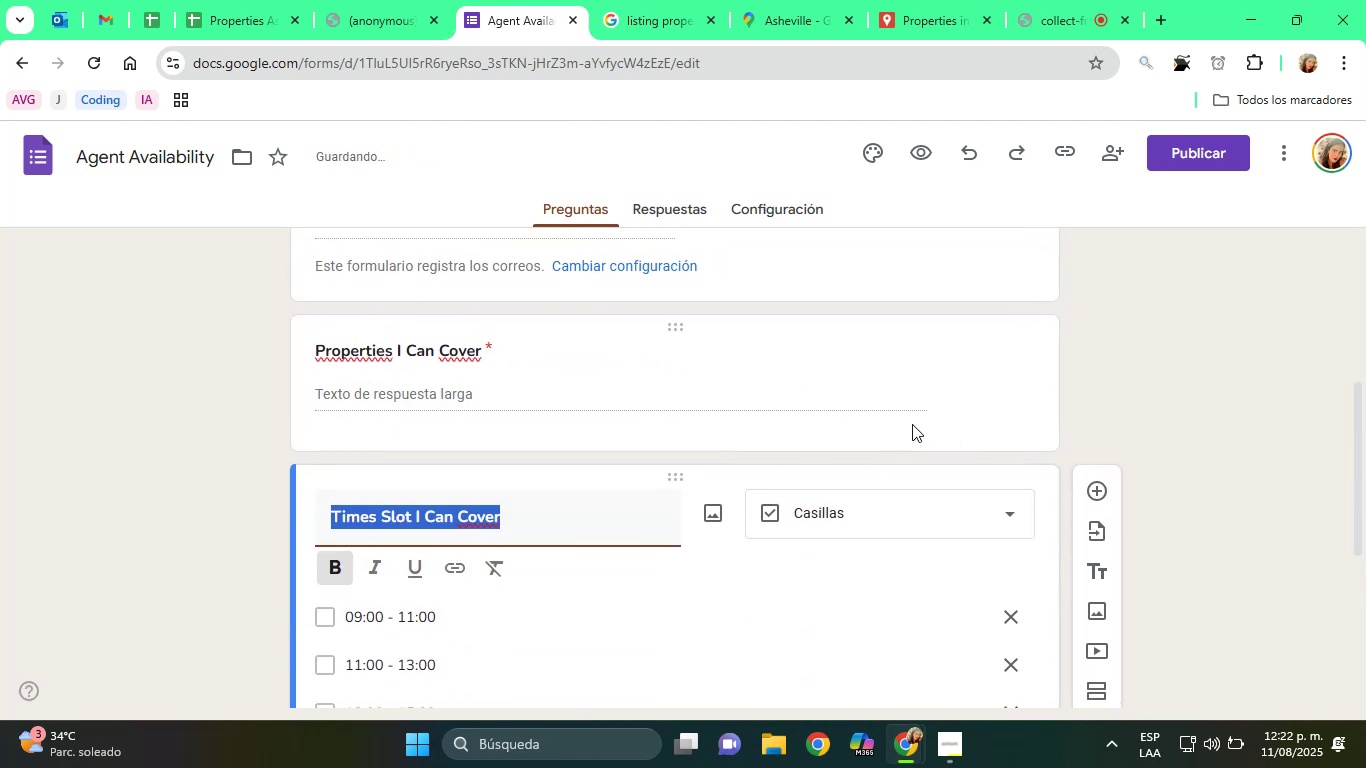 
left_click([1002, 402])
 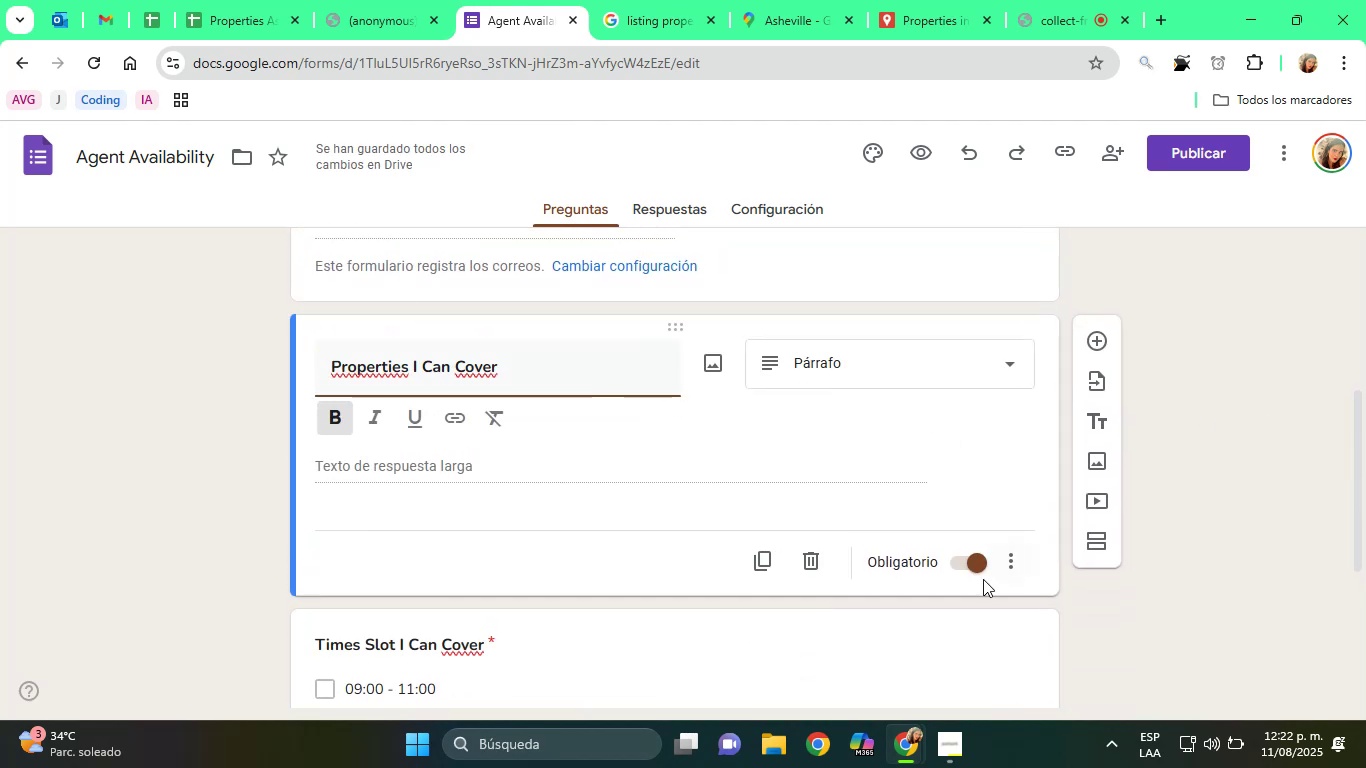 
scroll: coordinate [1087, 524], scroll_direction: down, amount: 6.0
 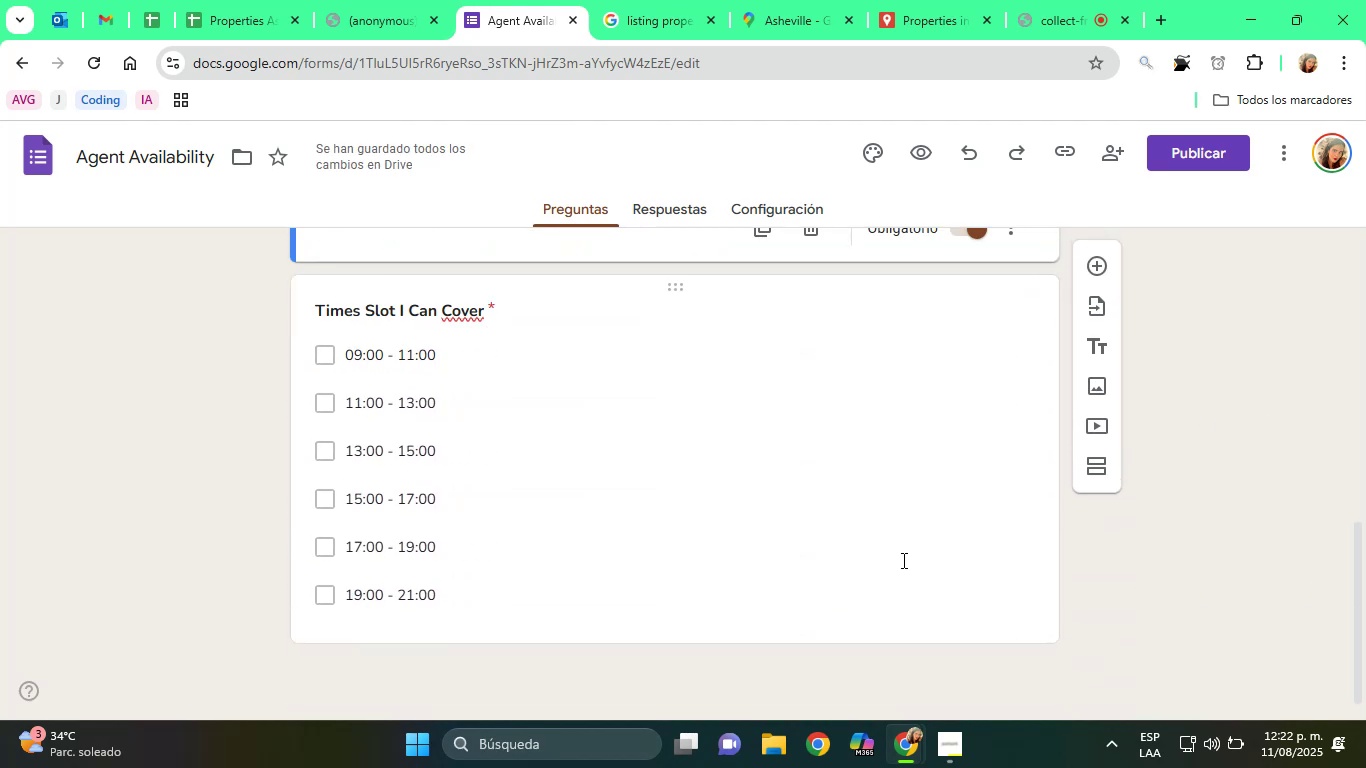 
left_click([852, 565])
 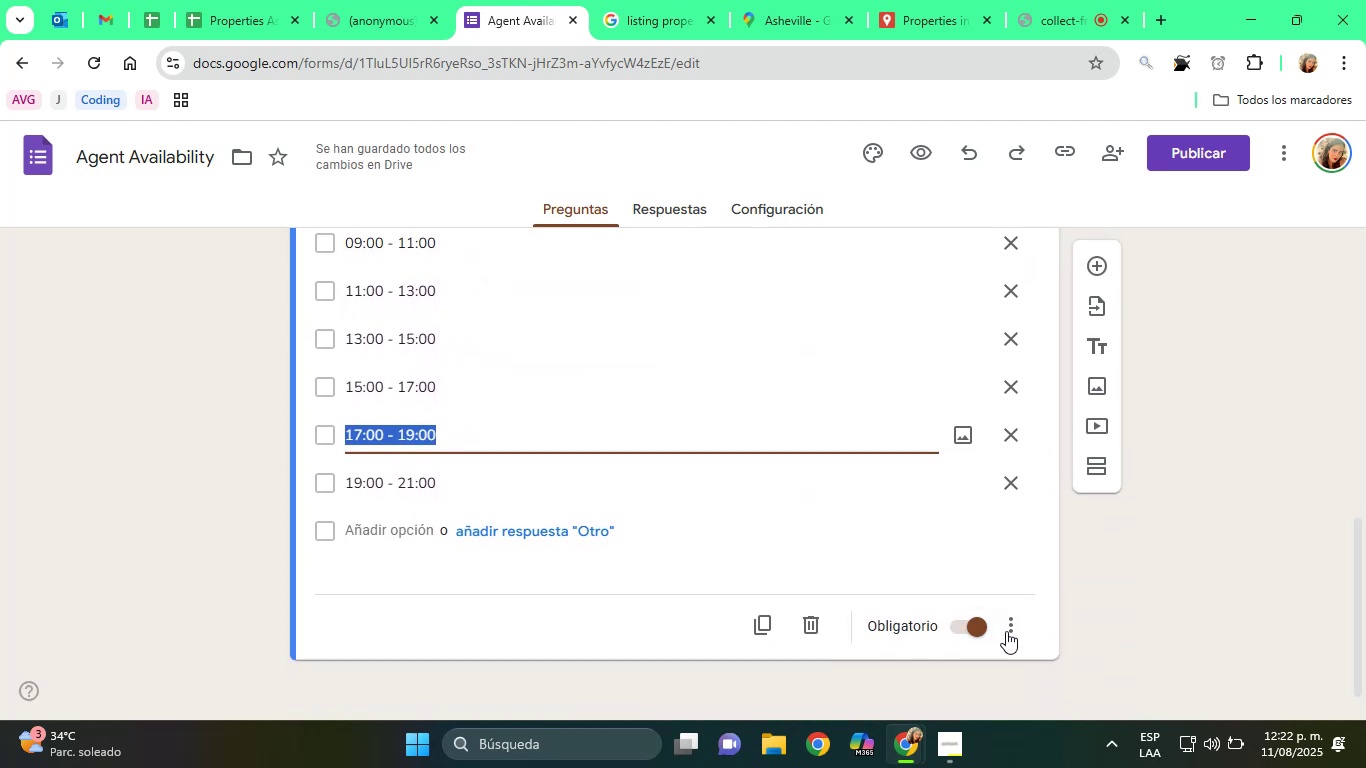 
left_click([1192, 652])
 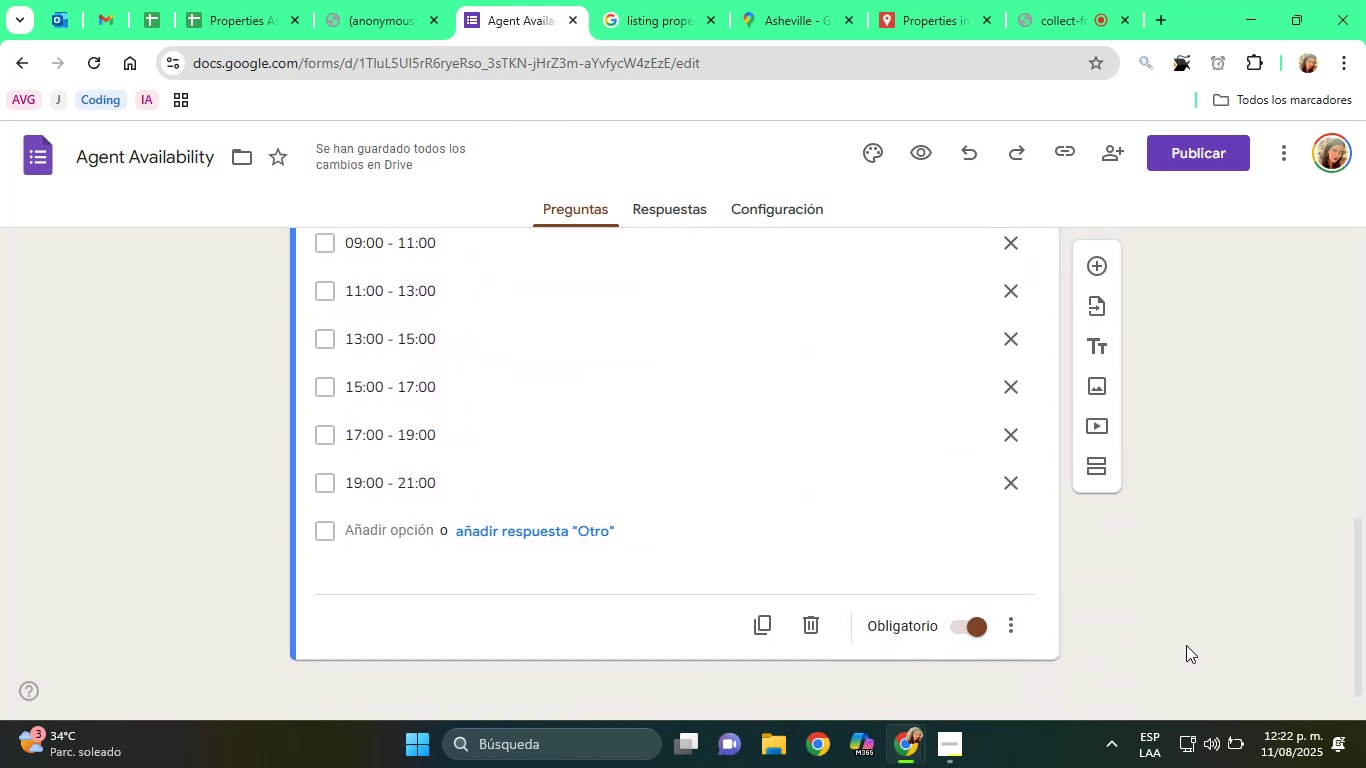 
scroll: coordinate [1306, 627], scroll_direction: up, amount: 2.0
 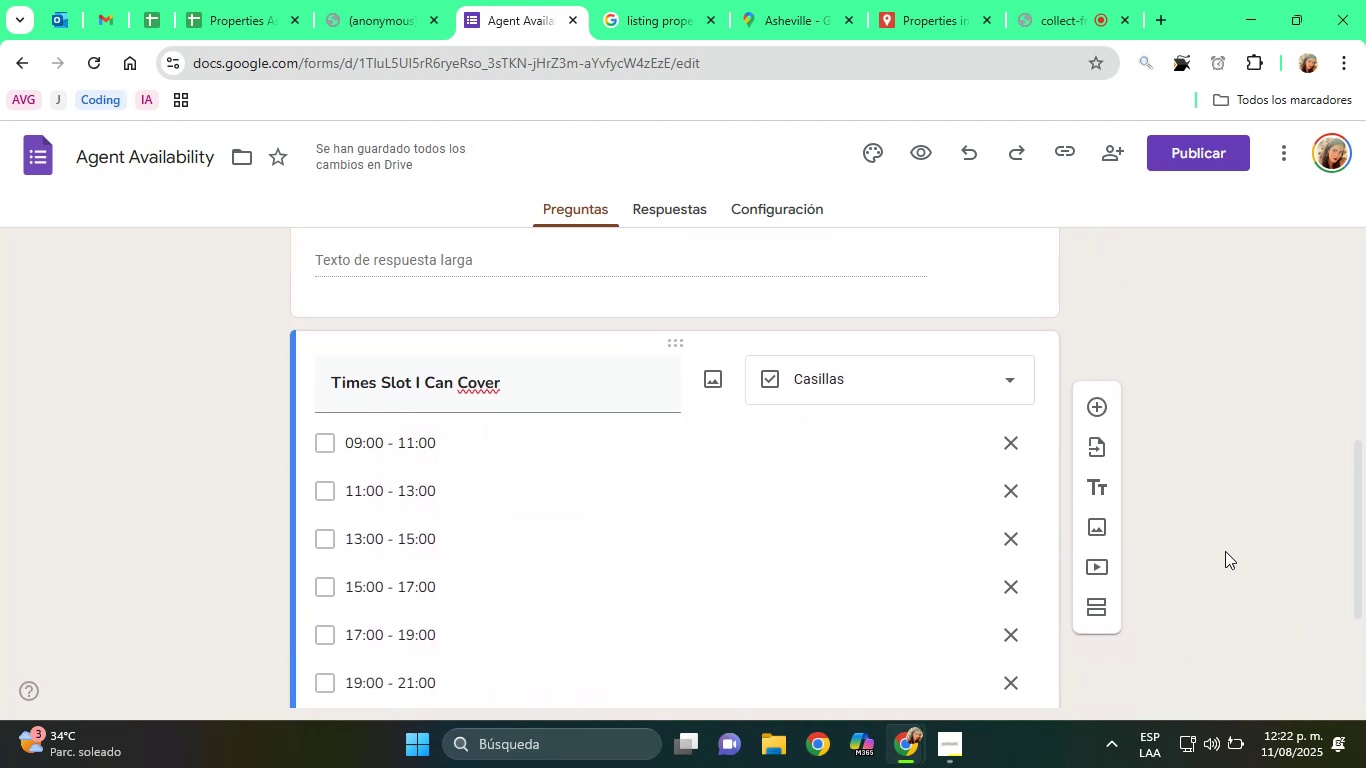 
left_click([1202, 480])
 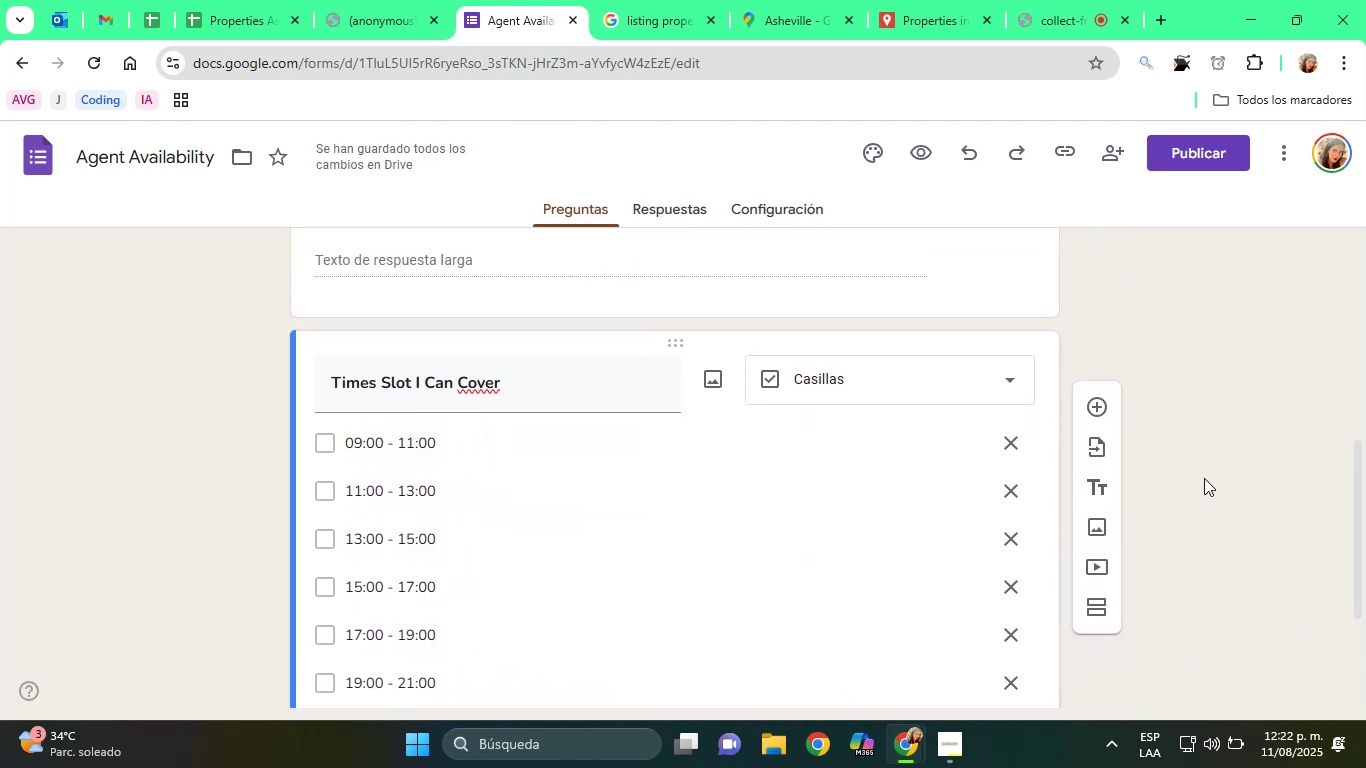 
scroll: coordinate [1025, 413], scroll_direction: up, amount: 5.0
 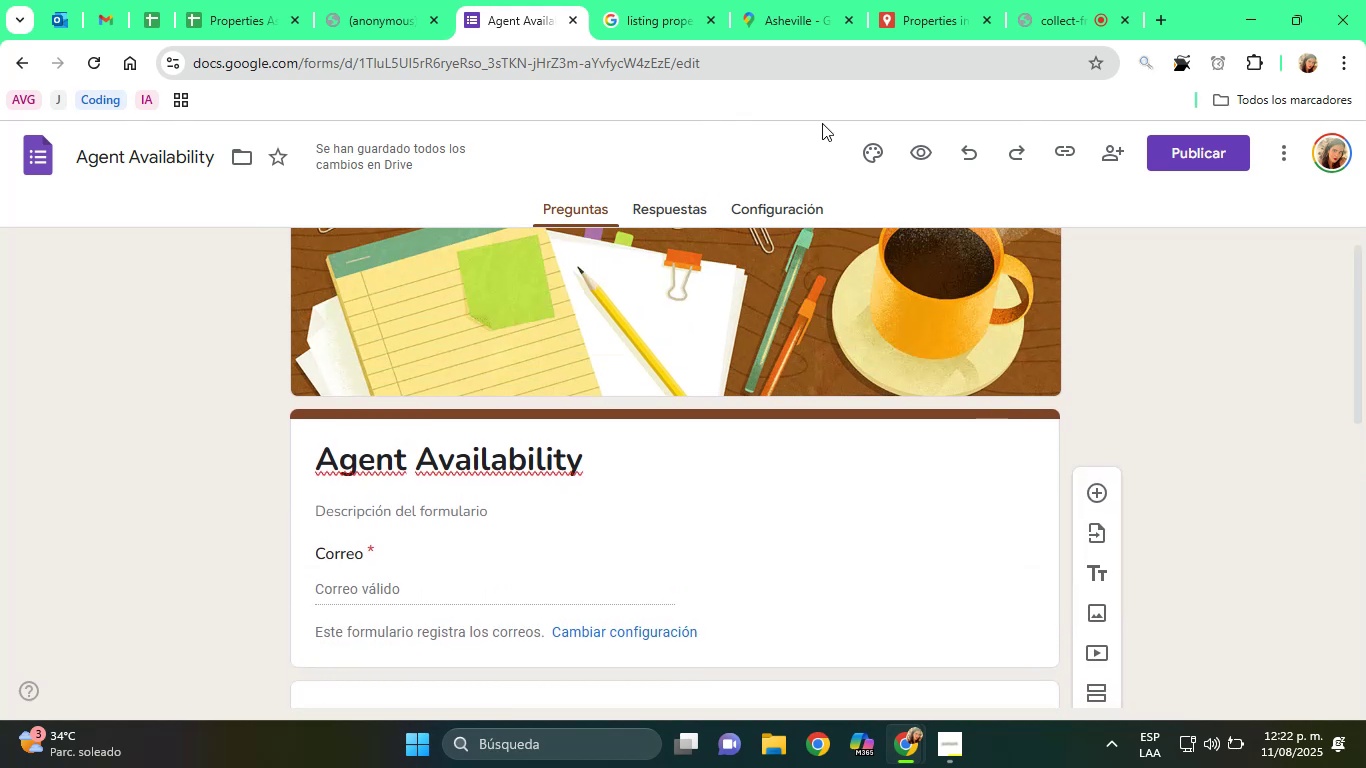 
left_click([861, 152])
 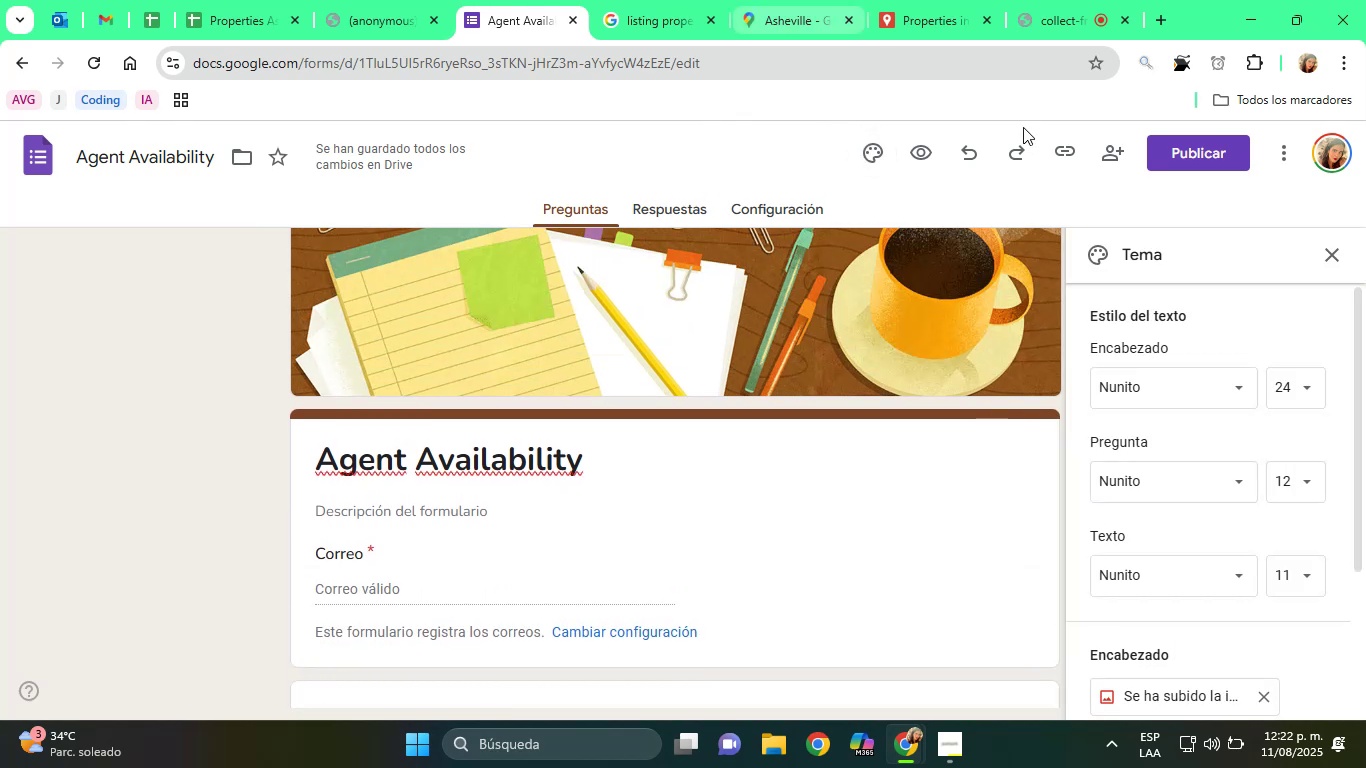 
scroll: coordinate [1365, 342], scroll_direction: down, amount: 4.0
 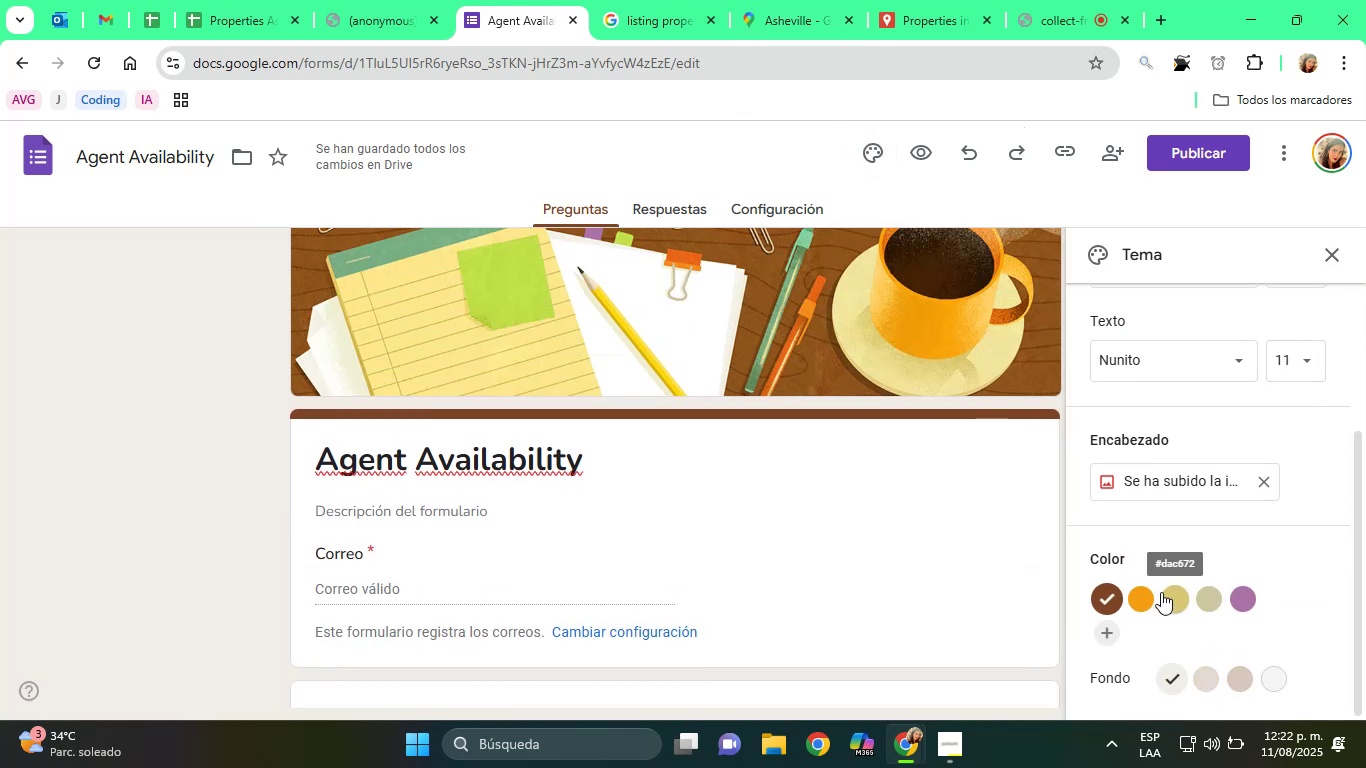 
left_click([1149, 590])
 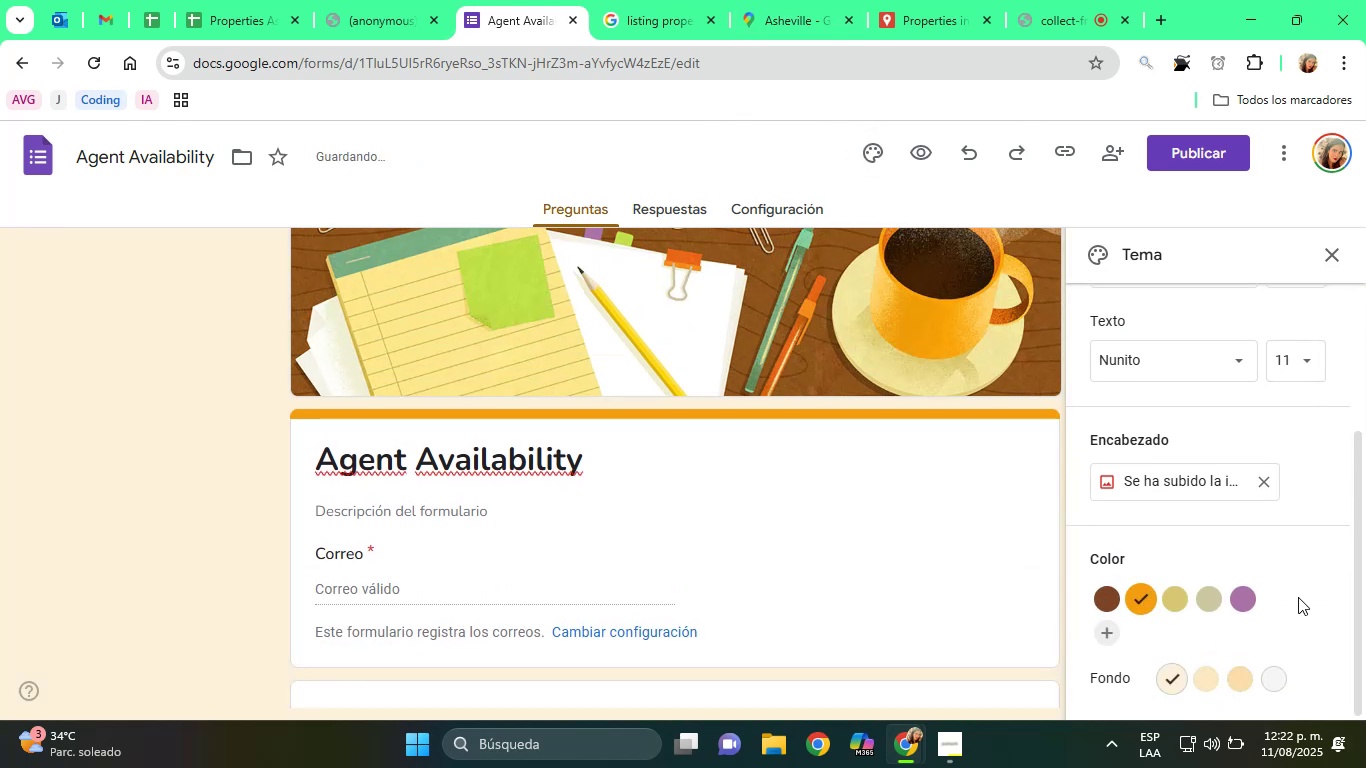 
scroll: coordinate [1245, 636], scroll_direction: down, amount: 1.0
 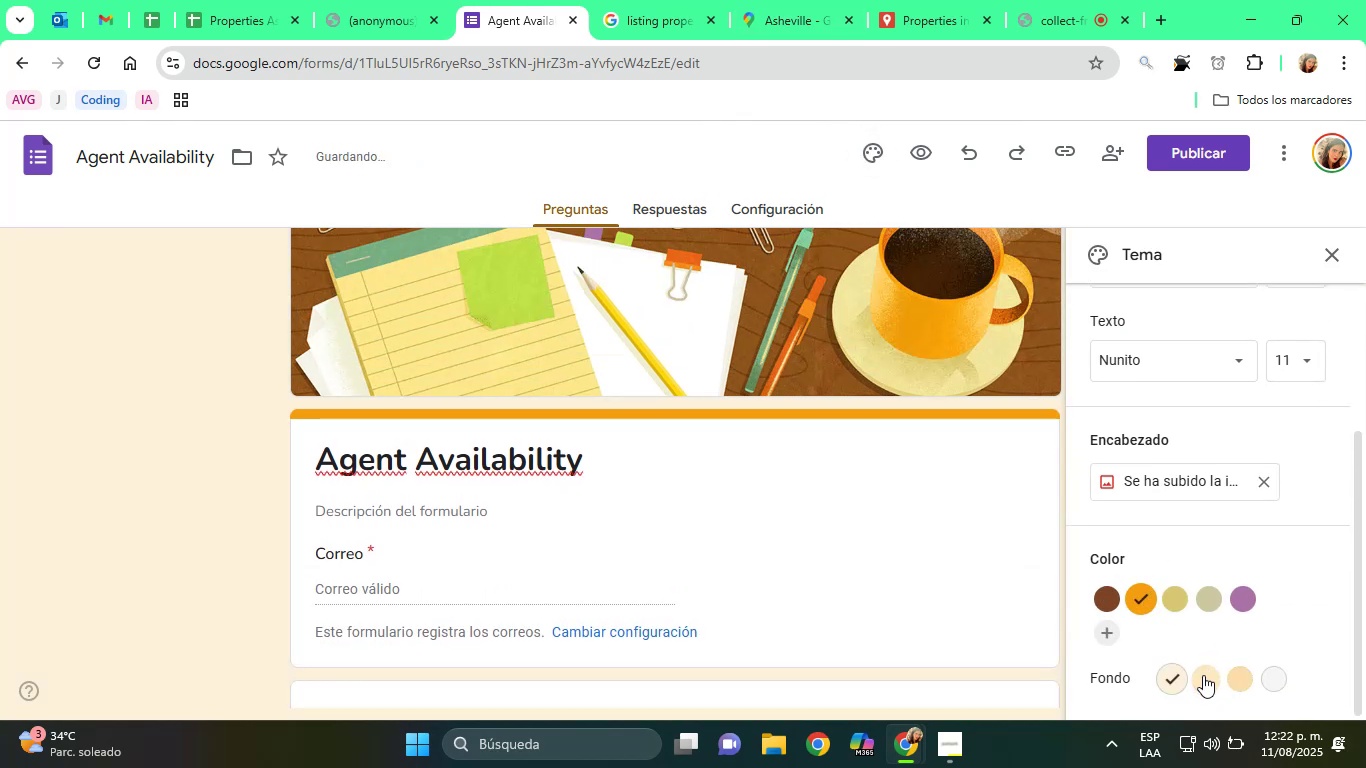 
left_click([1204, 681])
 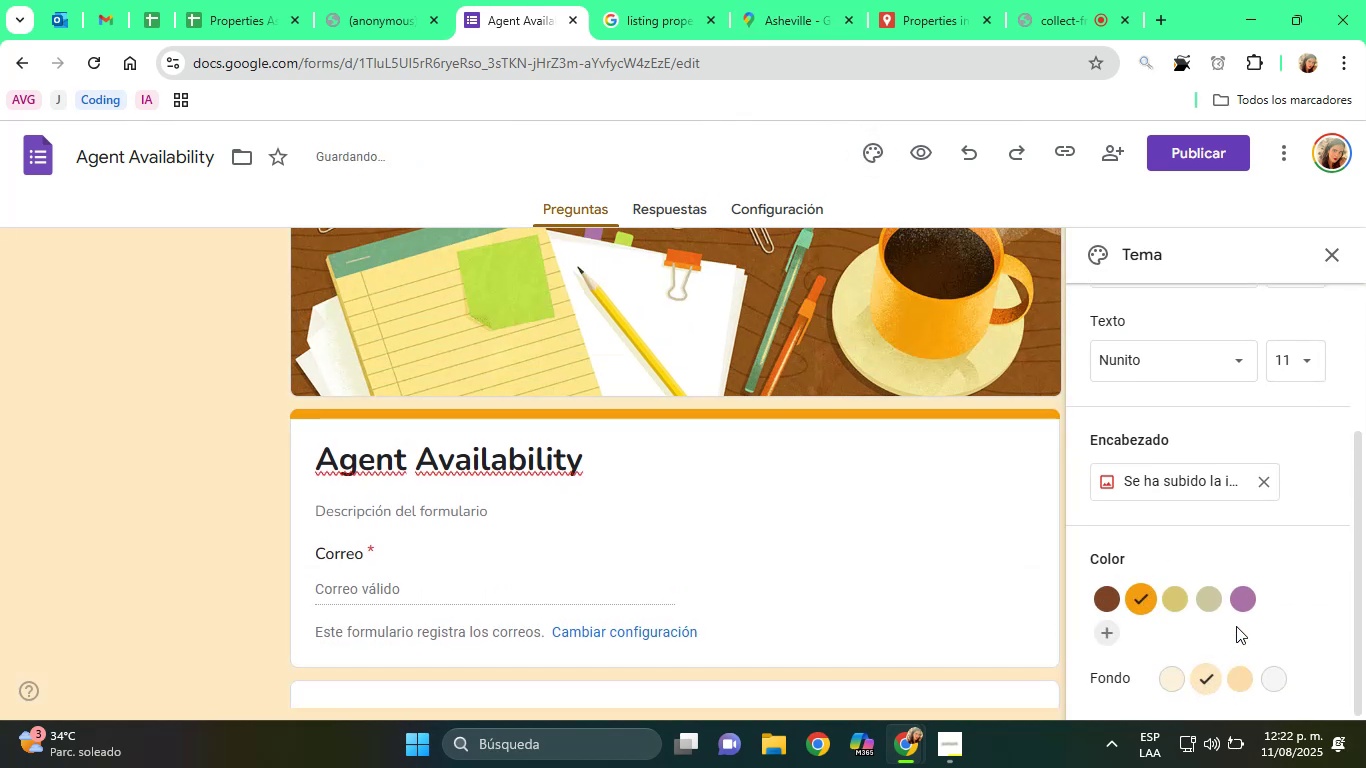 
left_click([1237, 601])
 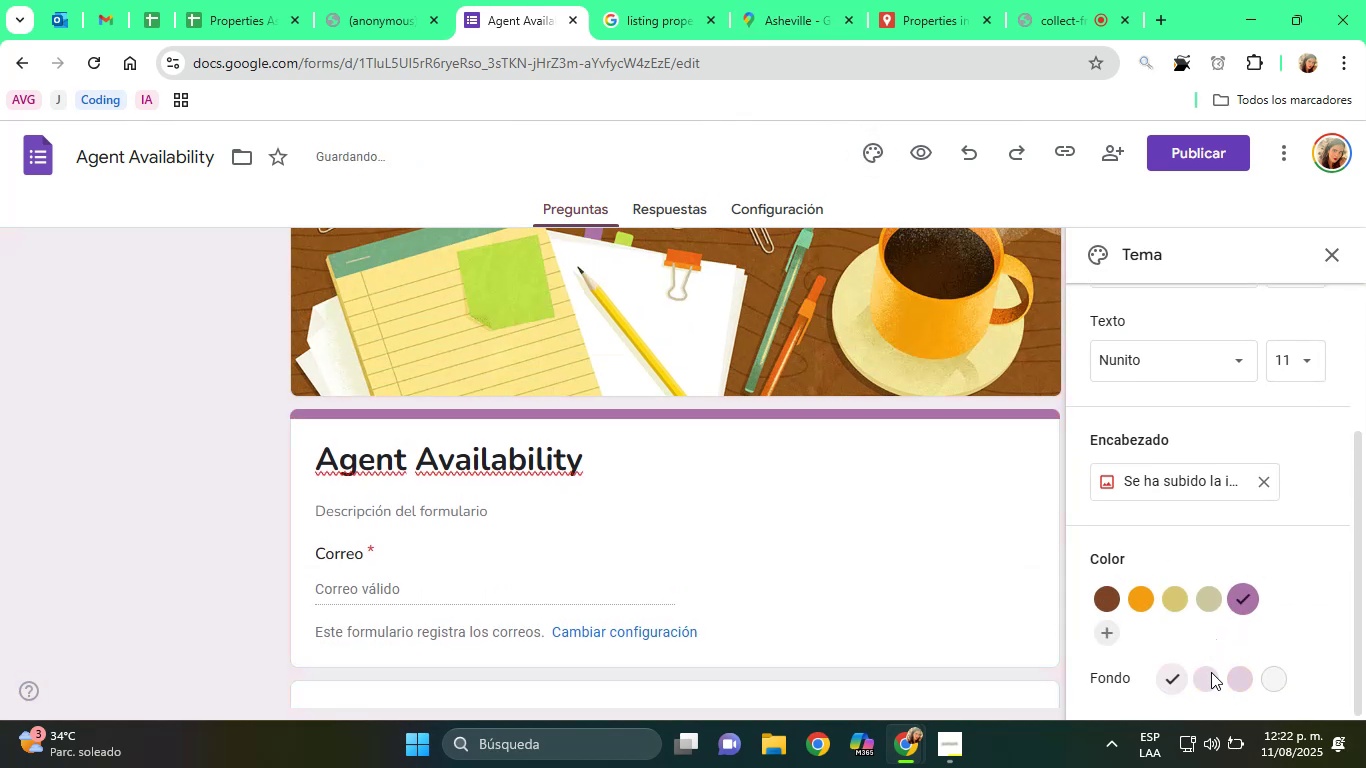 
left_click([1205, 687])
 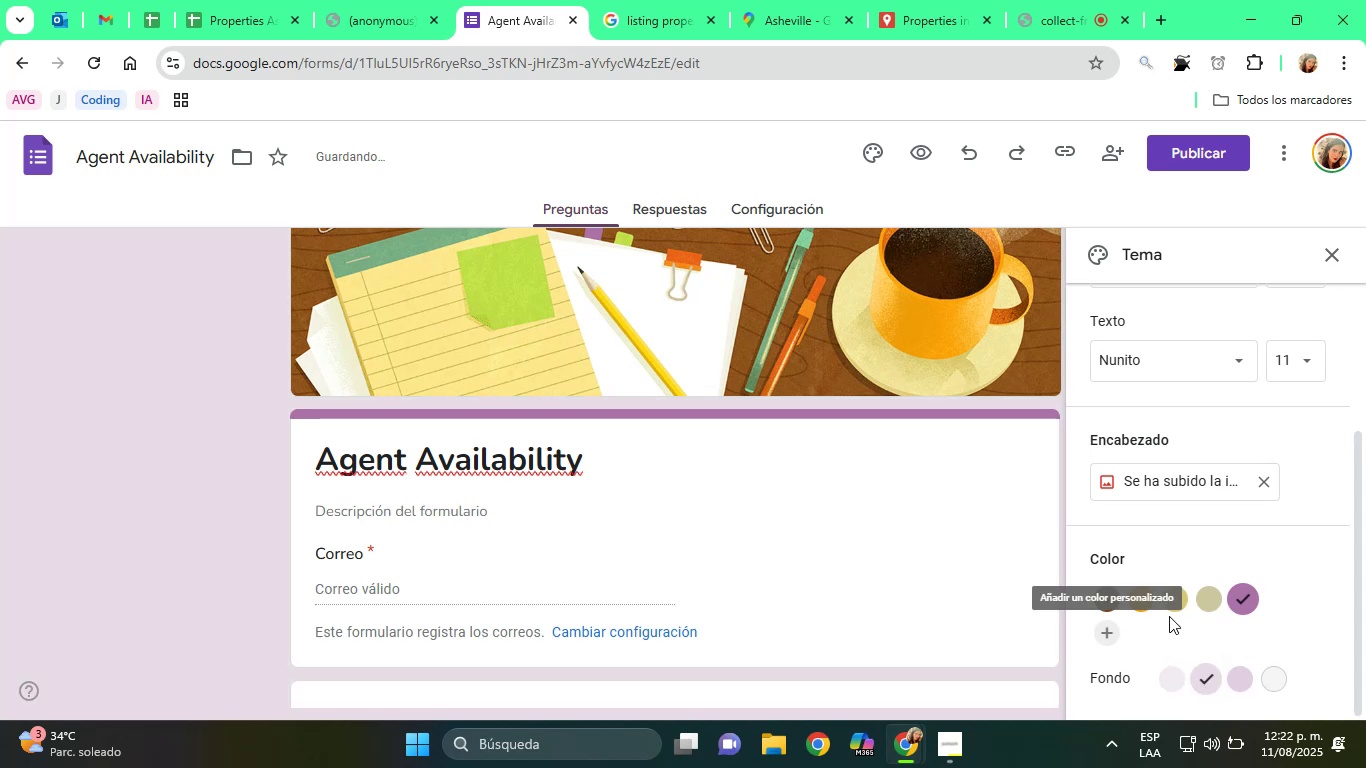 
left_click([1165, 610])
 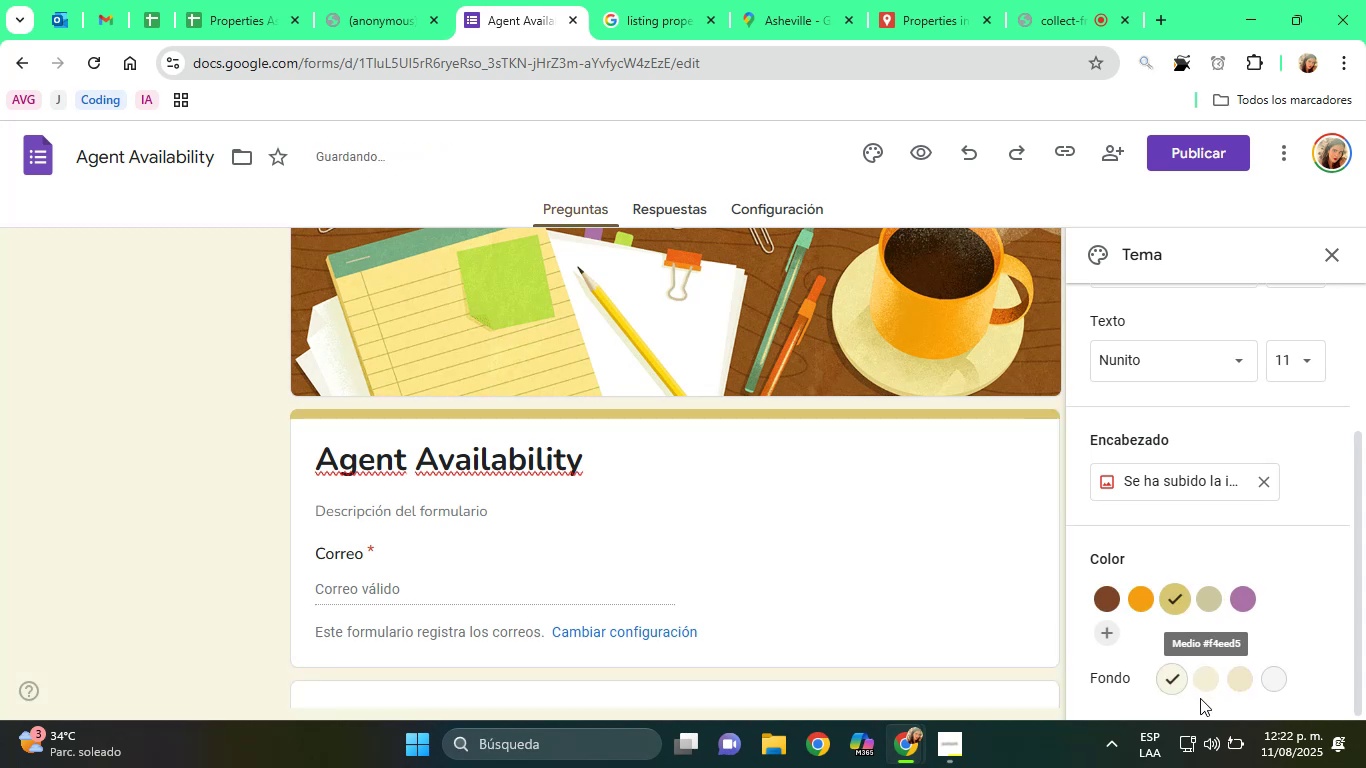 
left_click([1248, 678])
 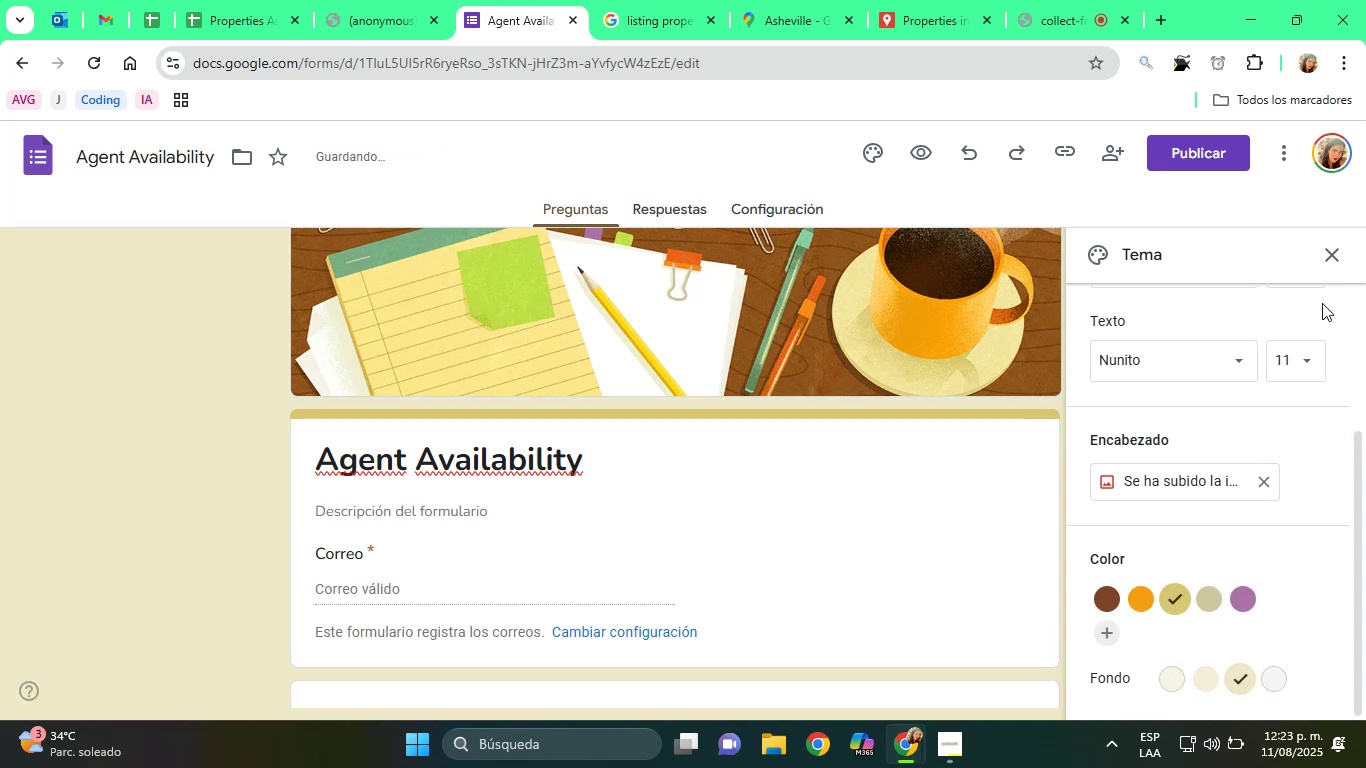 
left_click([1324, 265])
 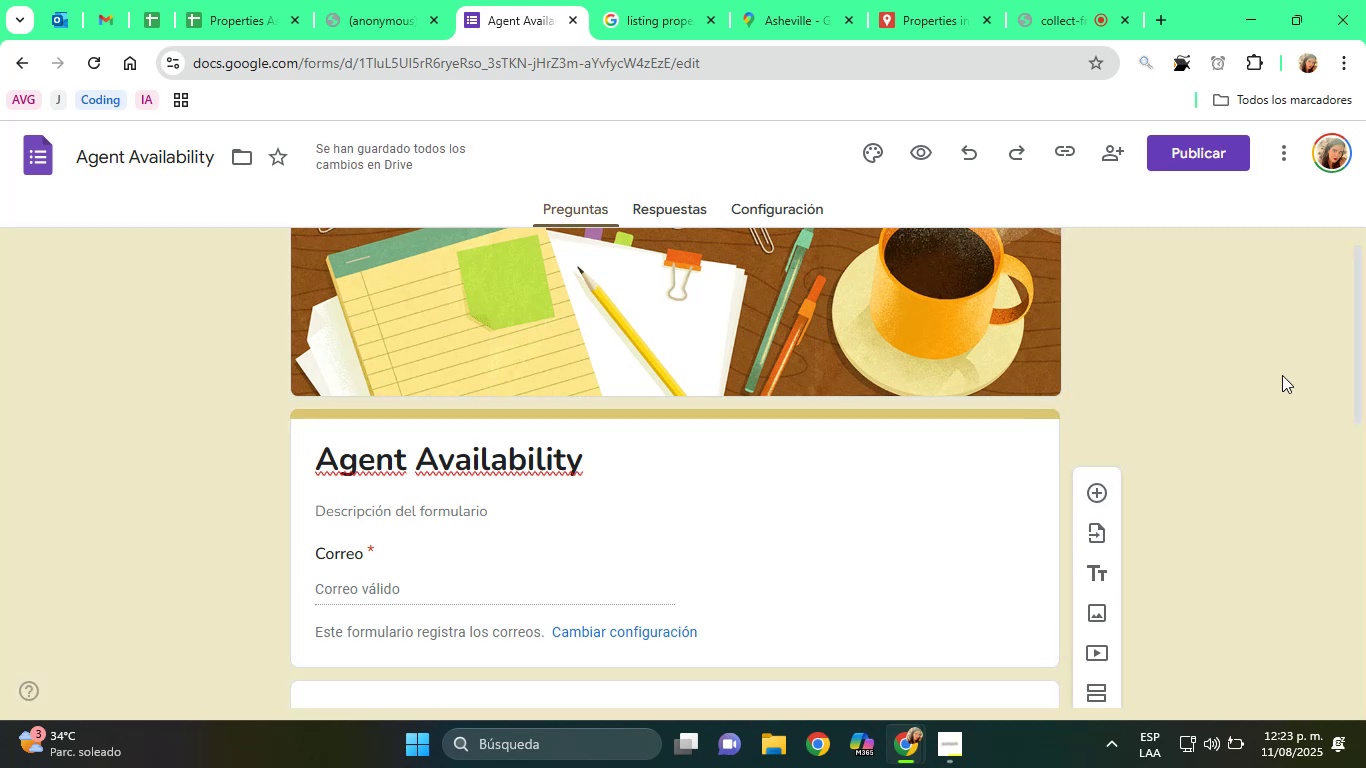 
left_click([1273, 391])
 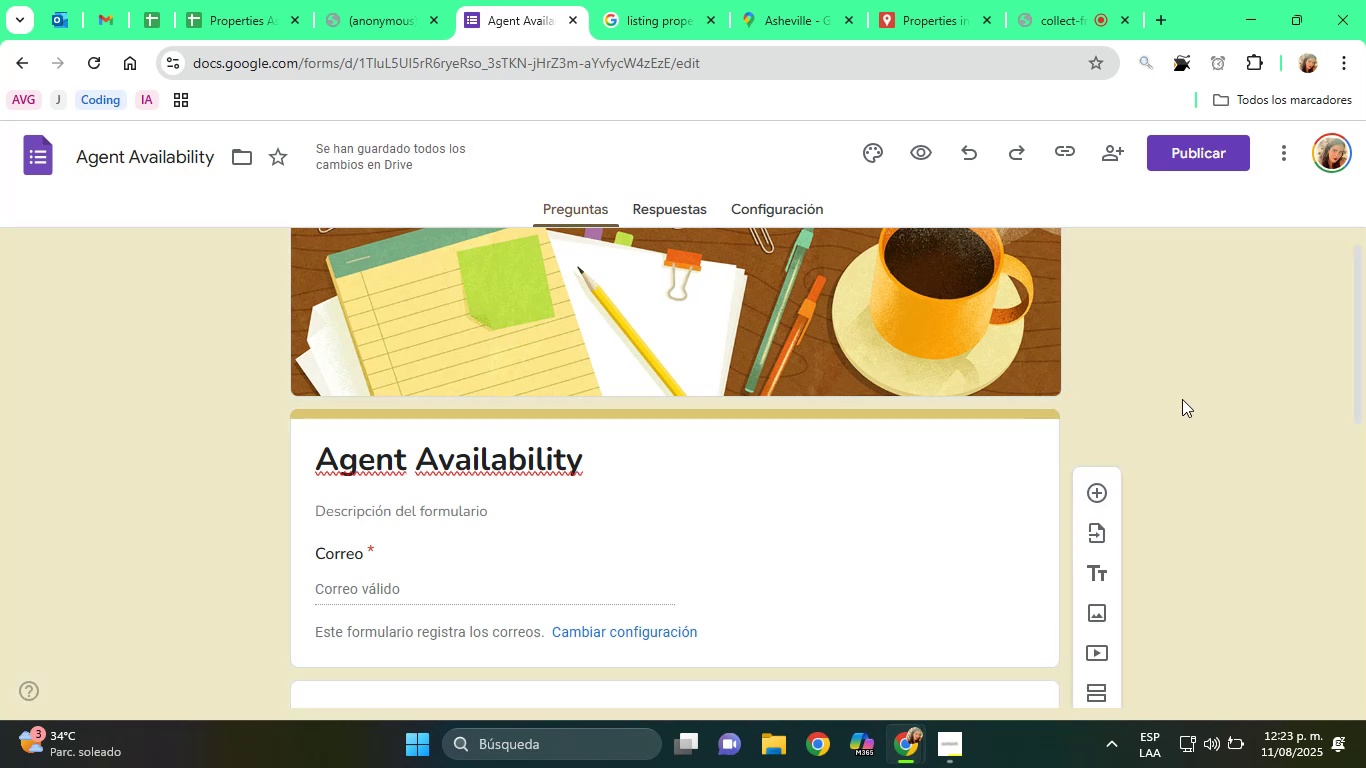 
scroll: coordinate [986, 481], scroll_direction: down, amount: 11.0
 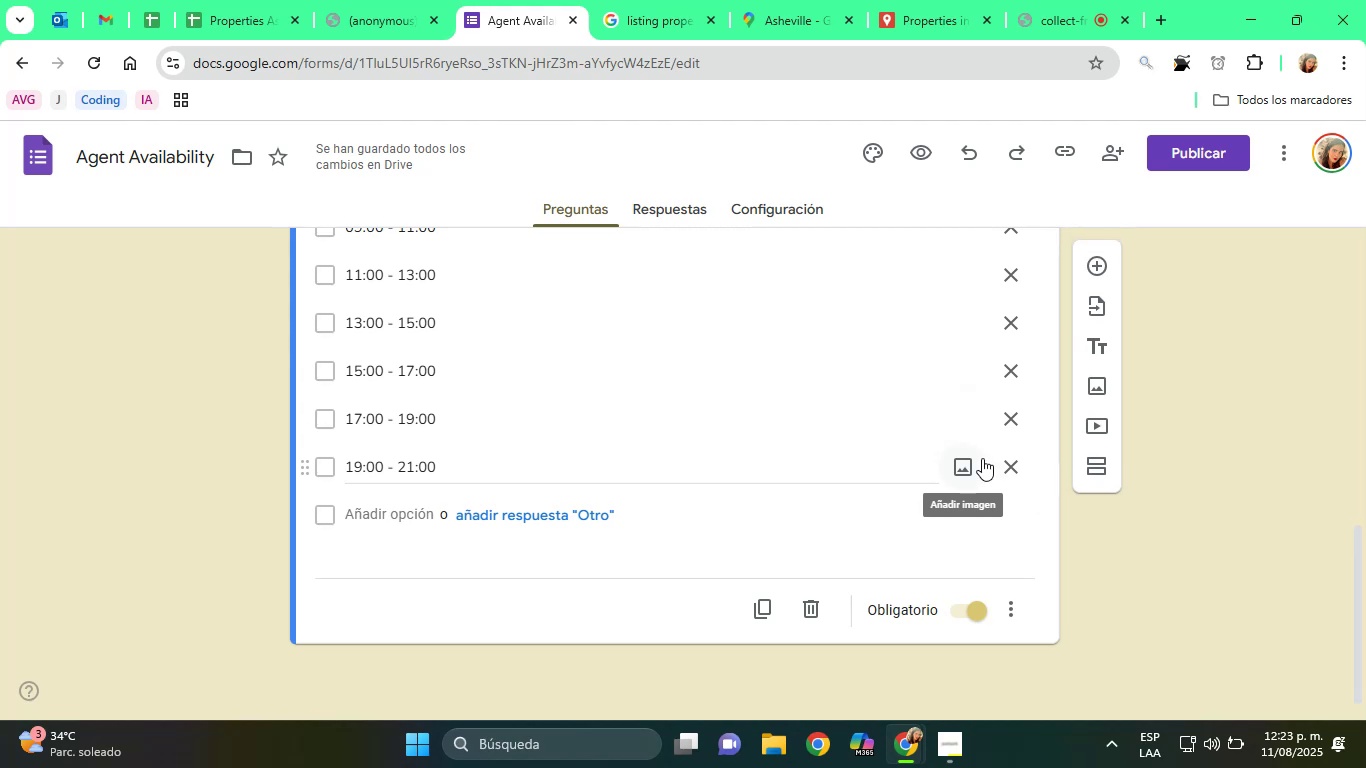 
scroll: coordinate [982, 458], scroll_direction: up, amount: 6.0
 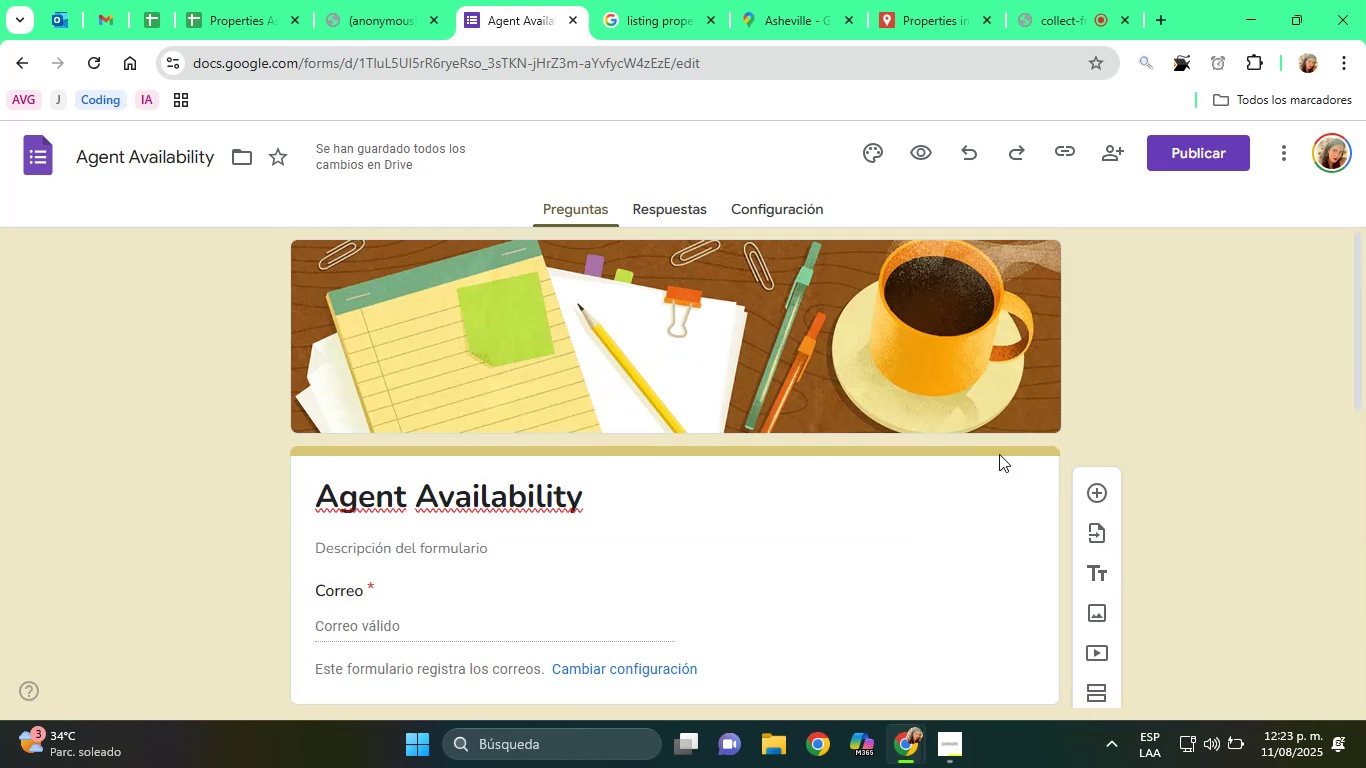 
scroll: coordinate [1007, 450], scroll_direction: down, amount: 12.0
 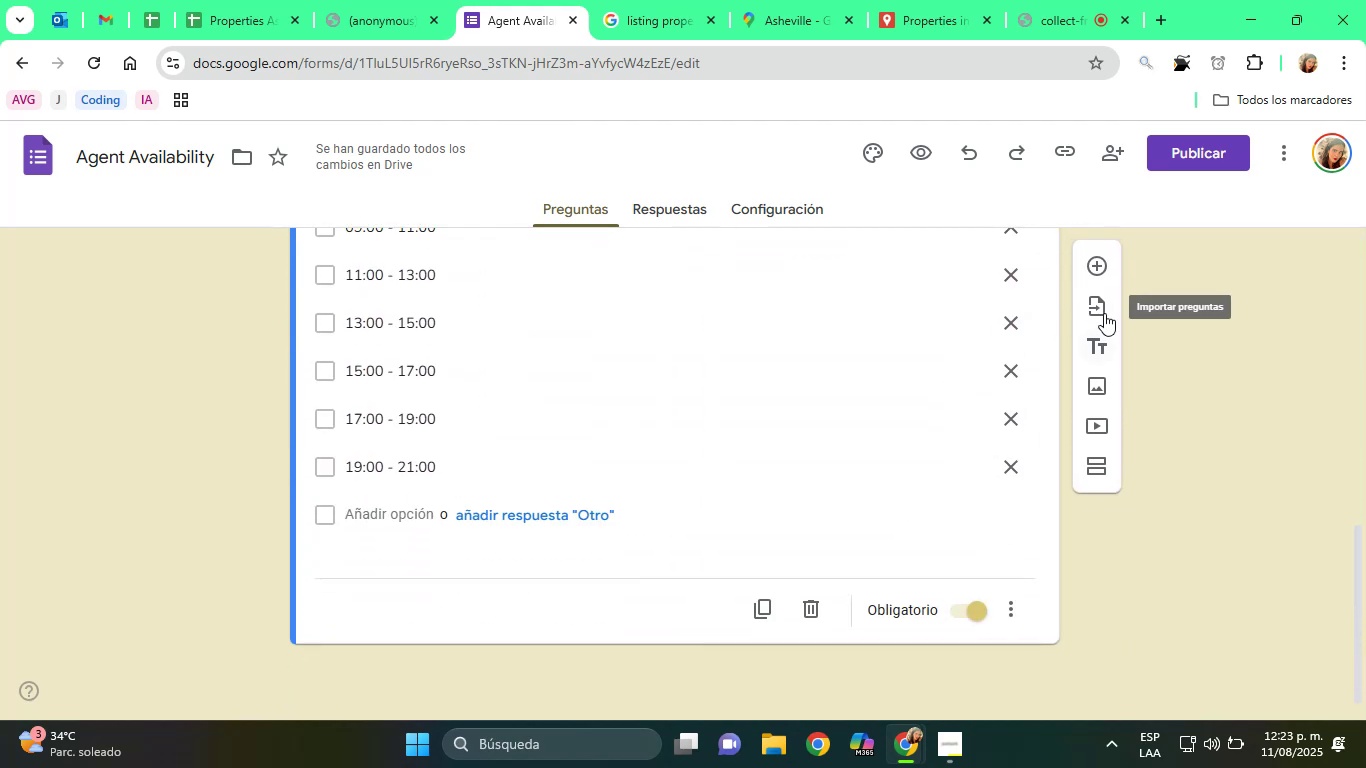 
left_click([1102, 273])
 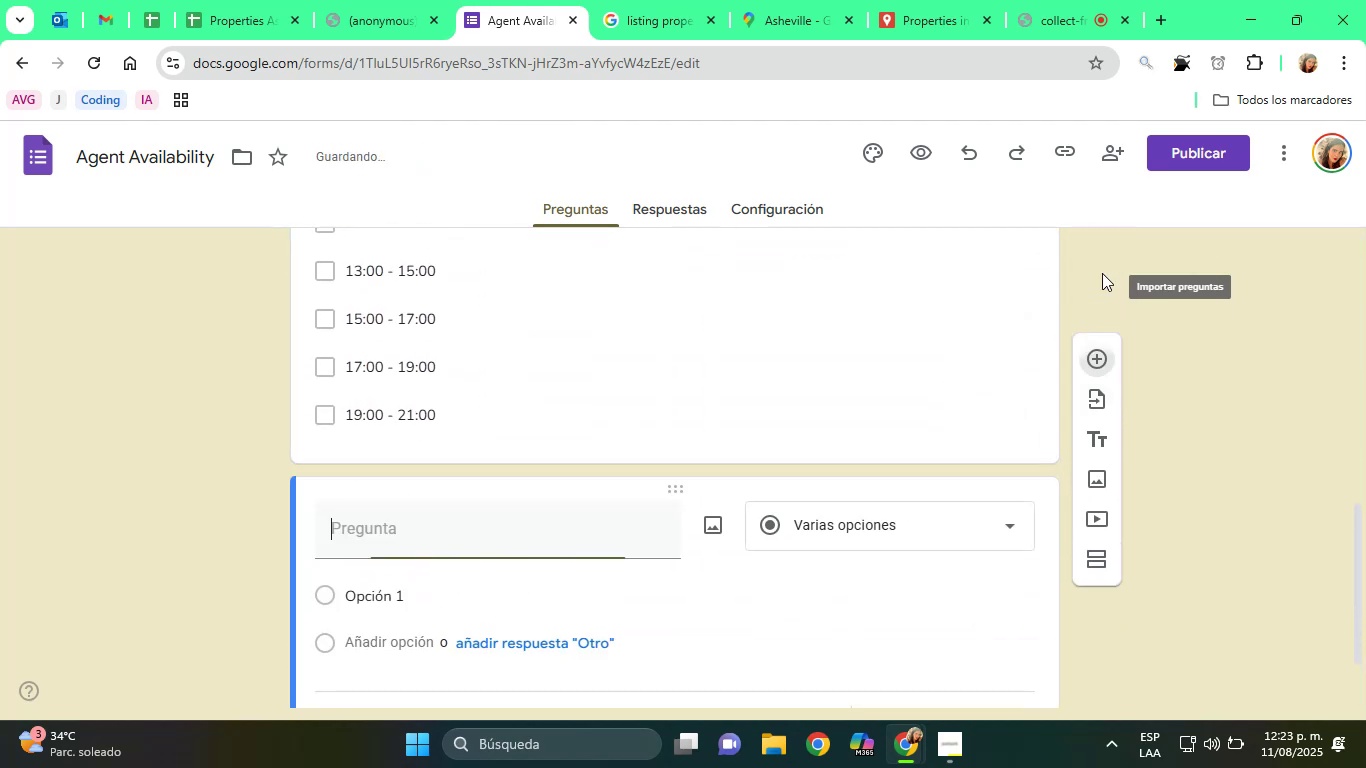 
scroll: coordinate [1006, 362], scroll_direction: down, amount: 2.0
 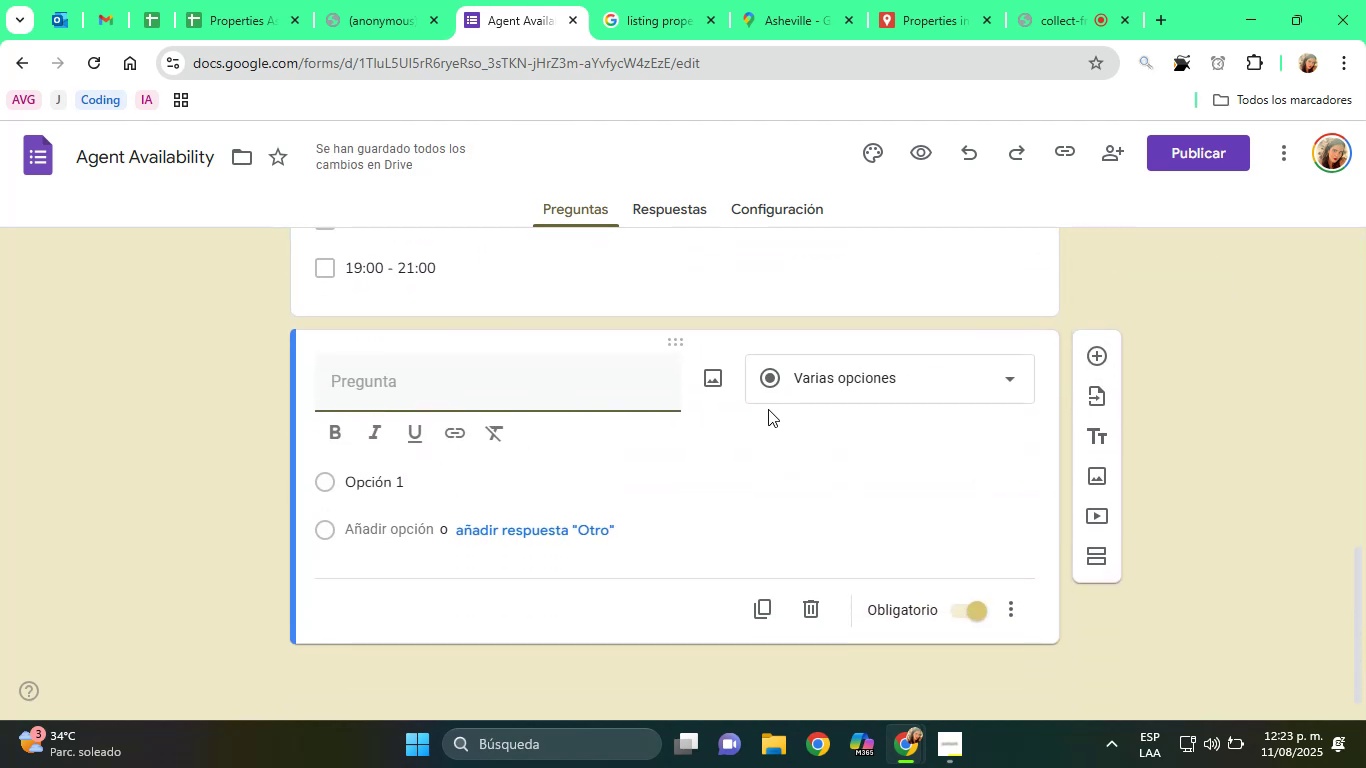 
wait(7.91)
 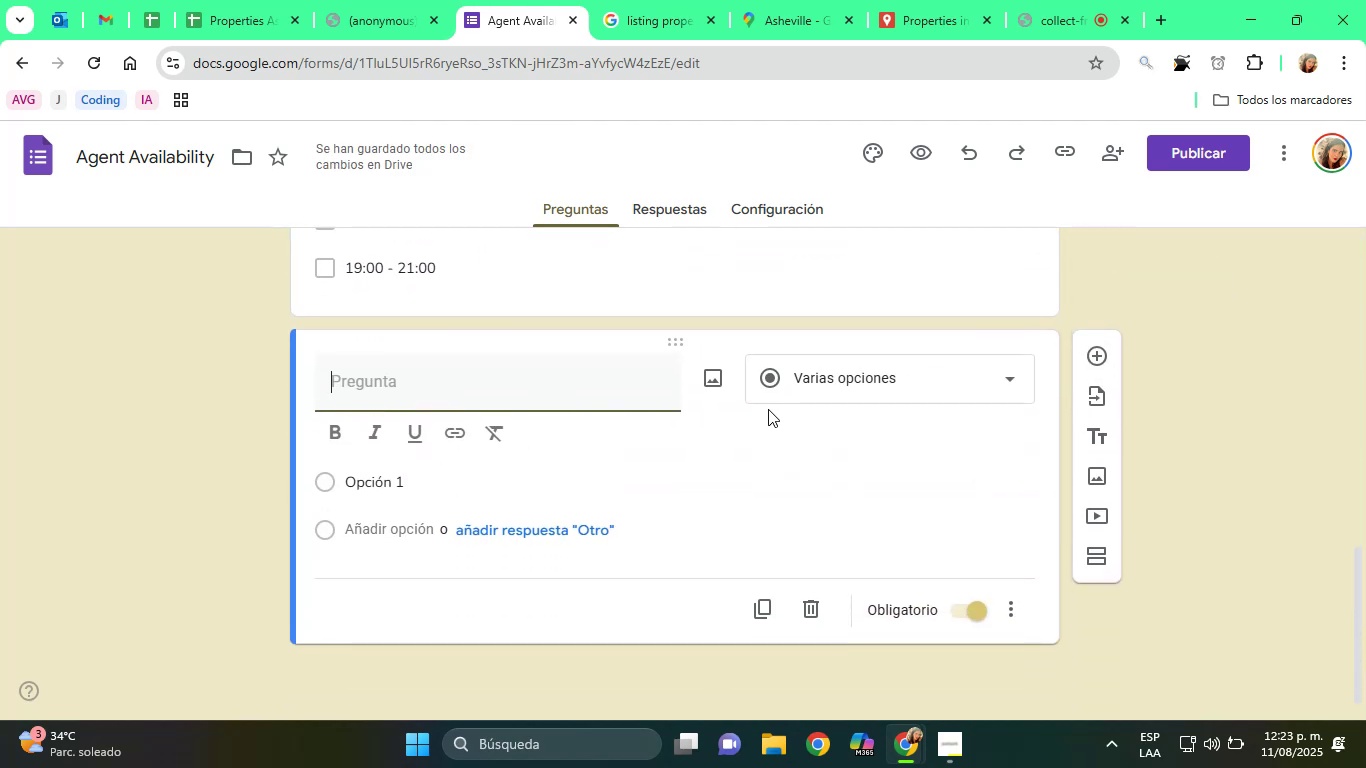 
left_click([407, 0])
 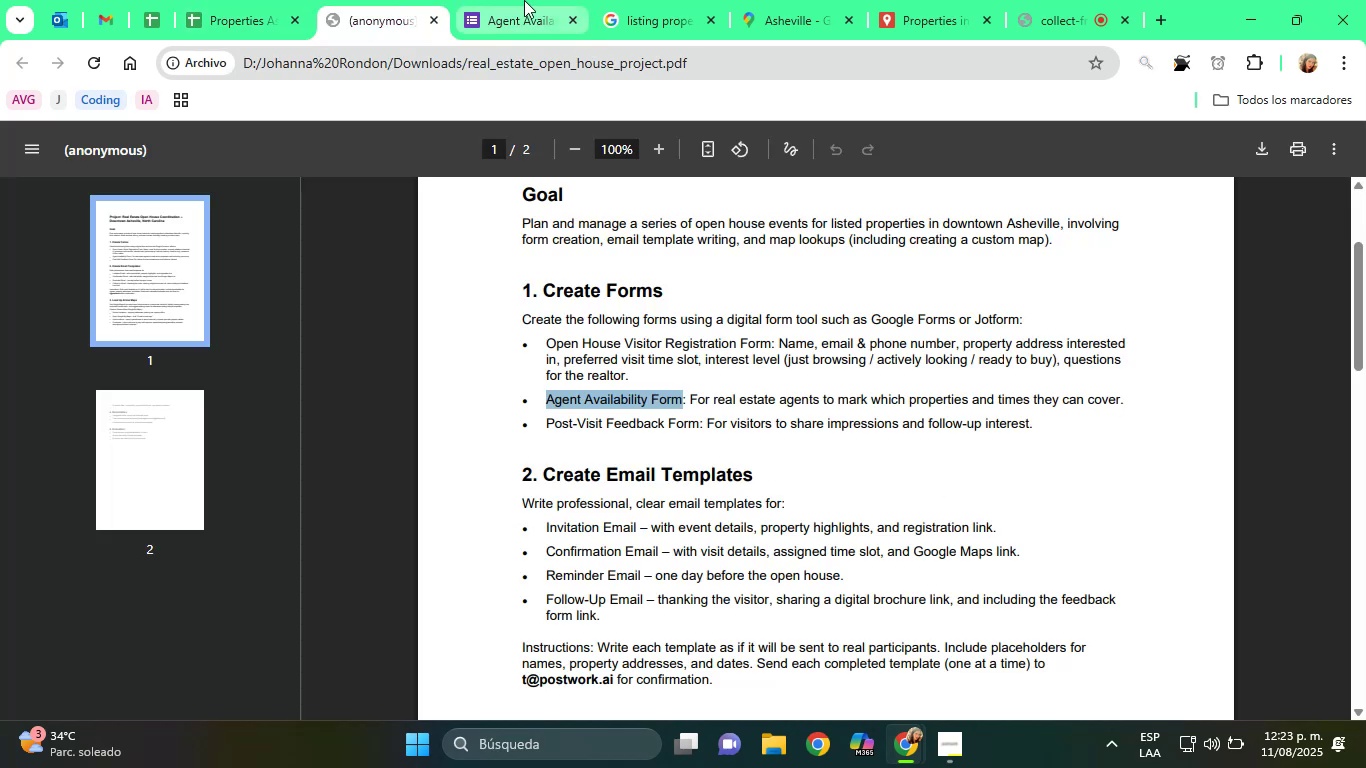 
left_click([524, 0])
 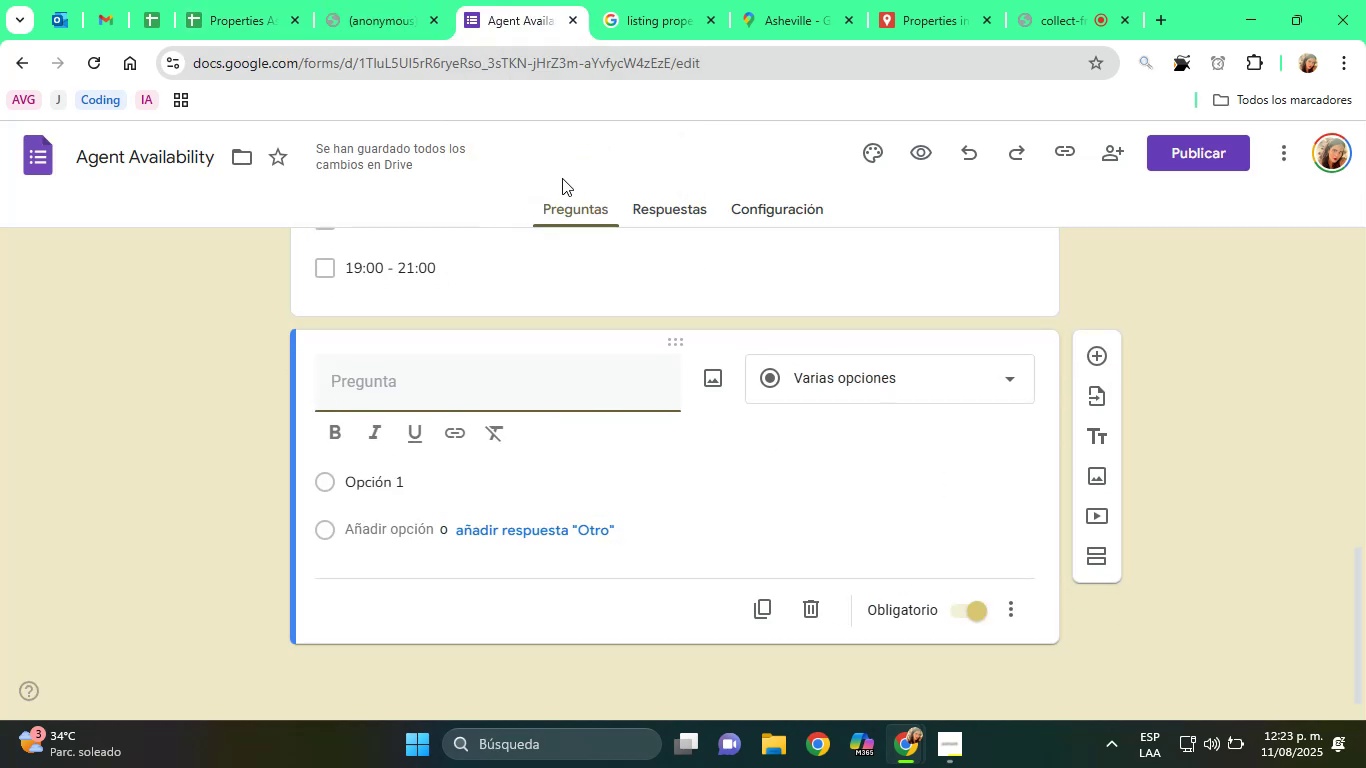 
type(Addit)
key(Backspace)
key(Backspace)
type(diot)
key(Backspace)
key(Backspace)
type(o)
key(Backspace)
type(tional Comments)
 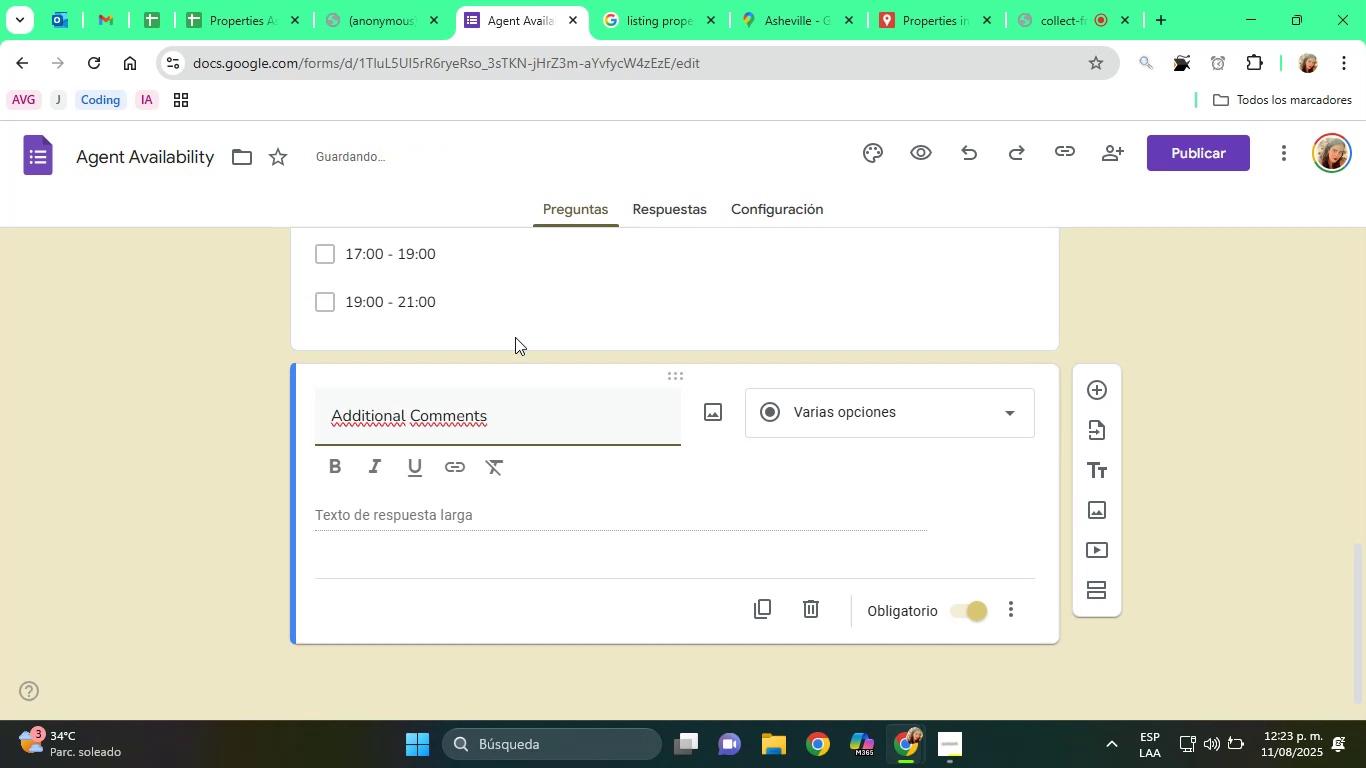 
double_click([469, 444])
 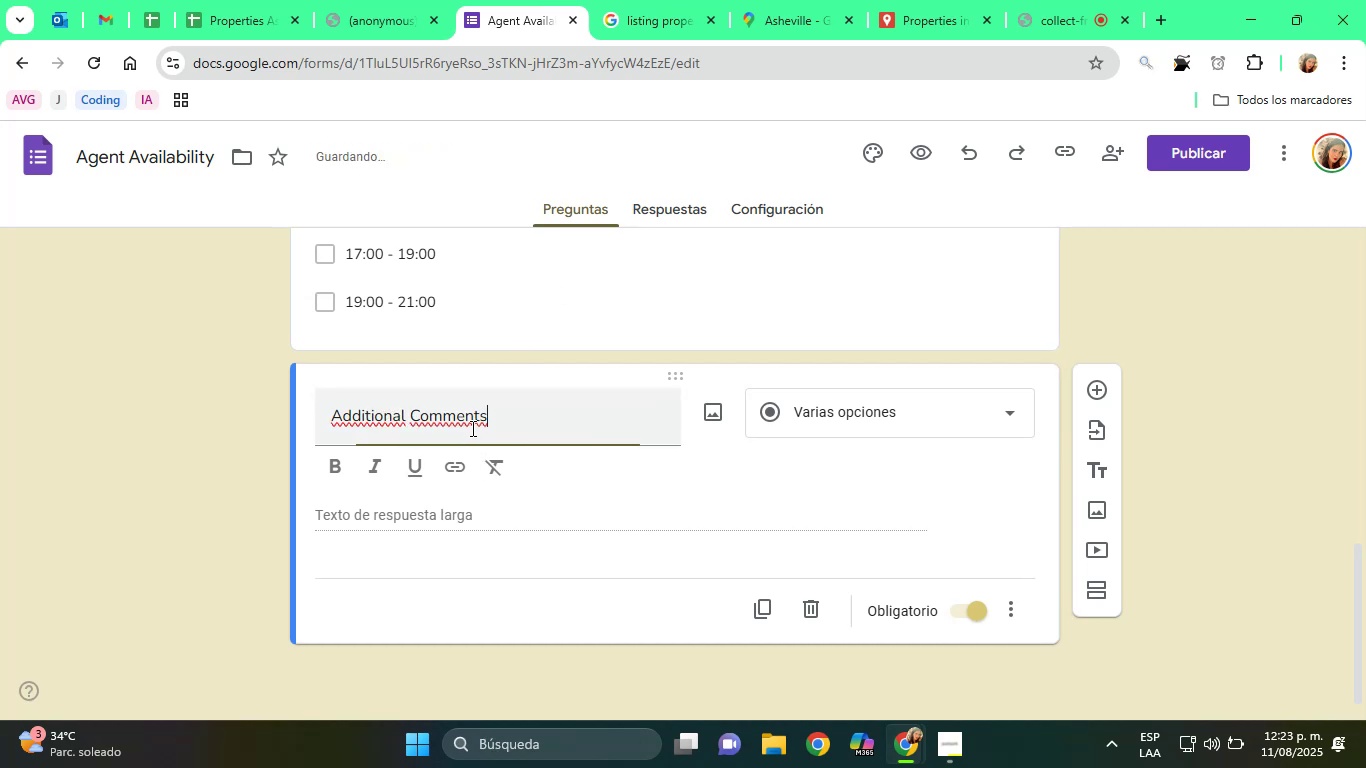 
triple_click([472, 424])
 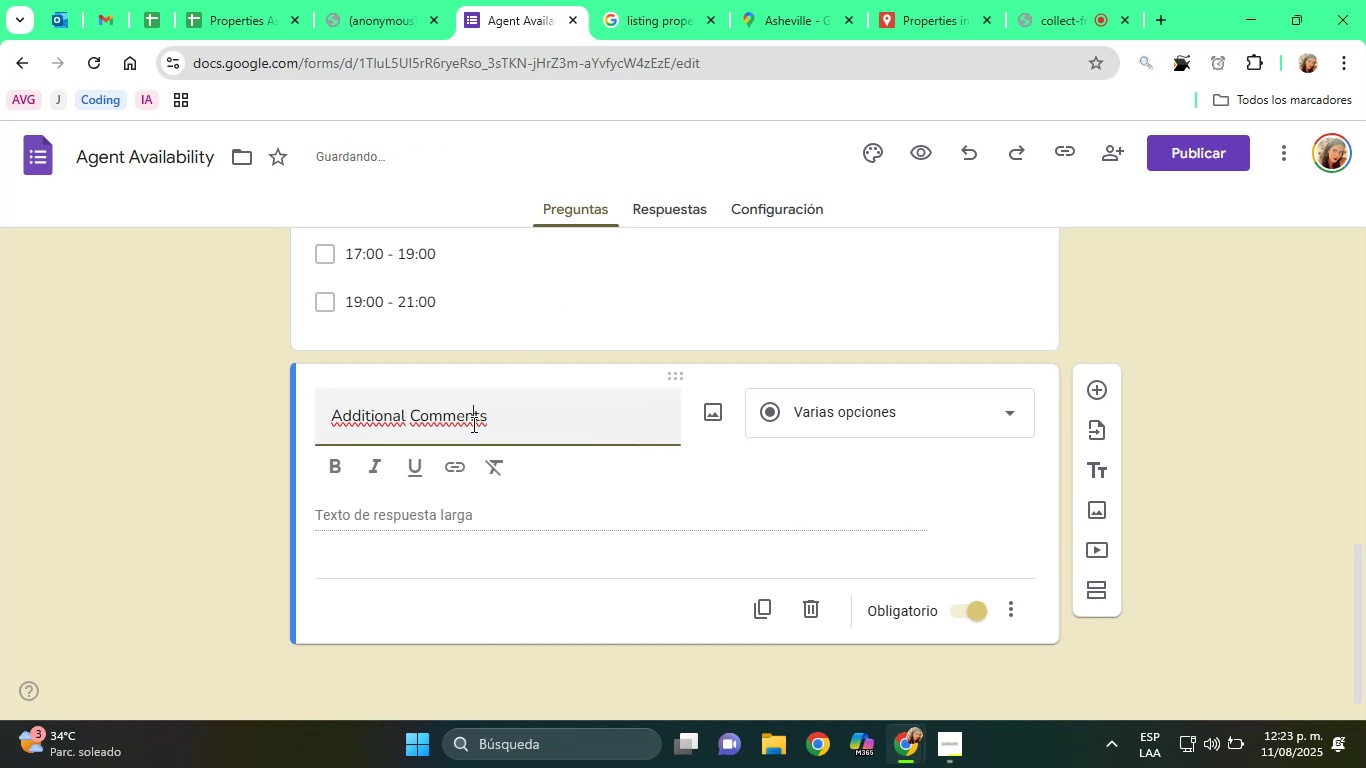 
triple_click([472, 424])
 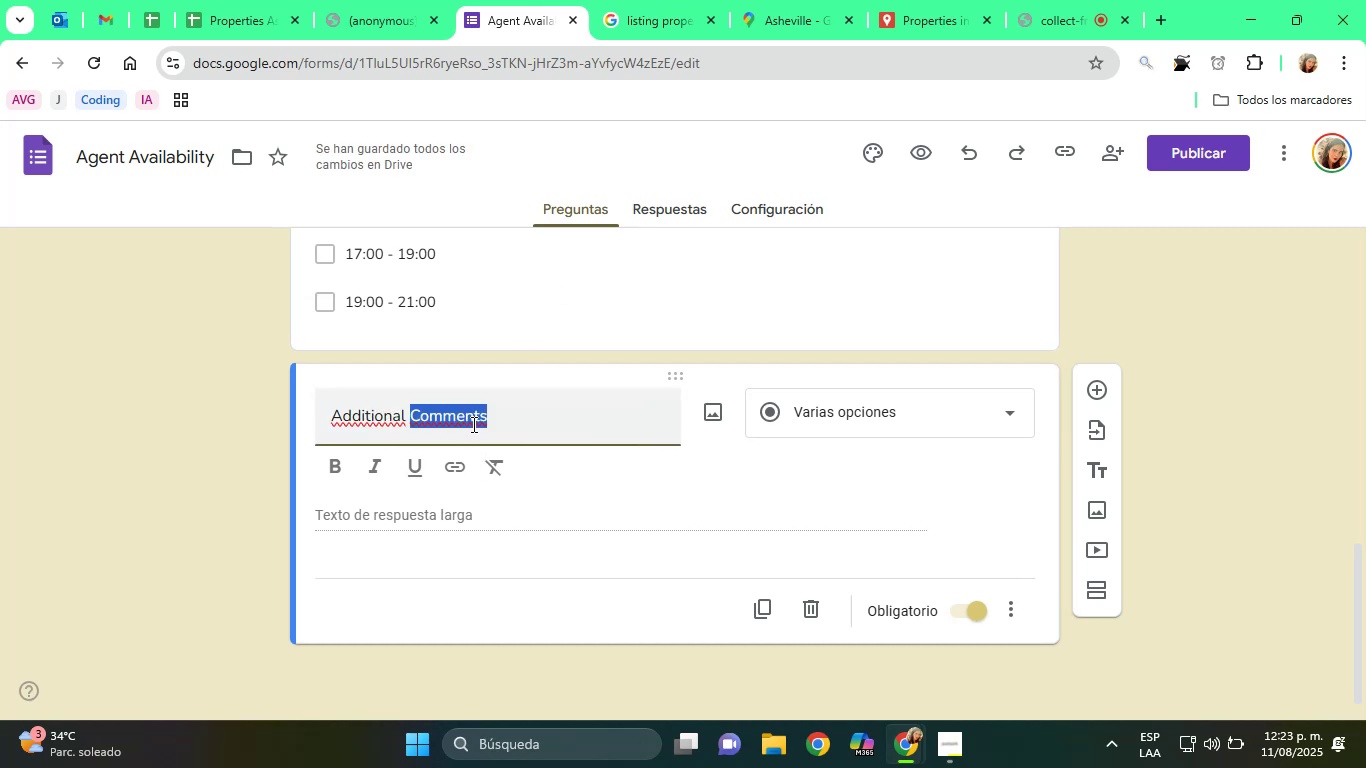 
triple_click([472, 424])
 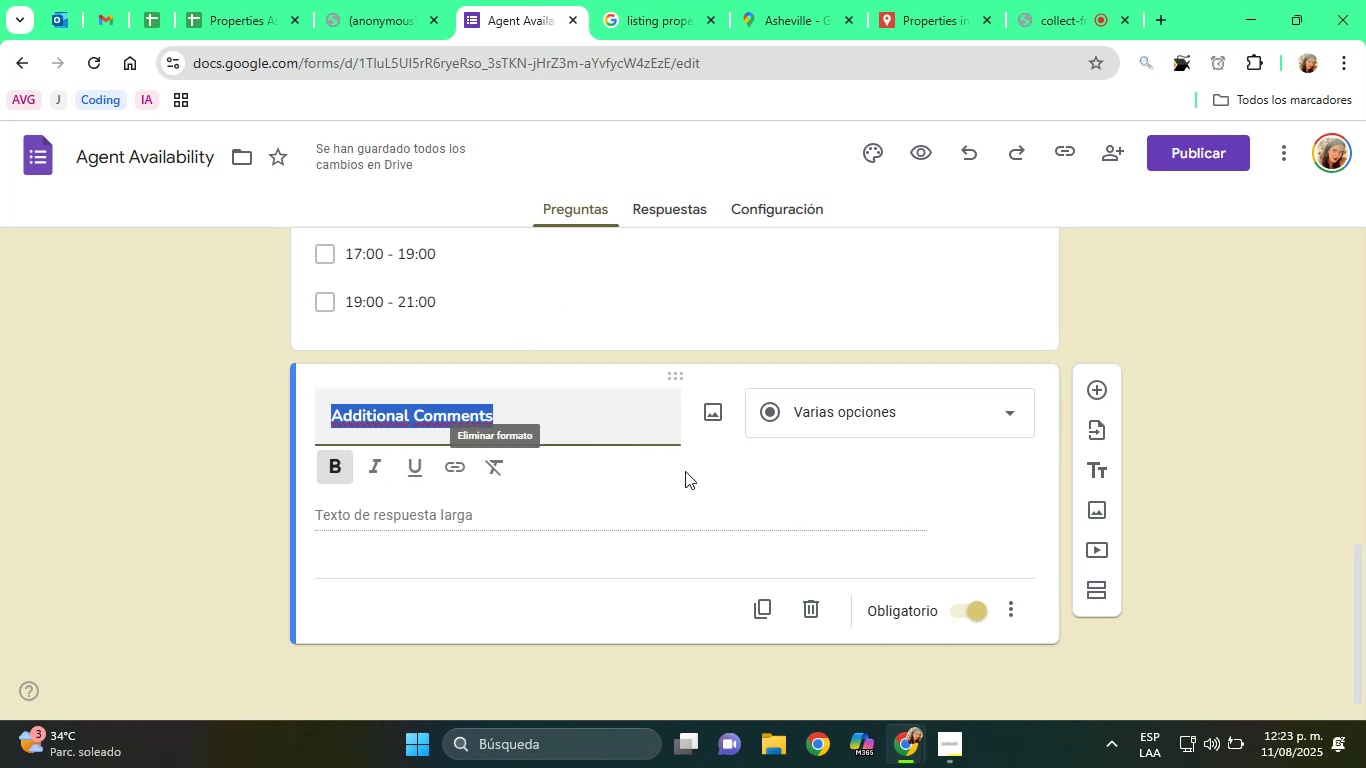 
left_click([935, 414])
 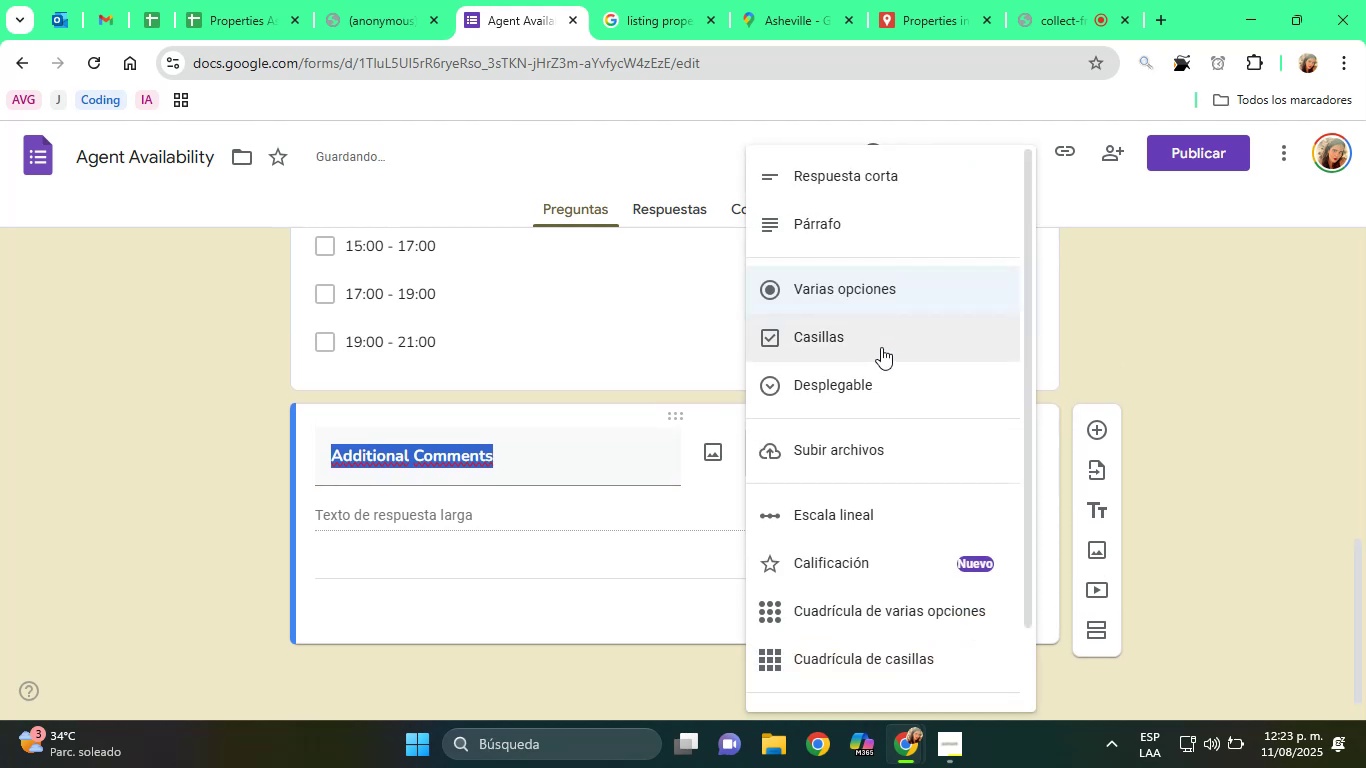 
left_click([815, 240])
 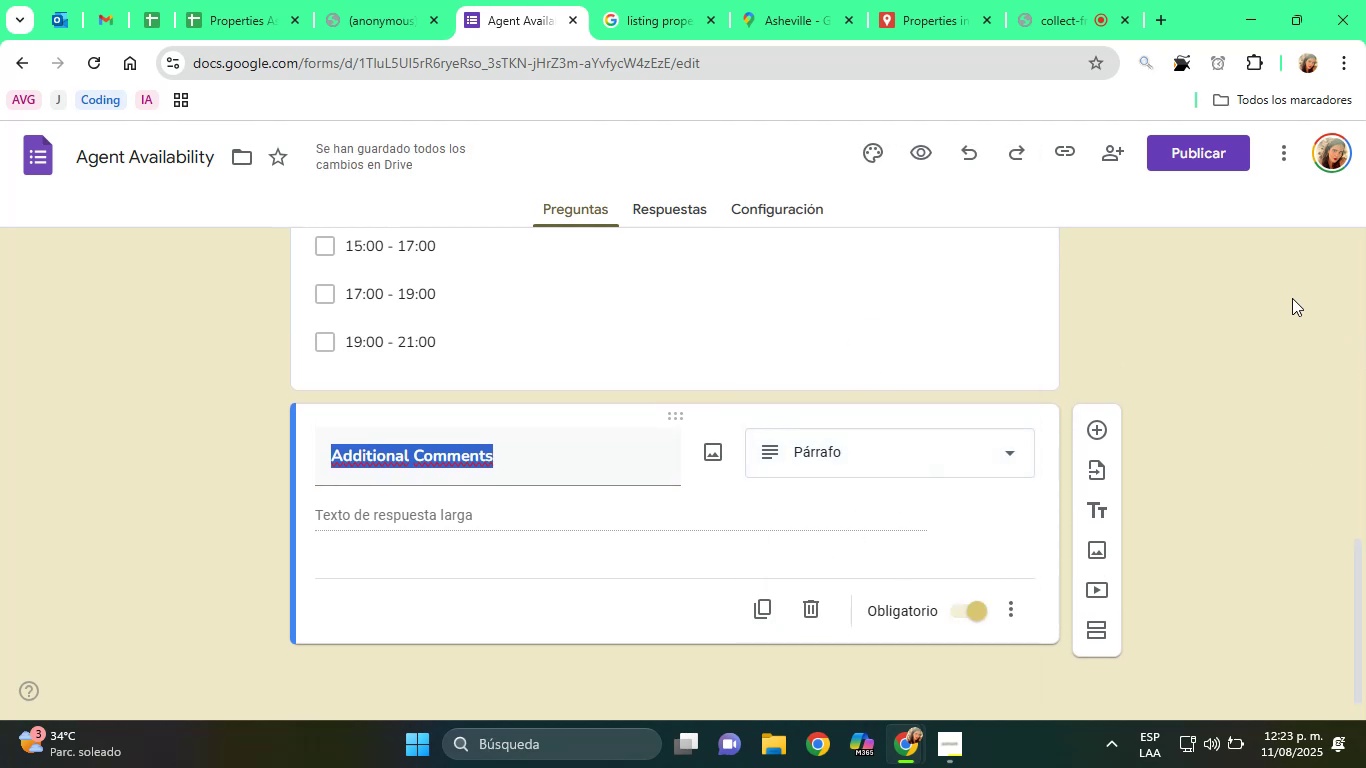 
left_click([1178, 366])
 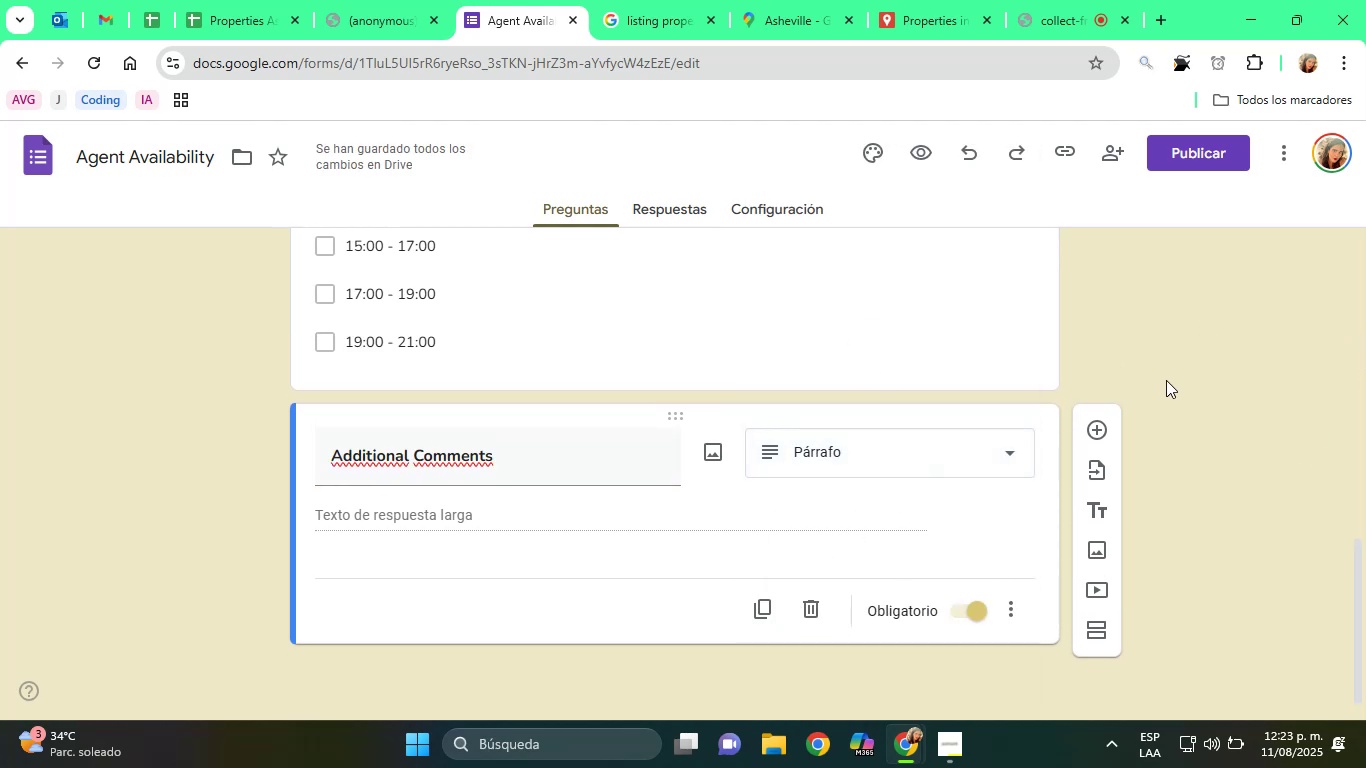 
scroll: coordinate [1129, 384], scroll_direction: down, amount: 1.0
 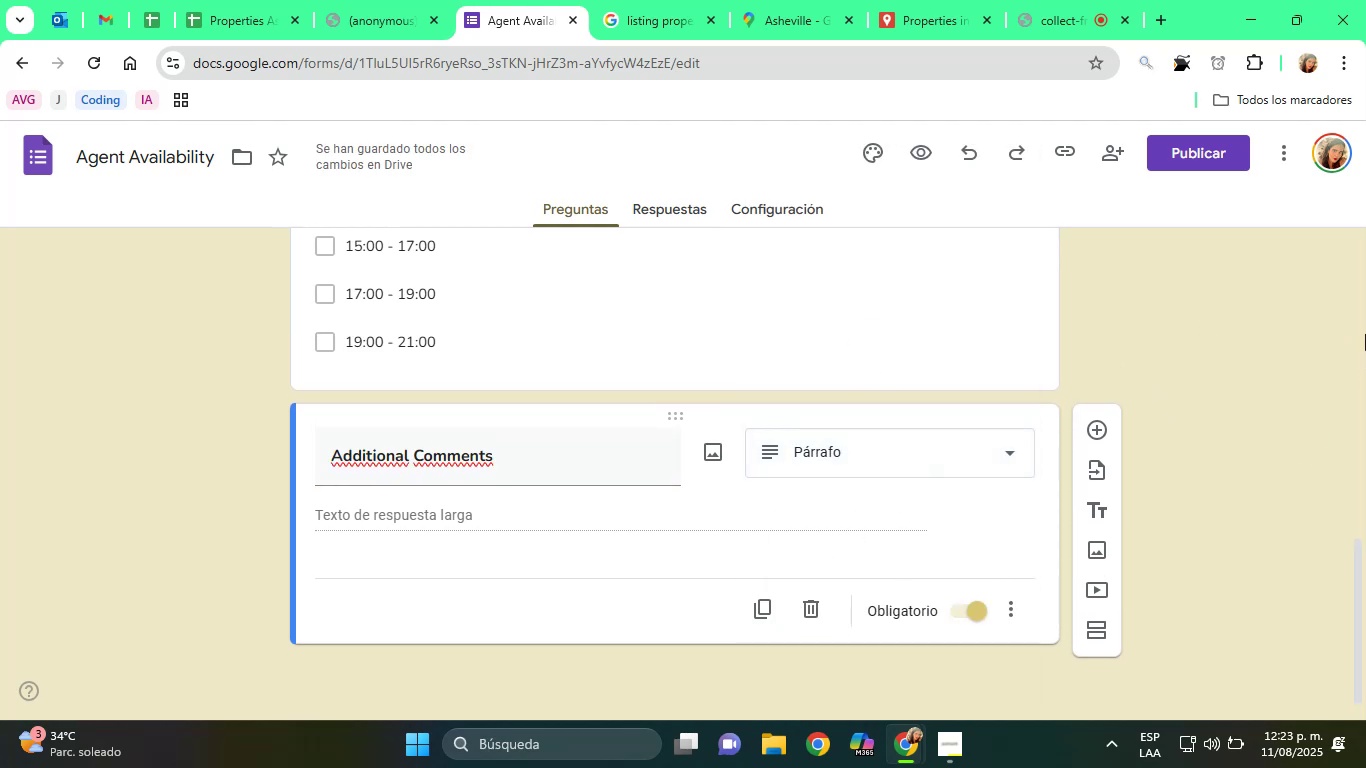 
scroll: coordinate [1063, 265], scroll_direction: up, amount: 12.0
 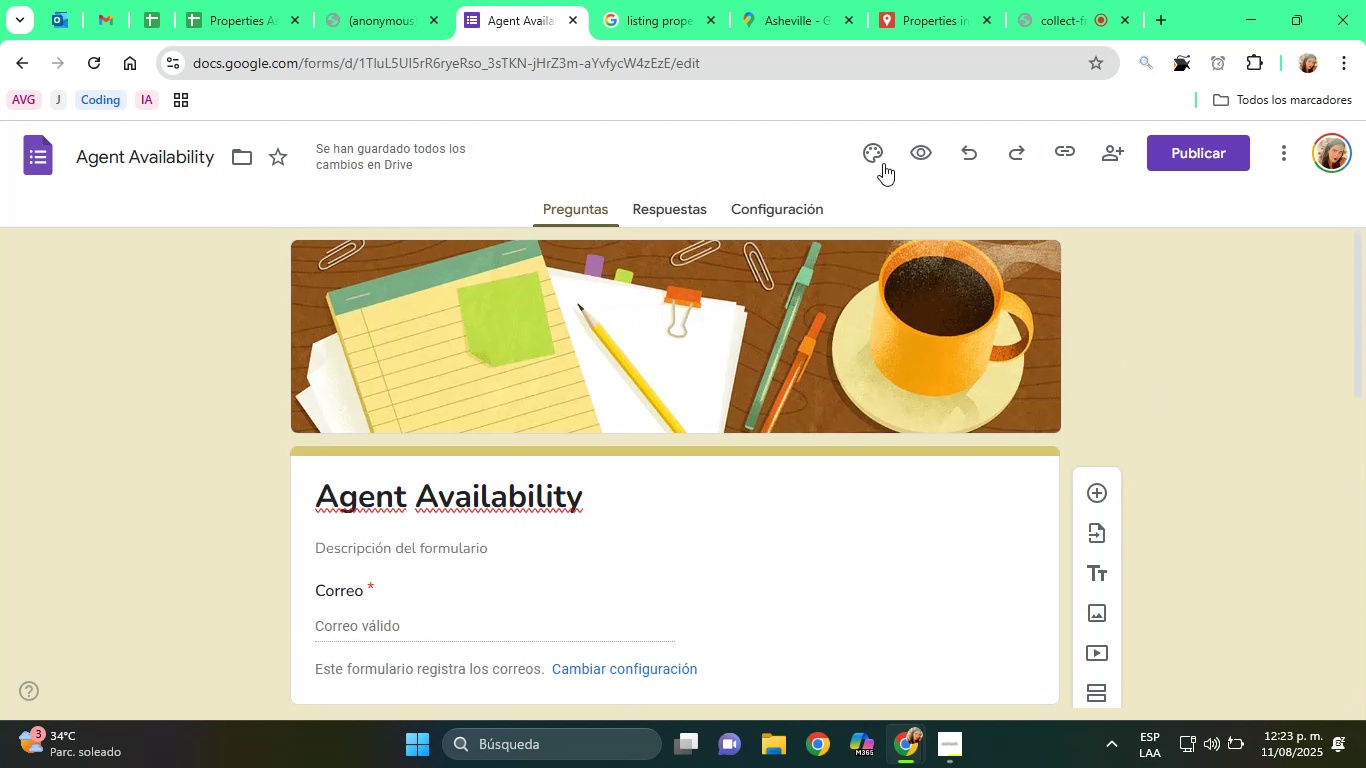 
left_click([917, 145])
 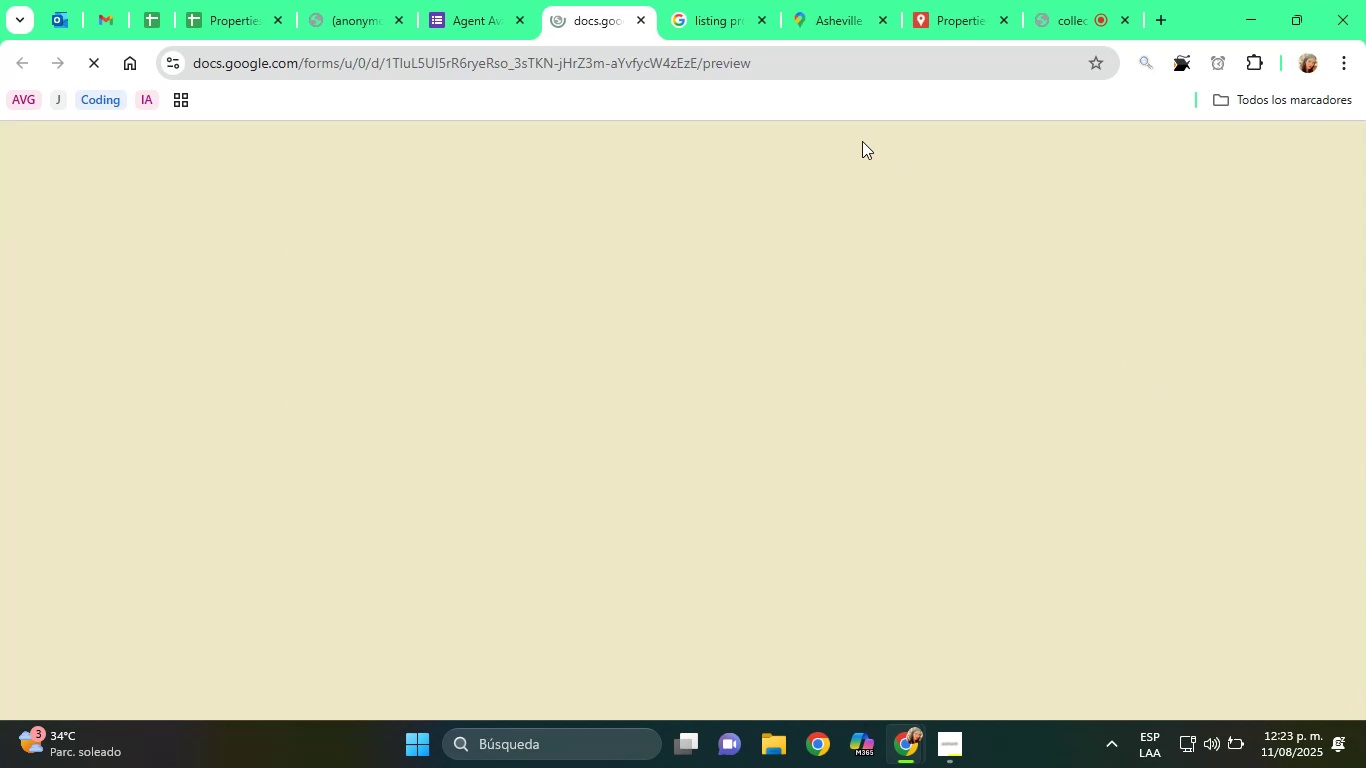 
mouse_move([274, 44])
 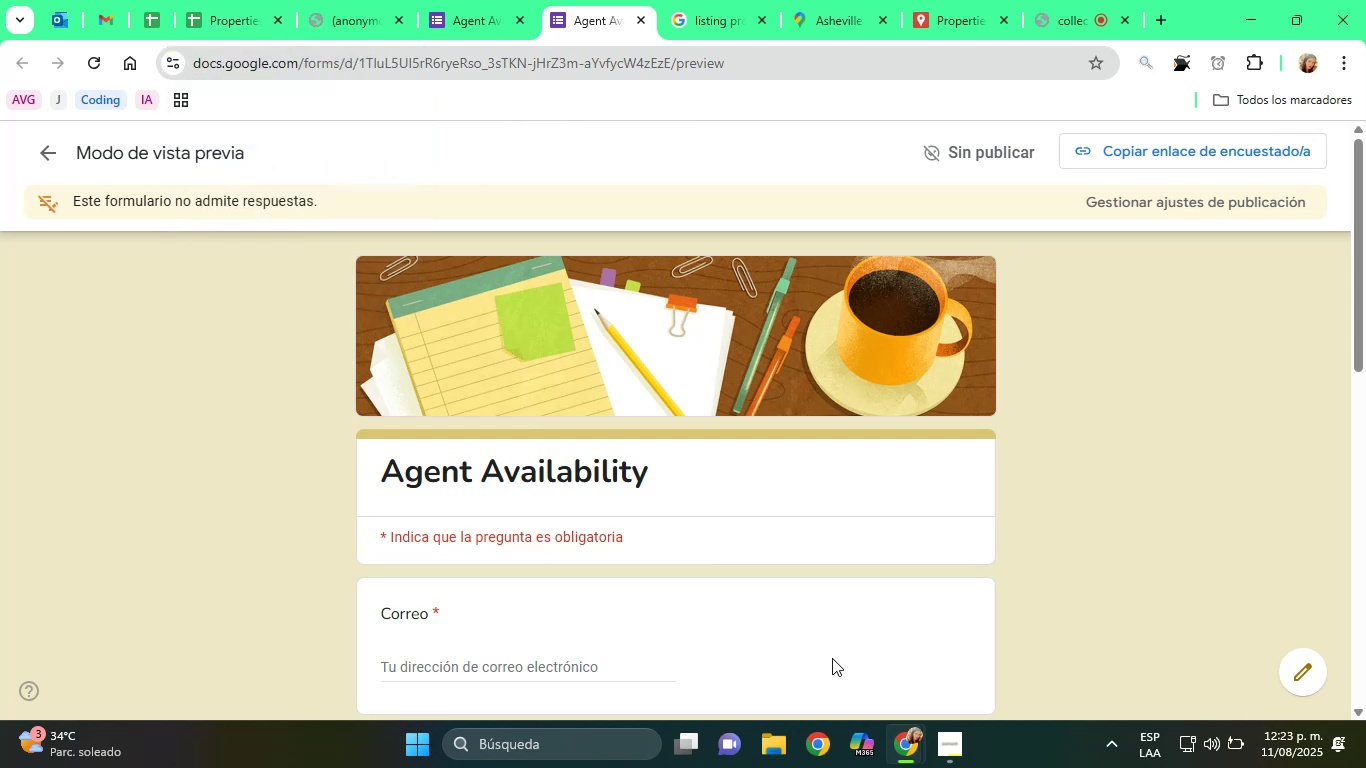 
scroll: coordinate [822, 647], scroll_direction: down, amount: 5.0
 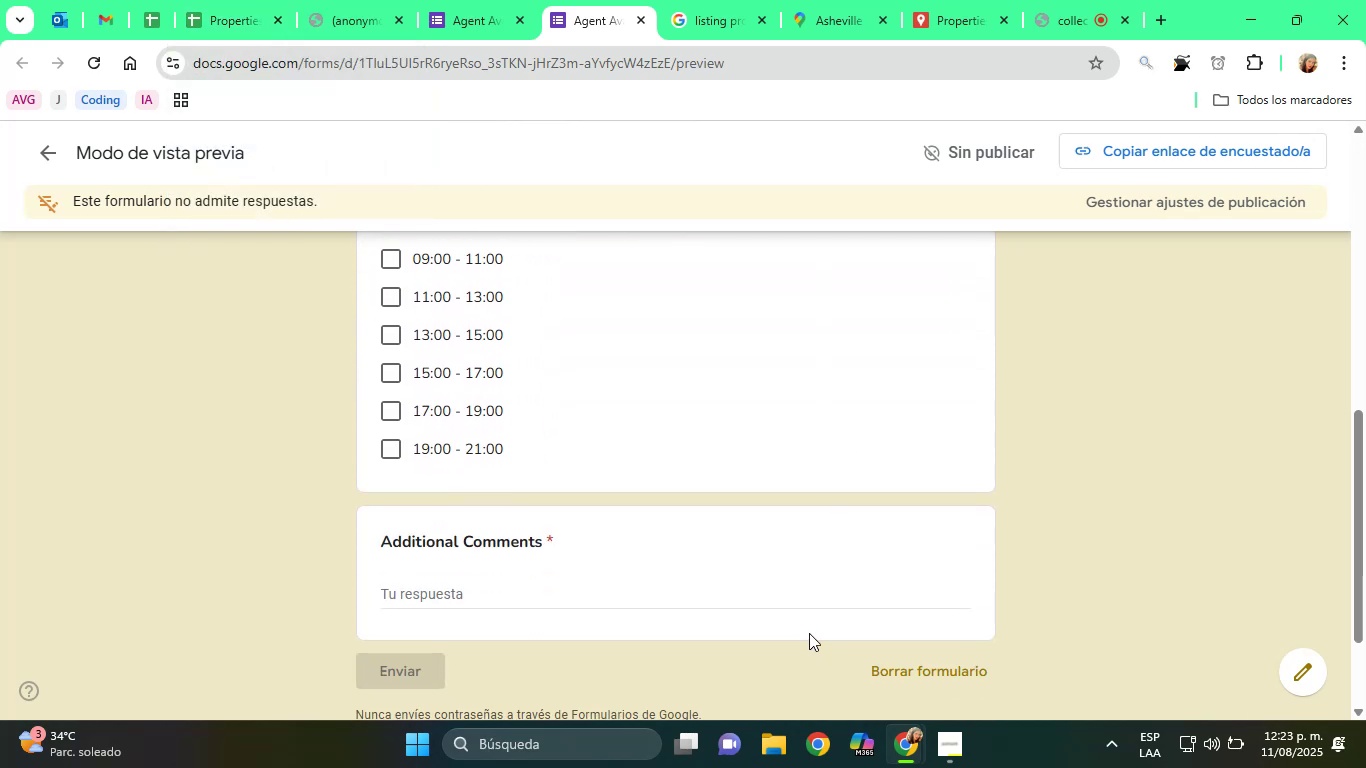 
scroll: coordinate [765, 623], scroll_direction: up, amount: 6.0
 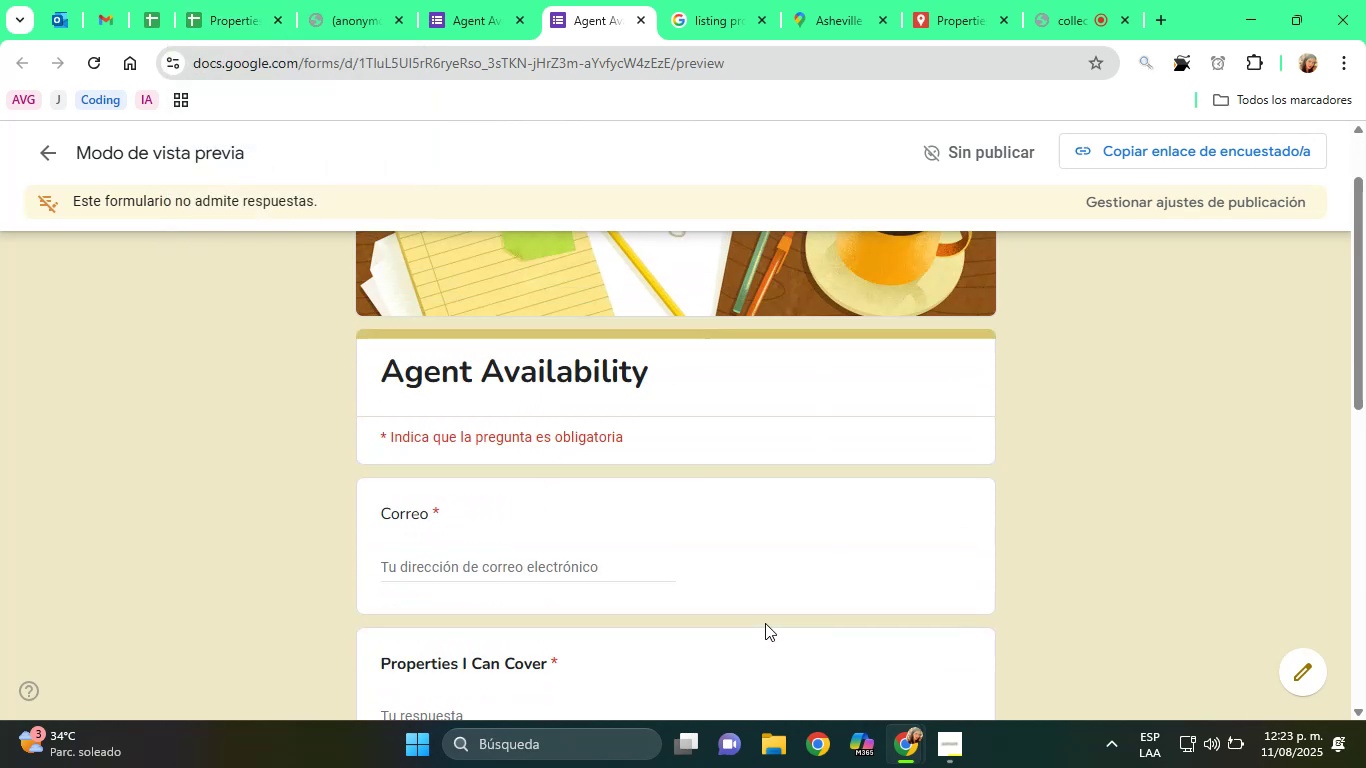 
scroll: coordinate [668, 664], scroll_direction: down, amount: 6.0
 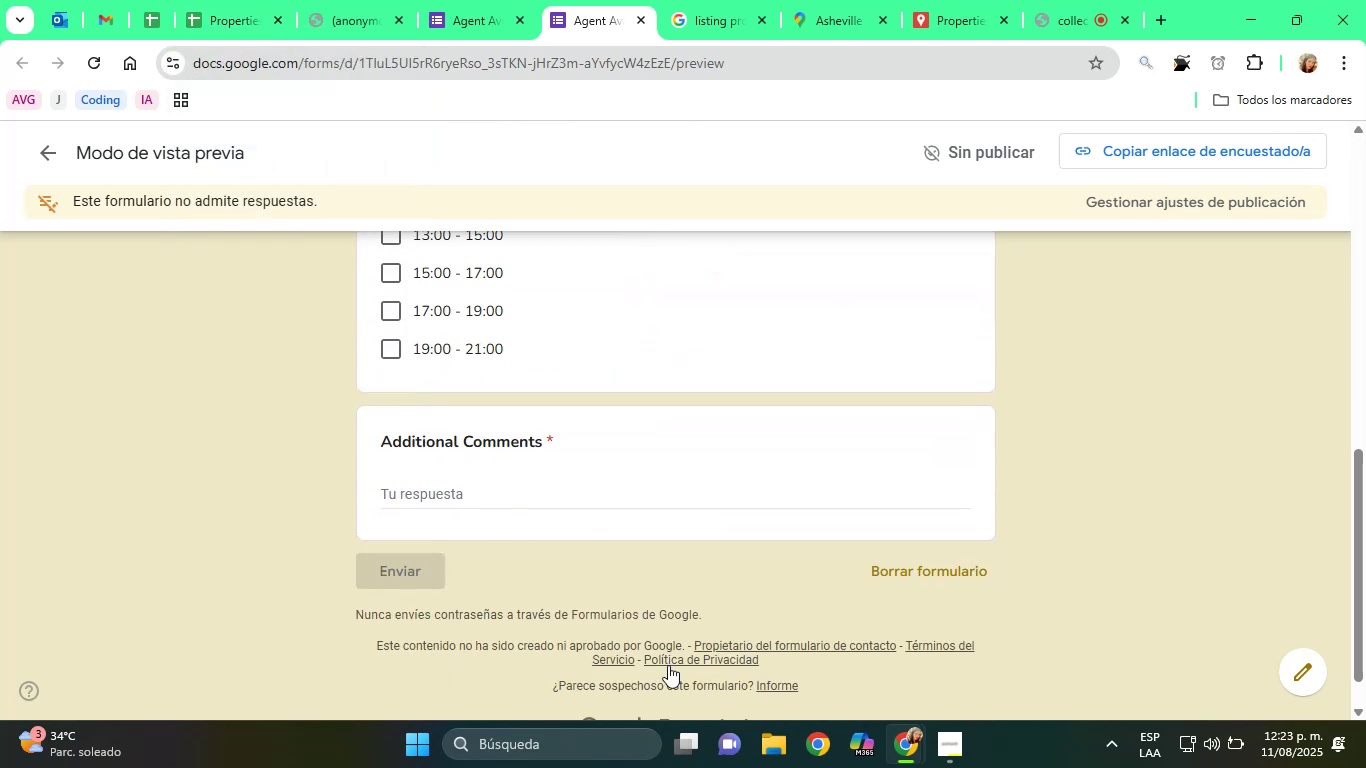 
scroll: coordinate [692, 160], scroll_direction: up, amount: 17.0
 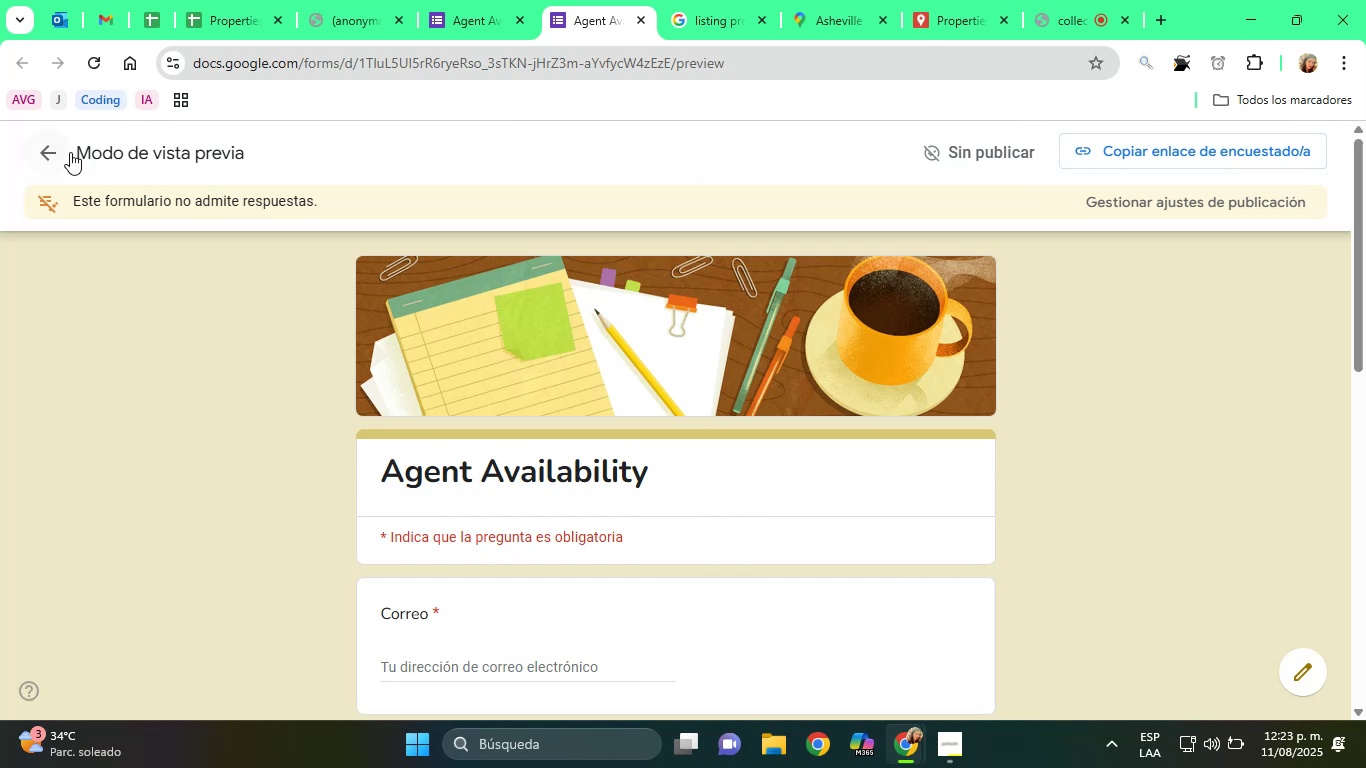 
left_click([58, 148])
 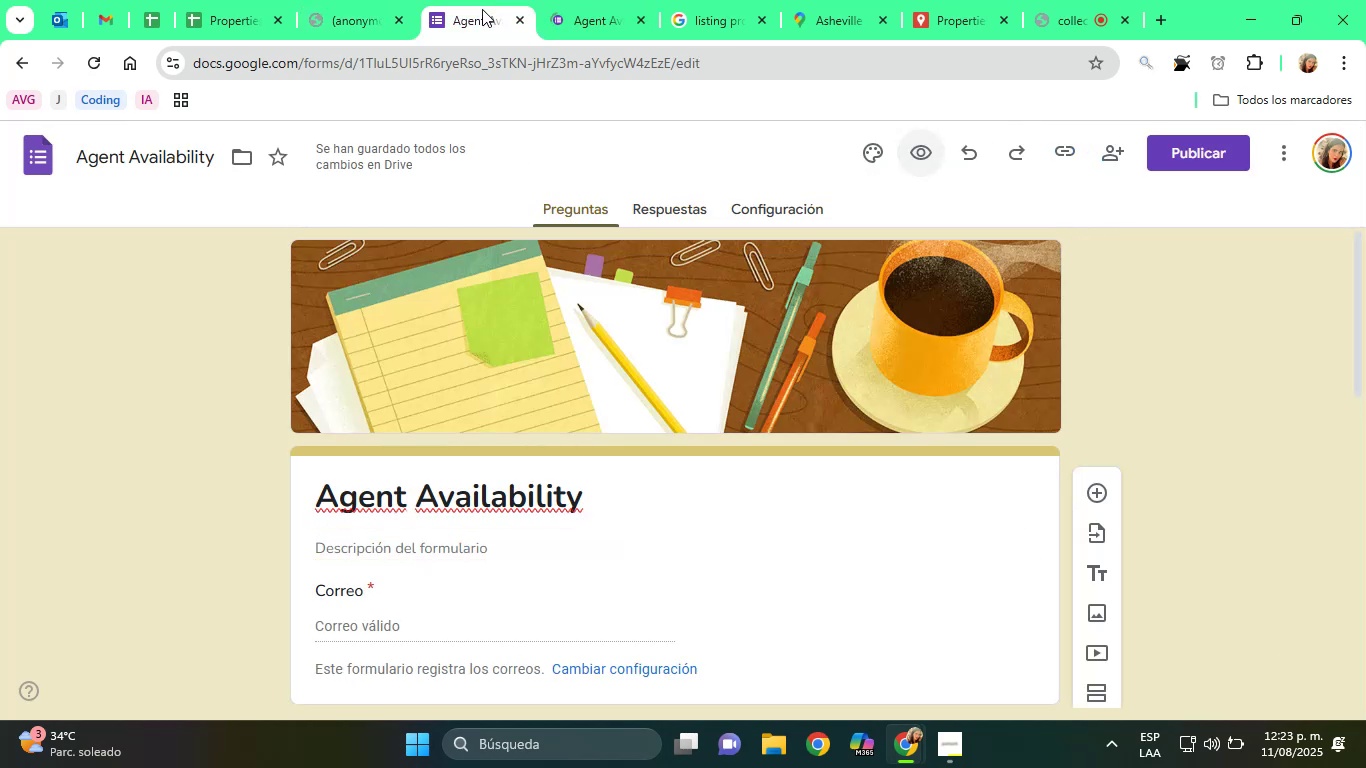 
left_click([518, 25])
 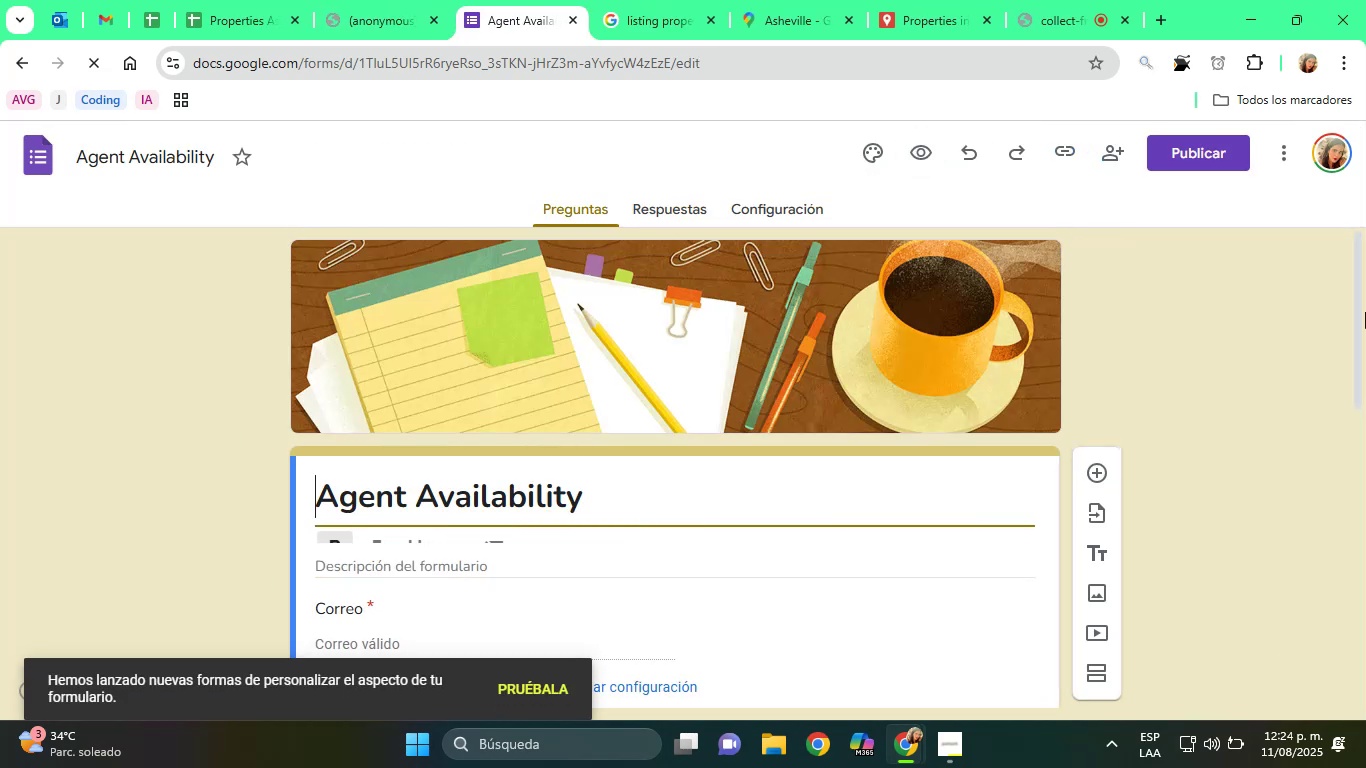 
left_click([1219, 149])
 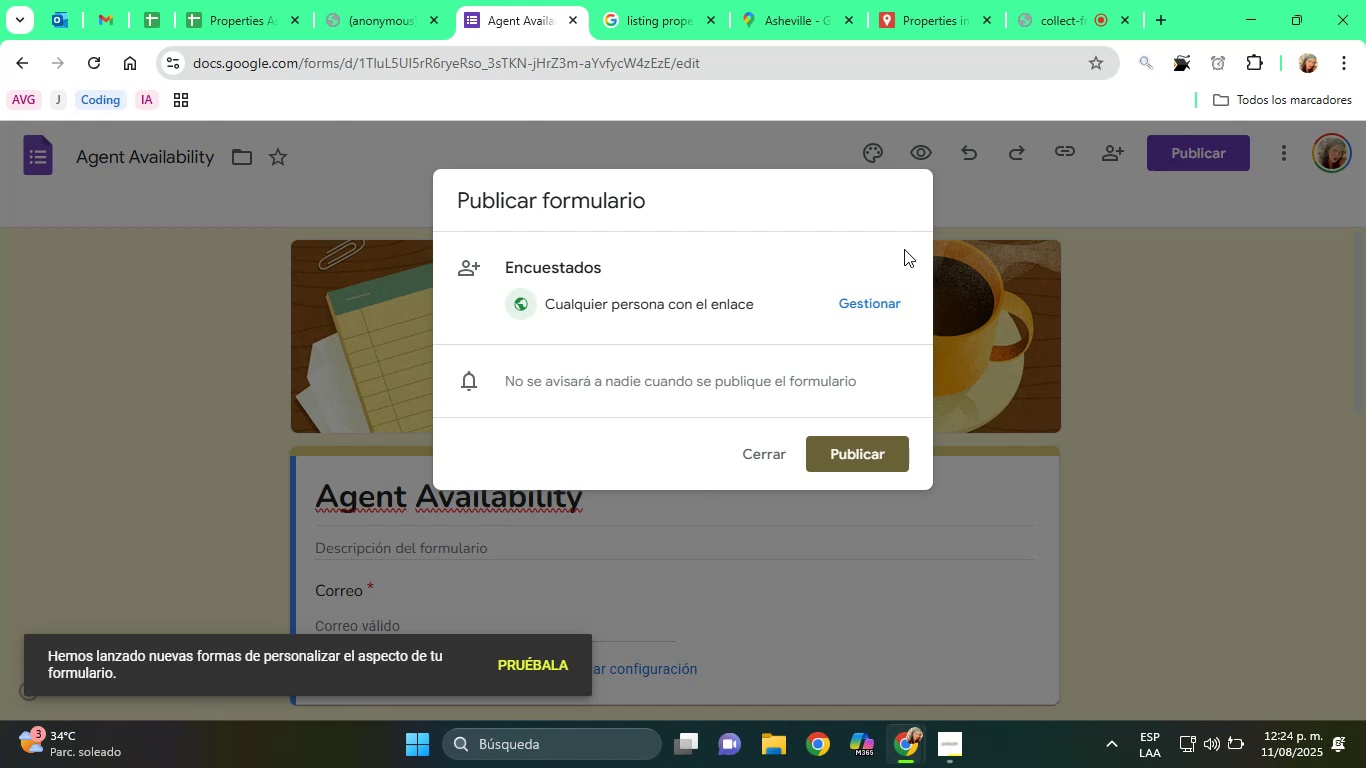 
left_click([881, 456])
 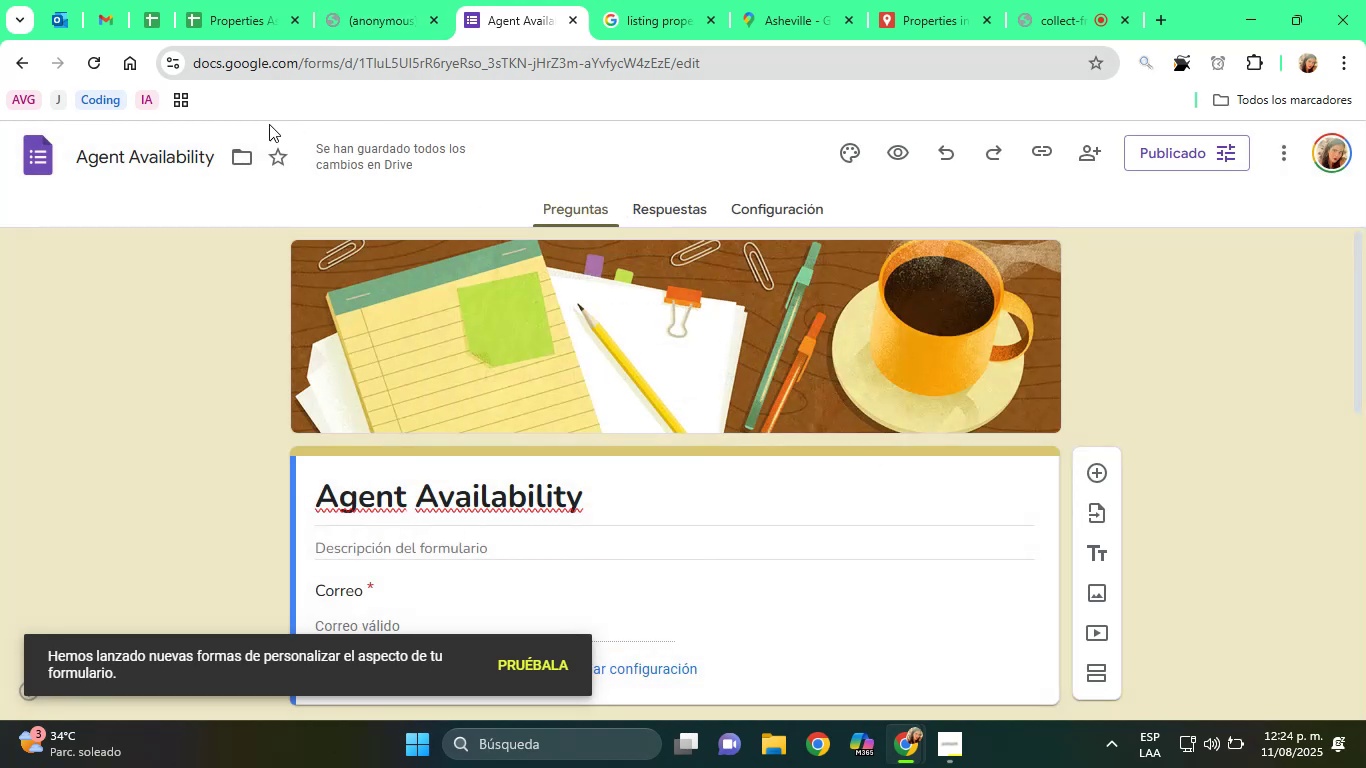 
mouse_move([31, 181])
 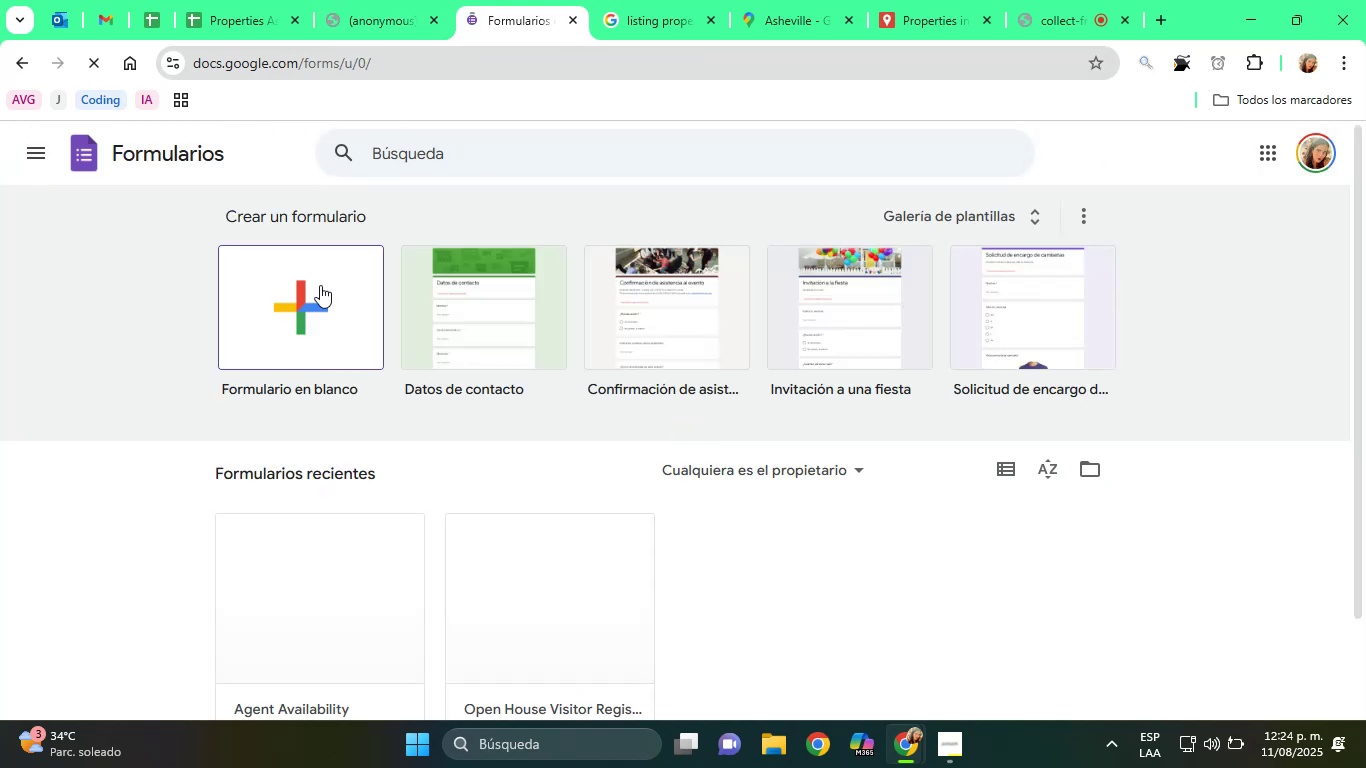 
scroll: coordinate [320, 285], scroll_direction: down, amount: 1.0
 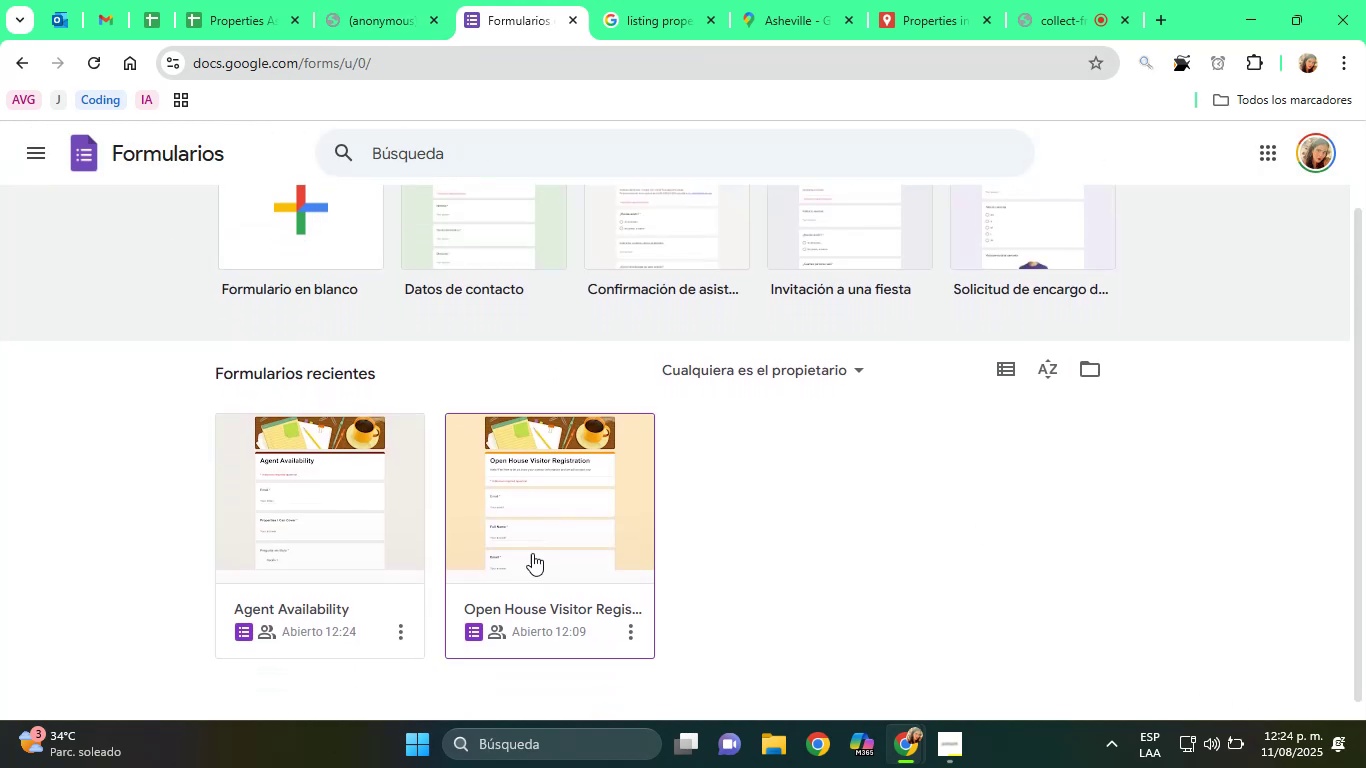 
left_click([305, 254])
 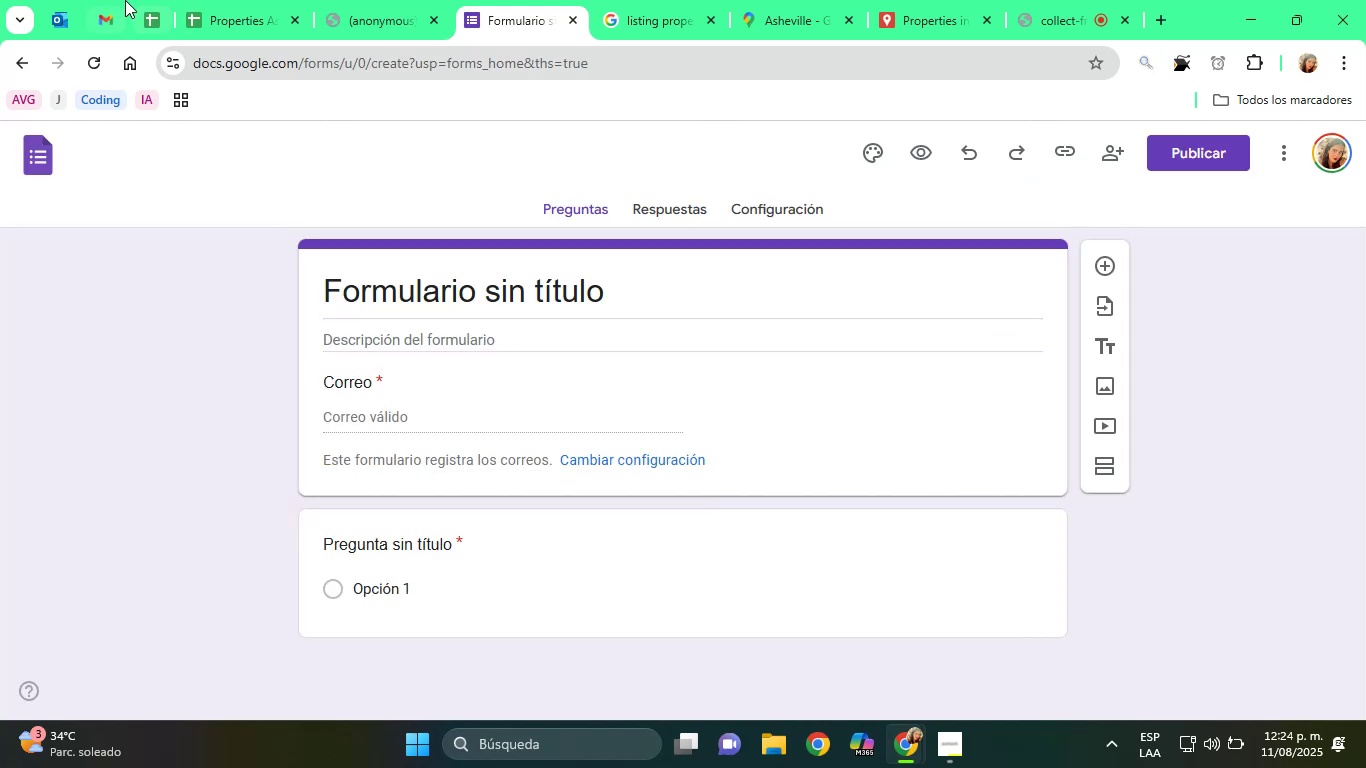 
left_click([347, 0])
 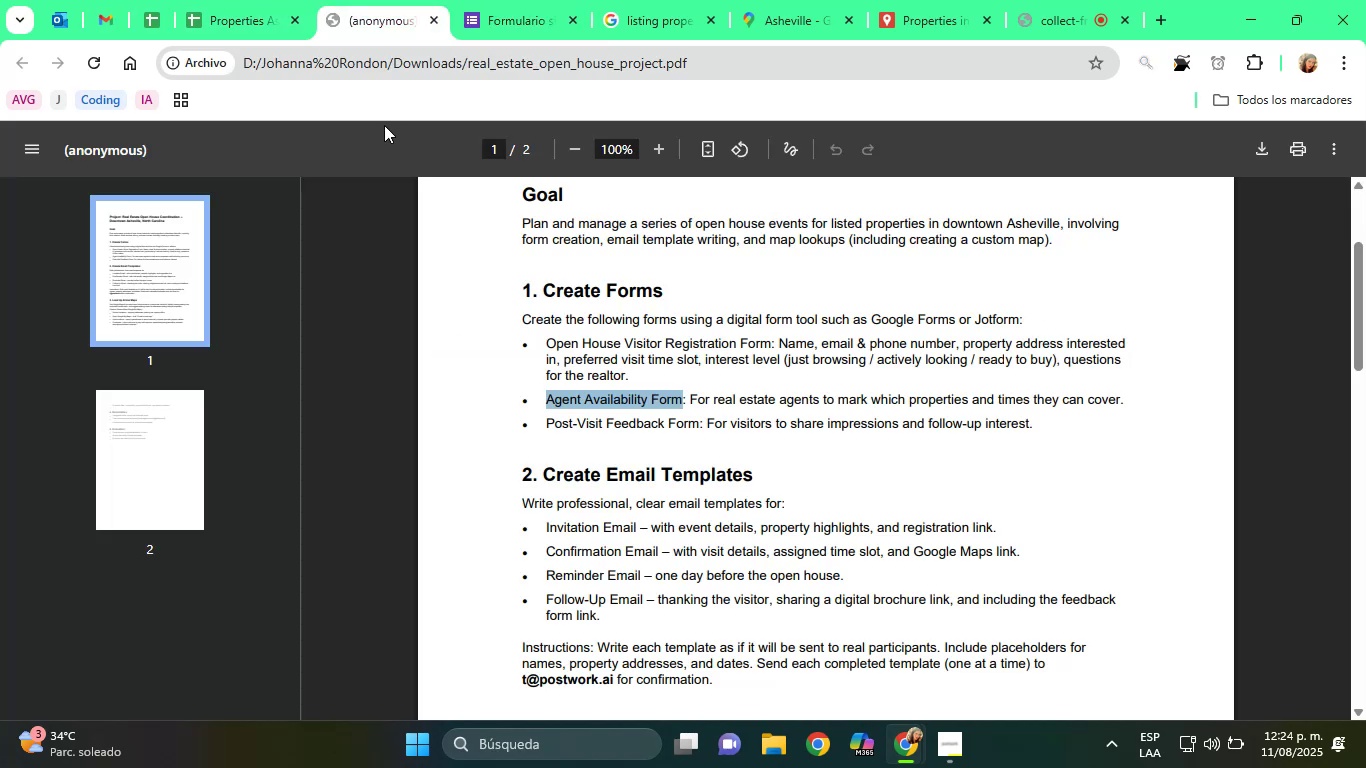 
scroll: coordinate [556, 397], scroll_direction: down, amount: 9.0
 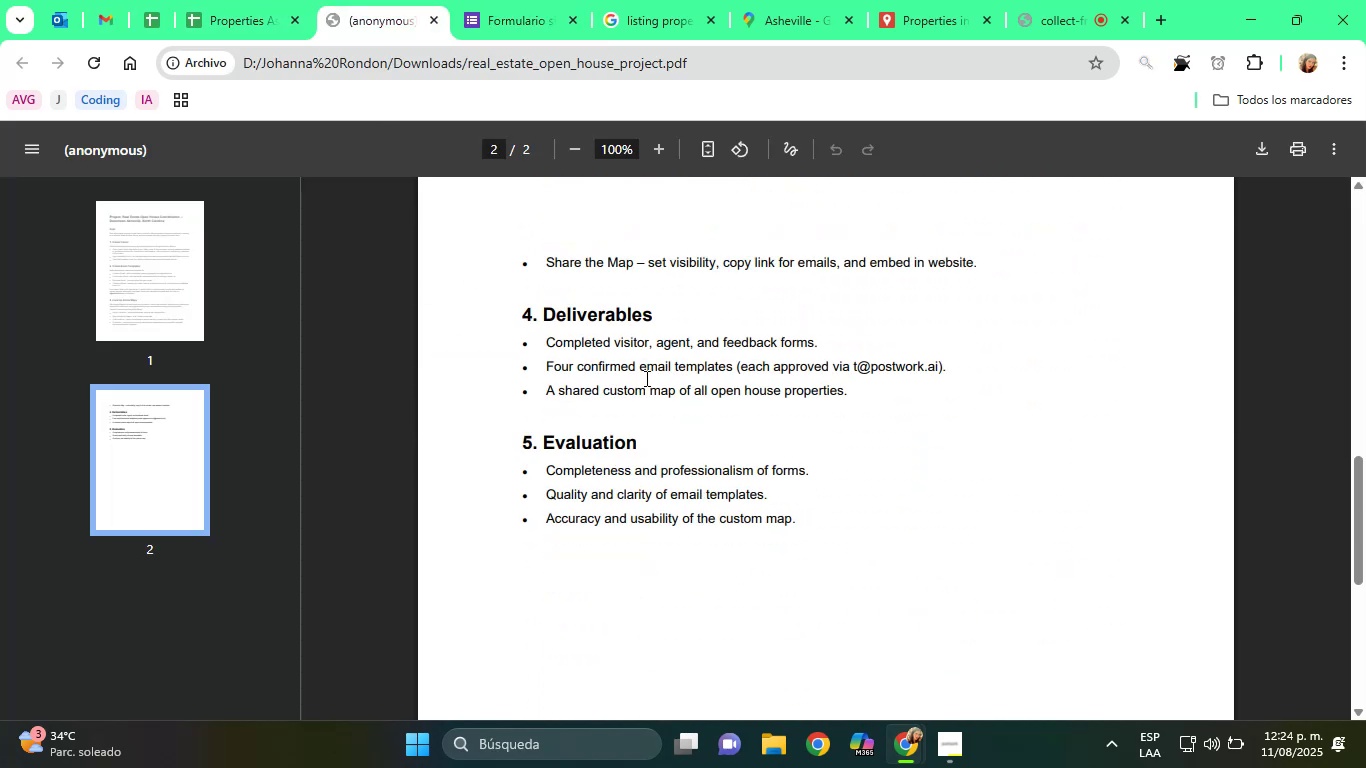 
wait(9.41)
 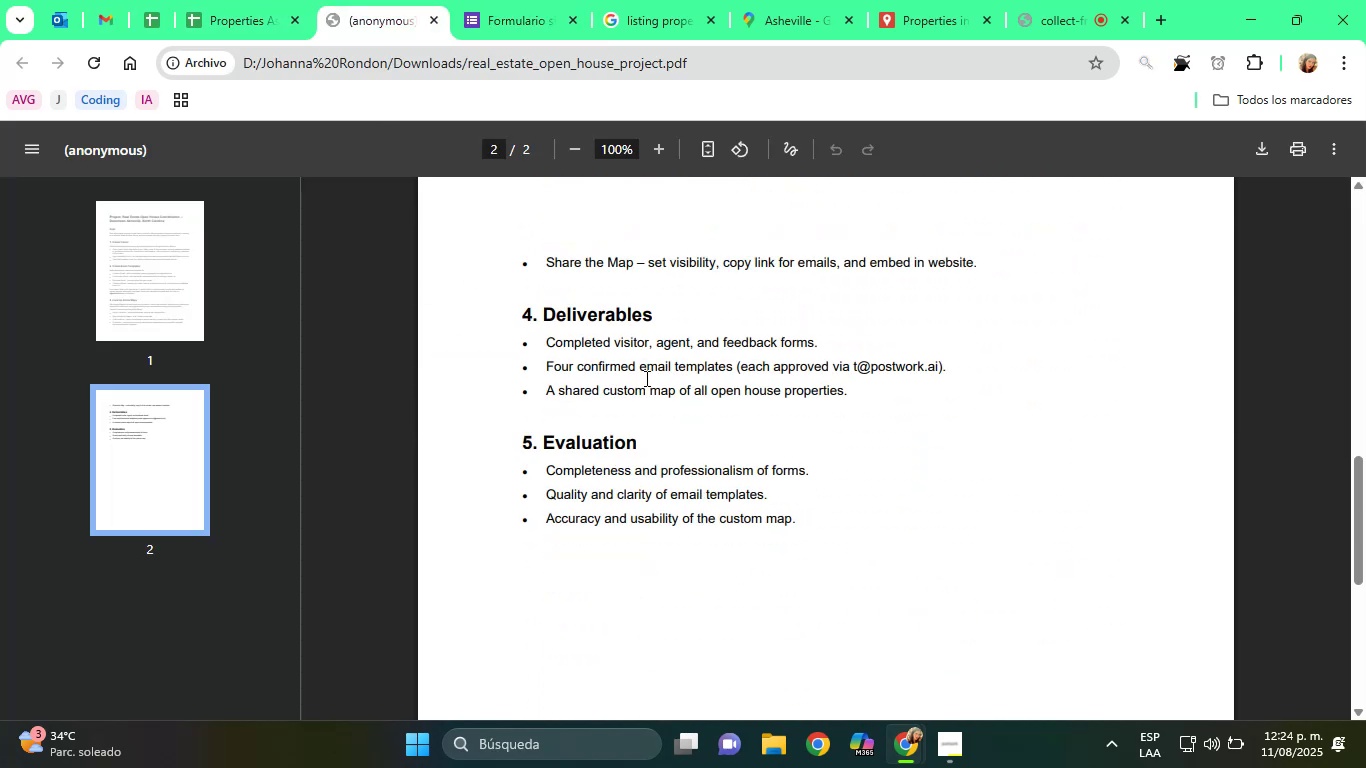 
scroll: coordinate [801, 426], scroll_direction: up, amount: 7.0
 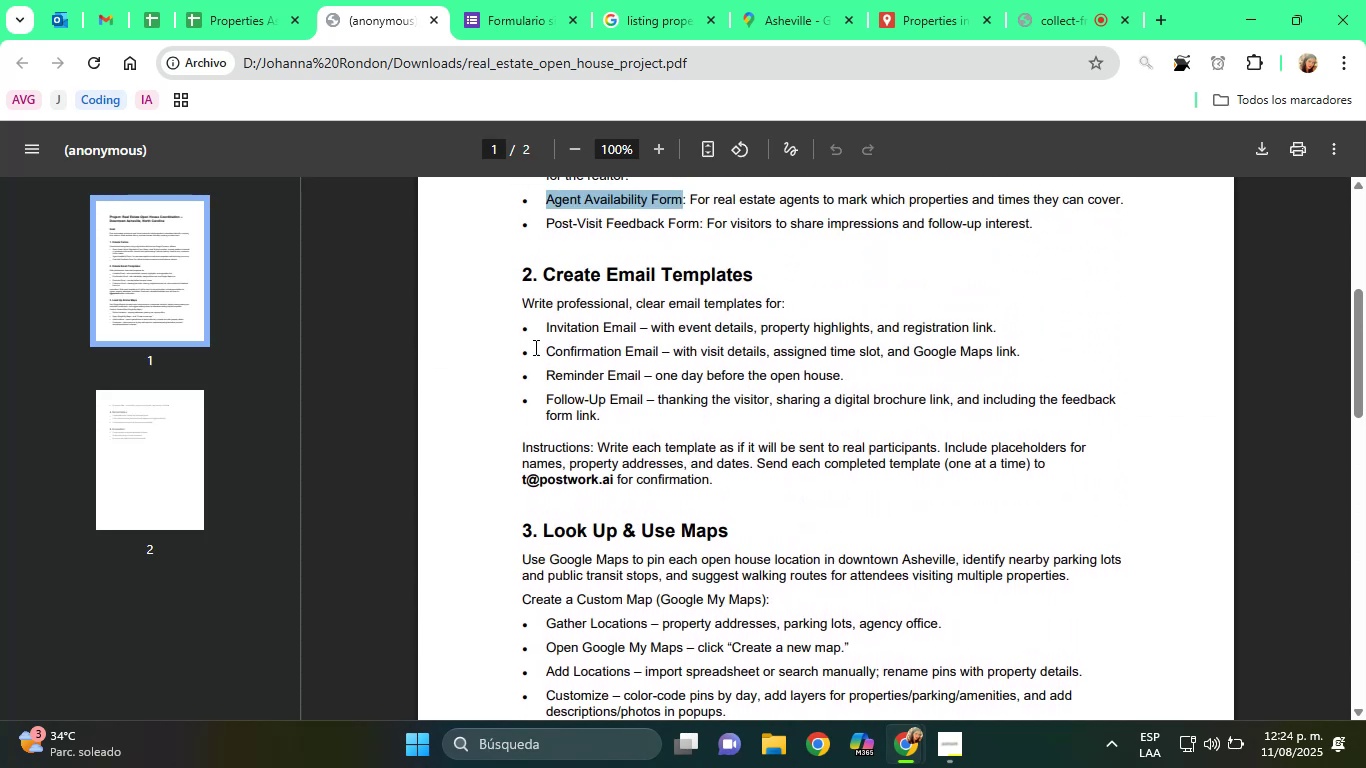 
left_click([518, 0])
 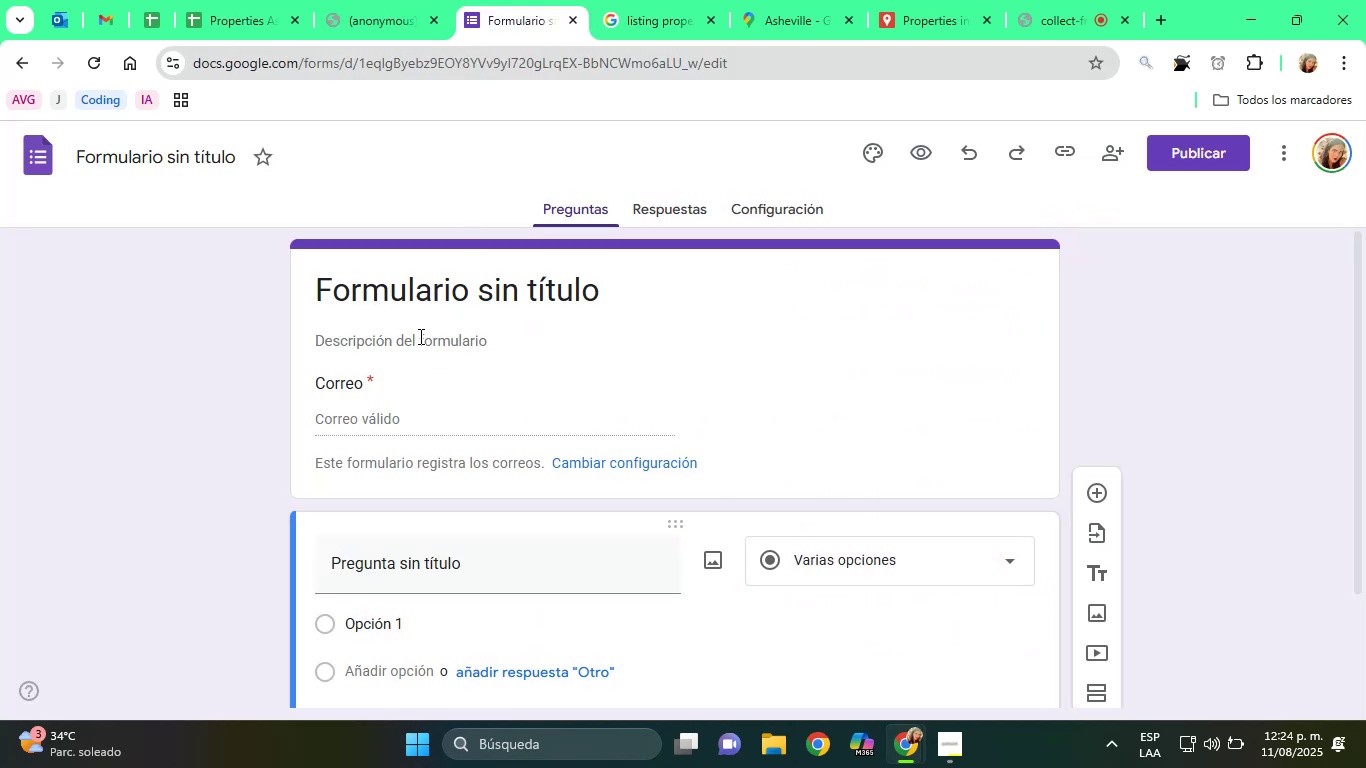 
scroll: coordinate [410, 374], scroll_direction: down, amount: 2.0
 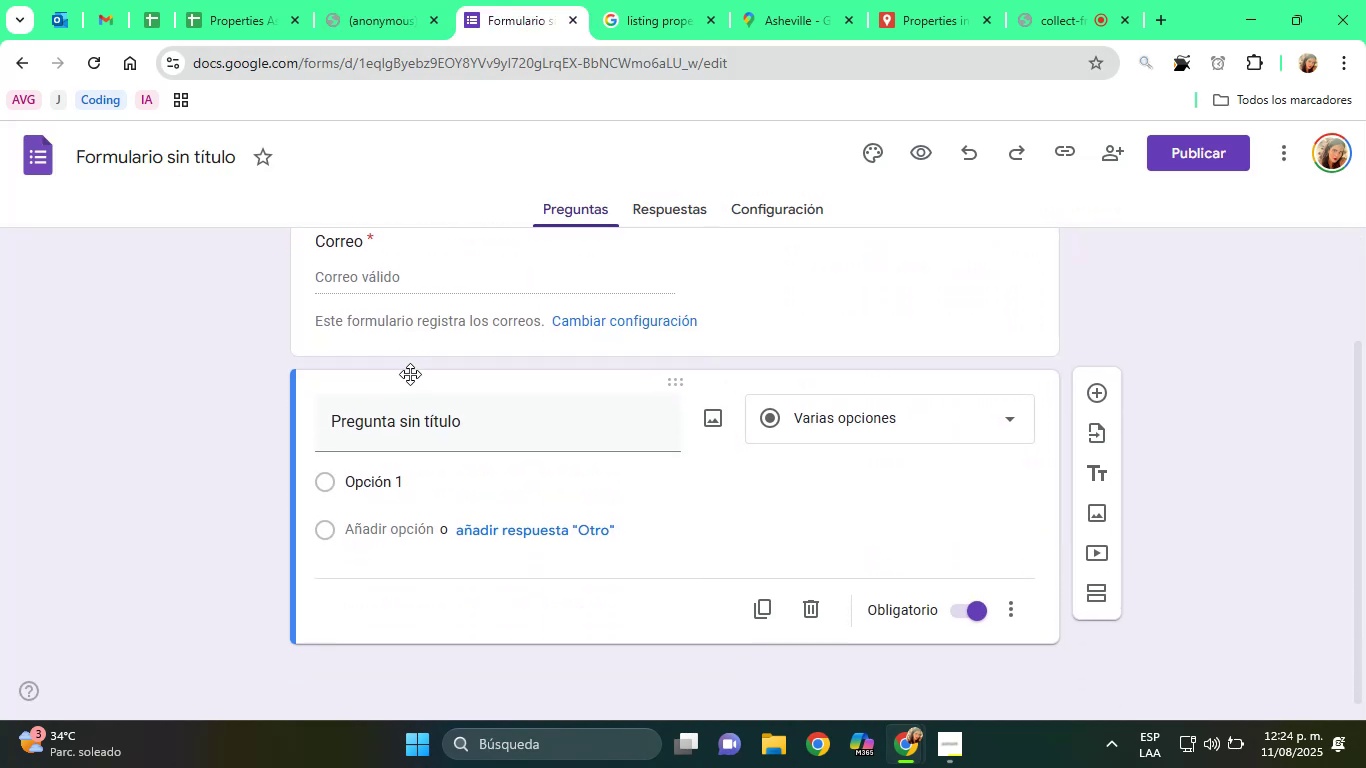 
scroll: coordinate [410, 374], scroll_direction: up, amount: 5.0
 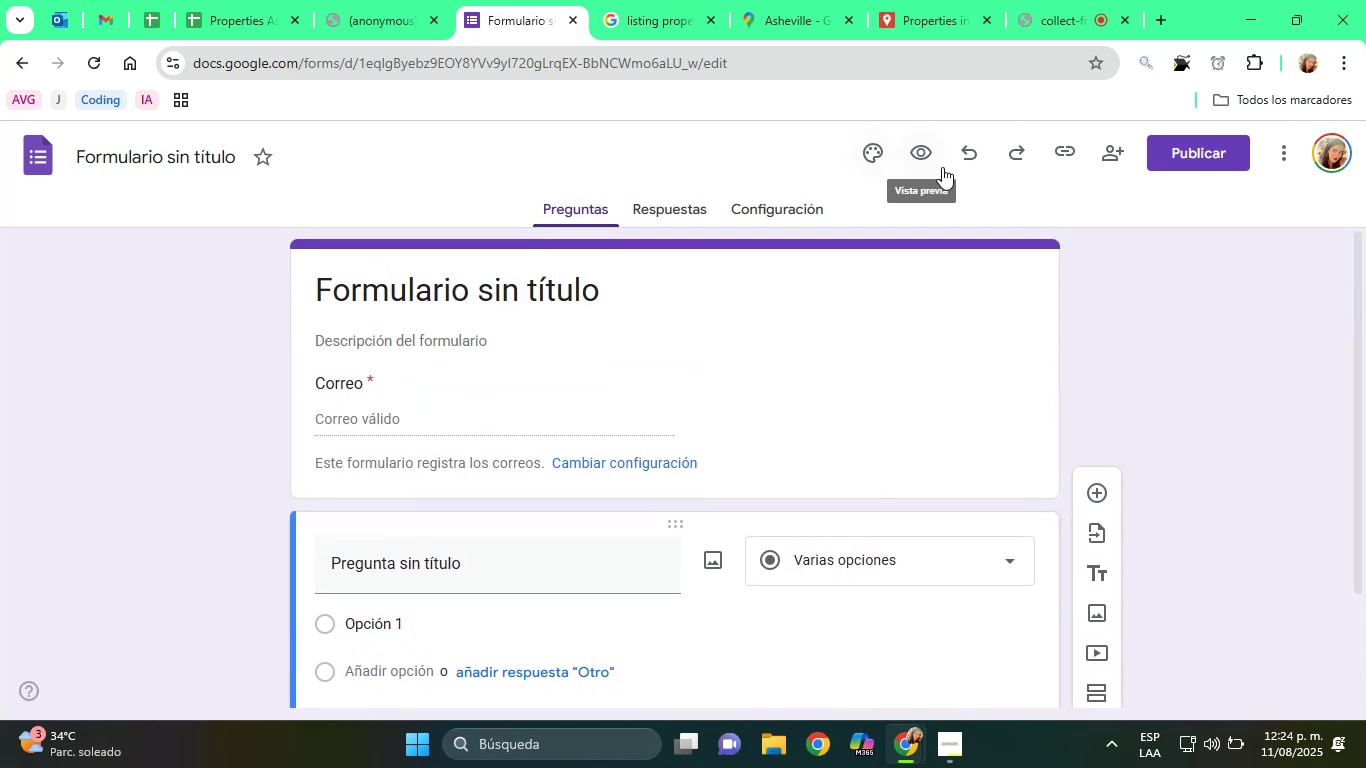 
left_click([942, 167])
 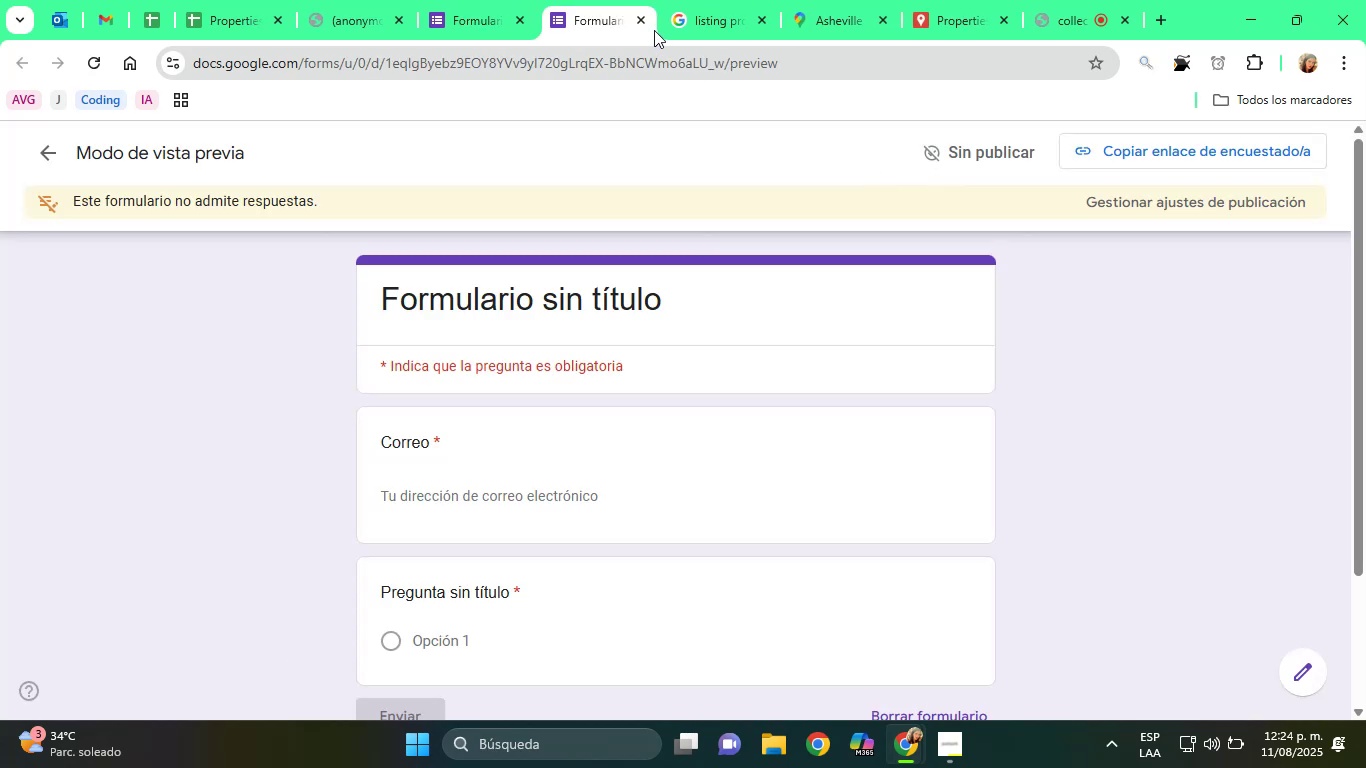 
left_click([641, 22])
 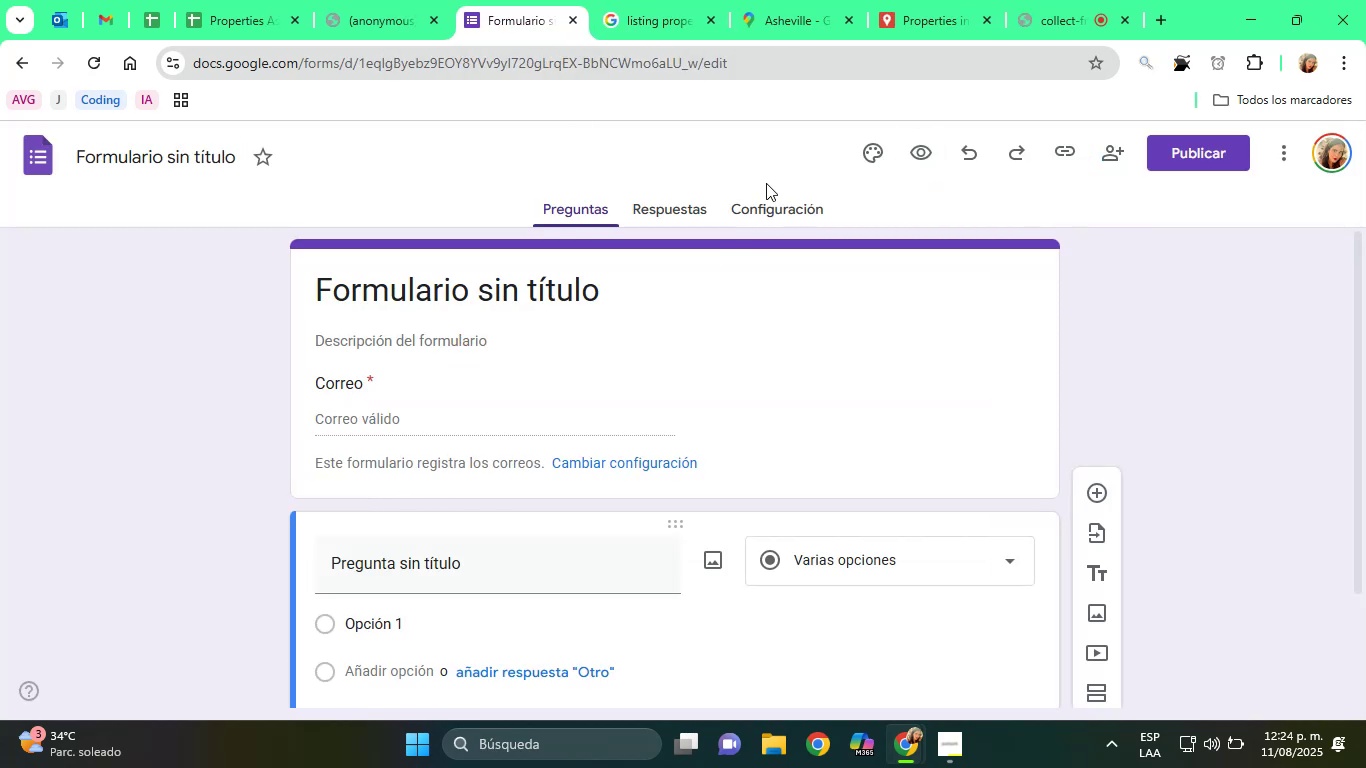 
left_click([870, 166])
 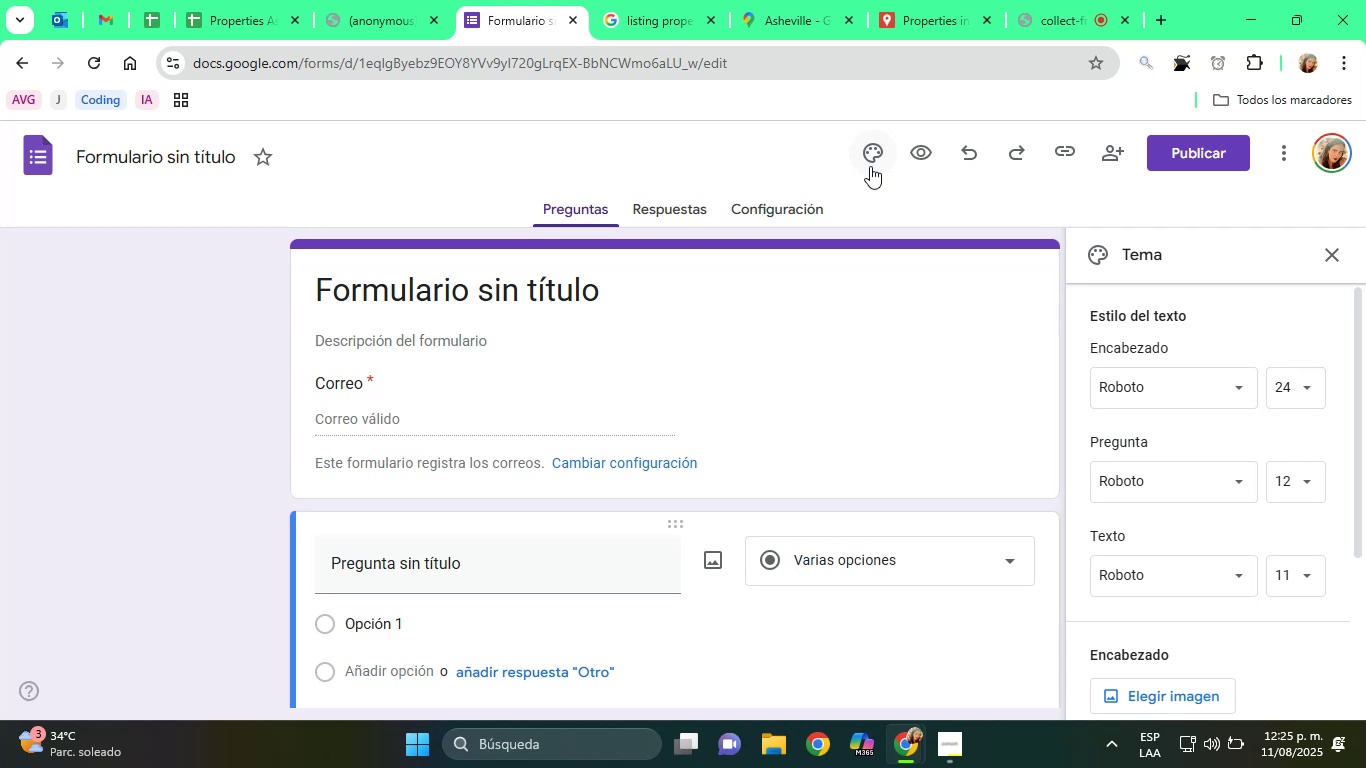 
wait(67.36)
 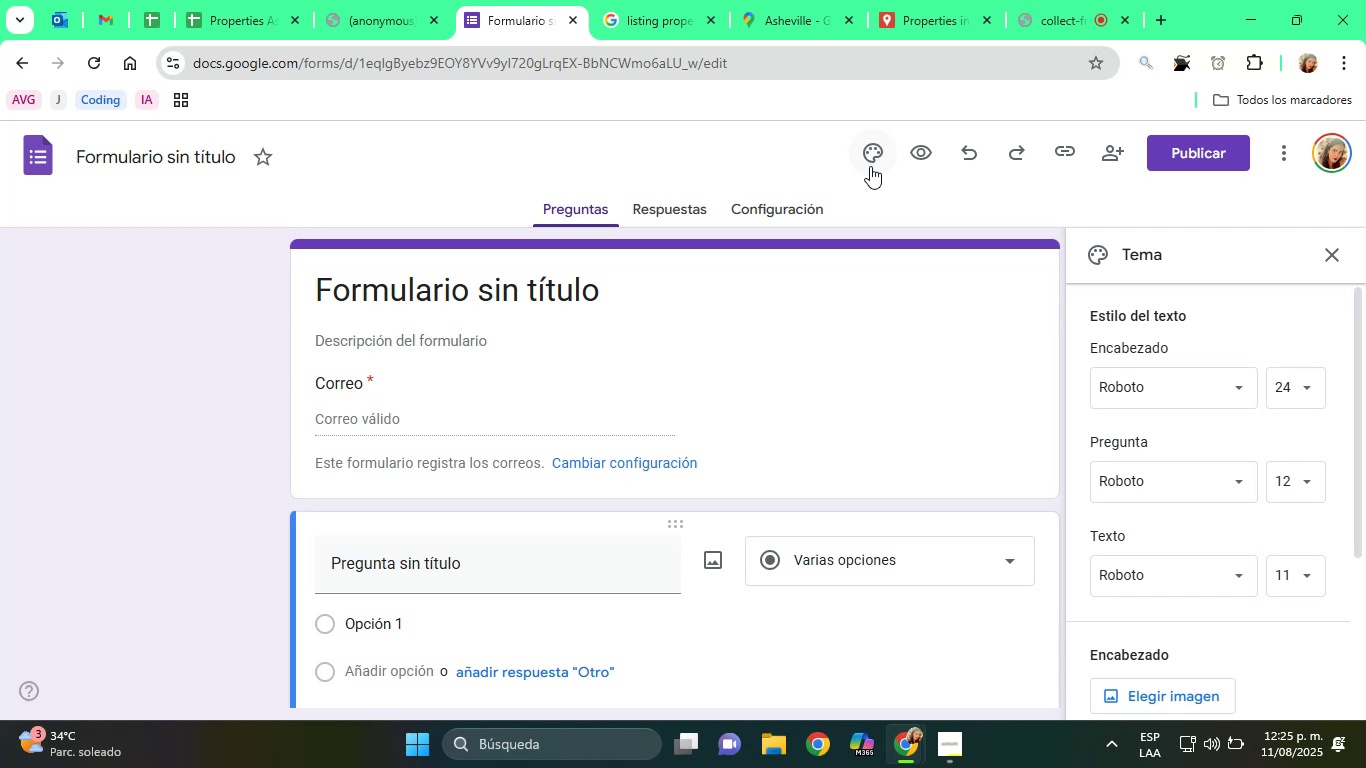 
left_click([1215, 405])
 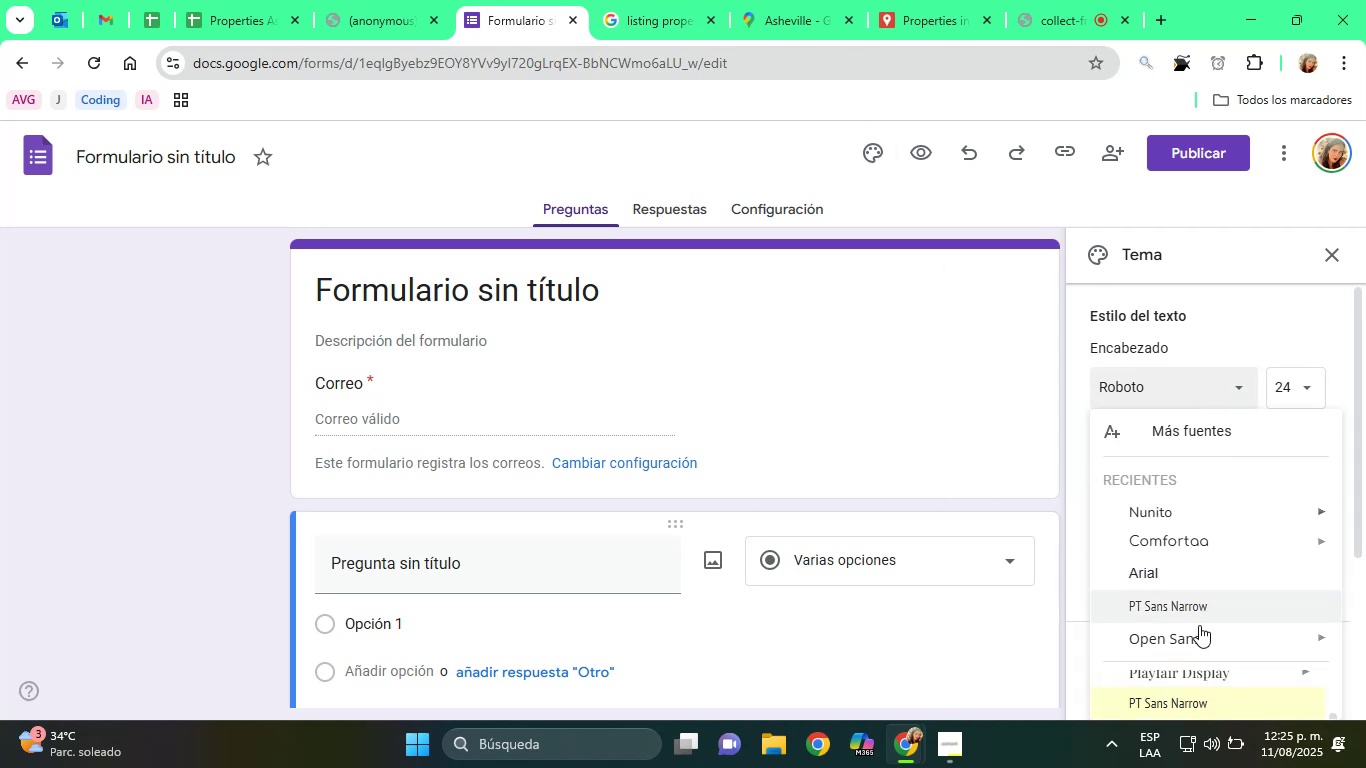 
scroll: coordinate [1152, 499], scroll_direction: up, amount: 2.0
 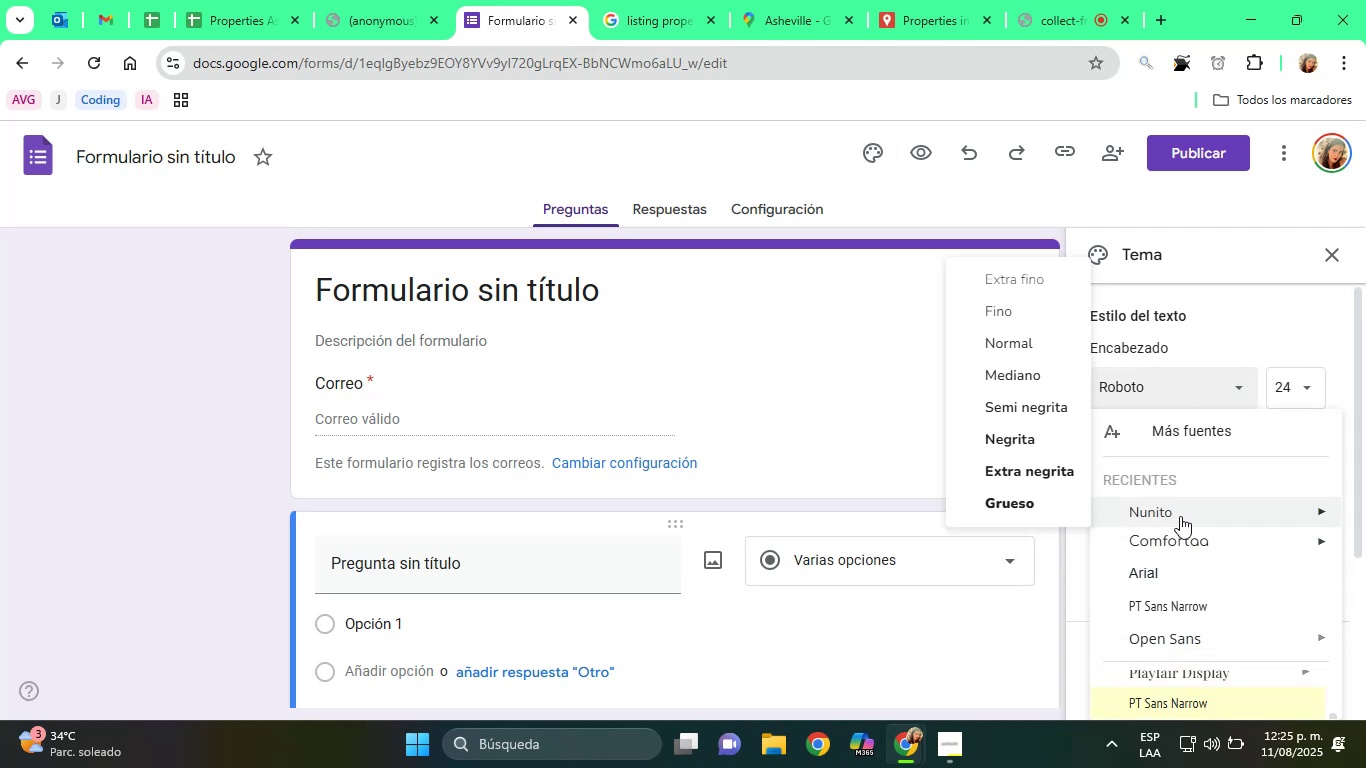 
left_click([1176, 511])
 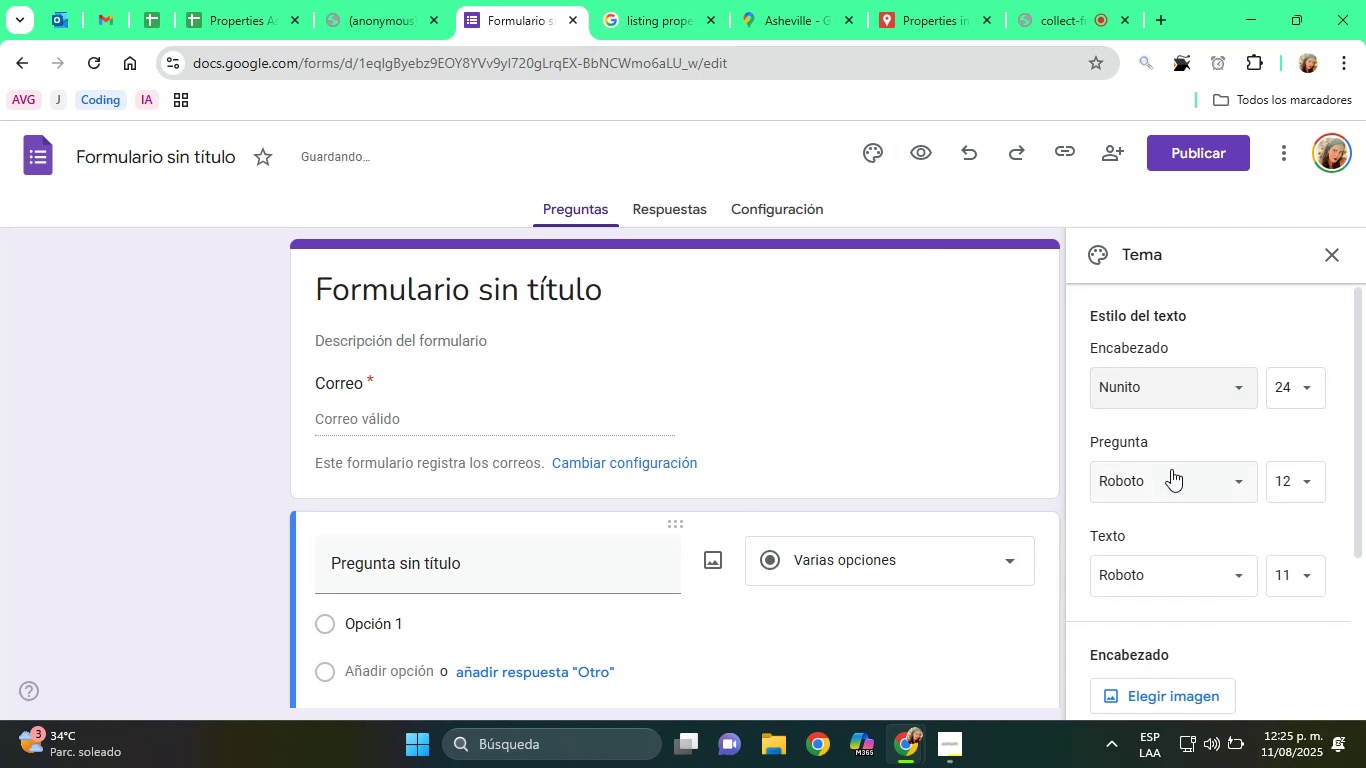 
left_click([1167, 492])
 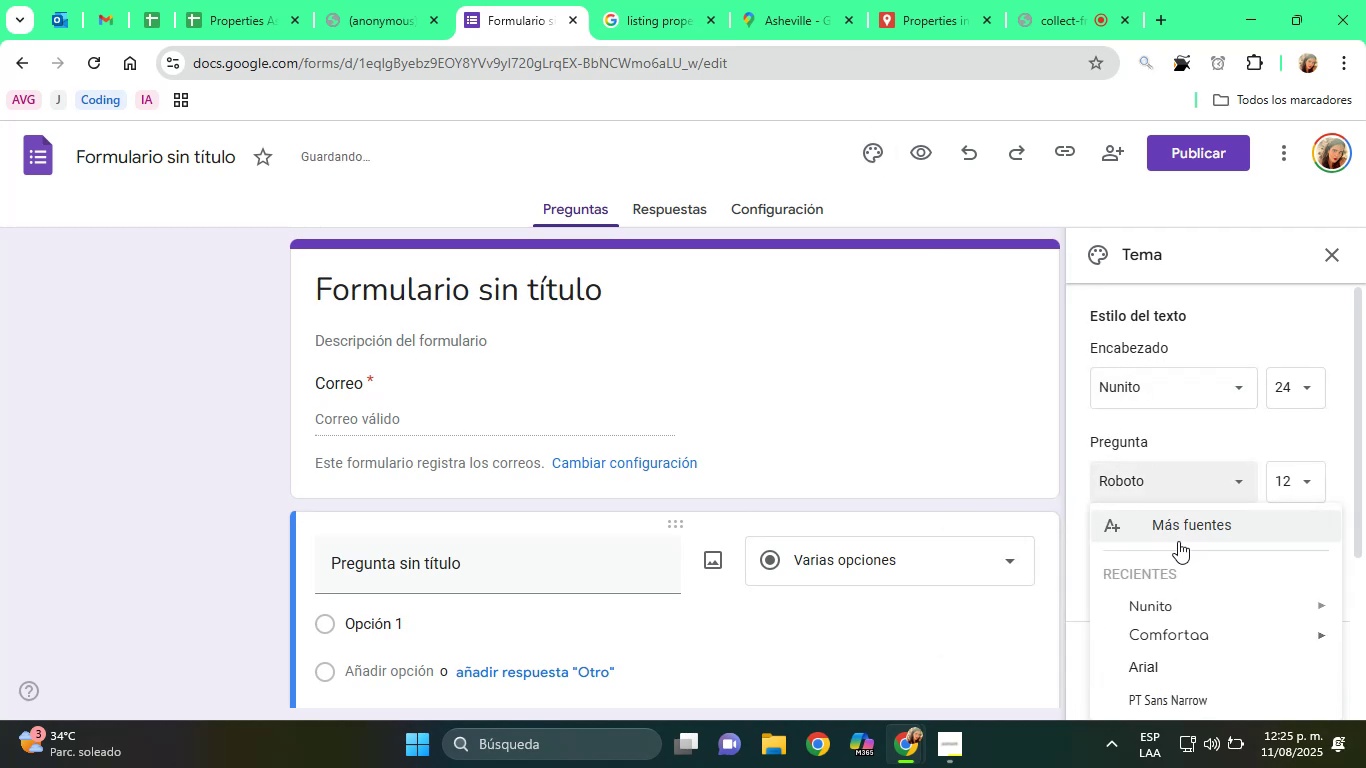 
scroll: coordinate [1181, 556], scroll_direction: up, amount: 1.0
 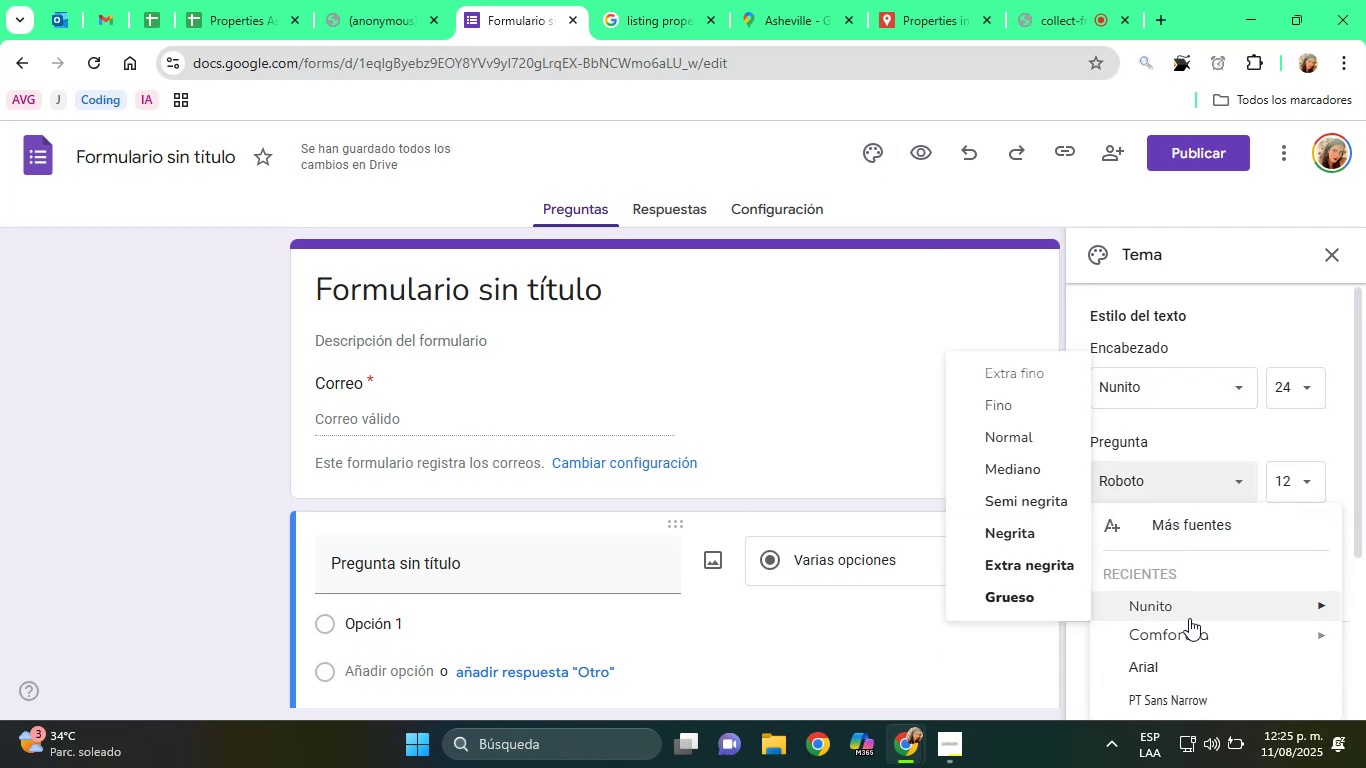 
left_click([1186, 611])
 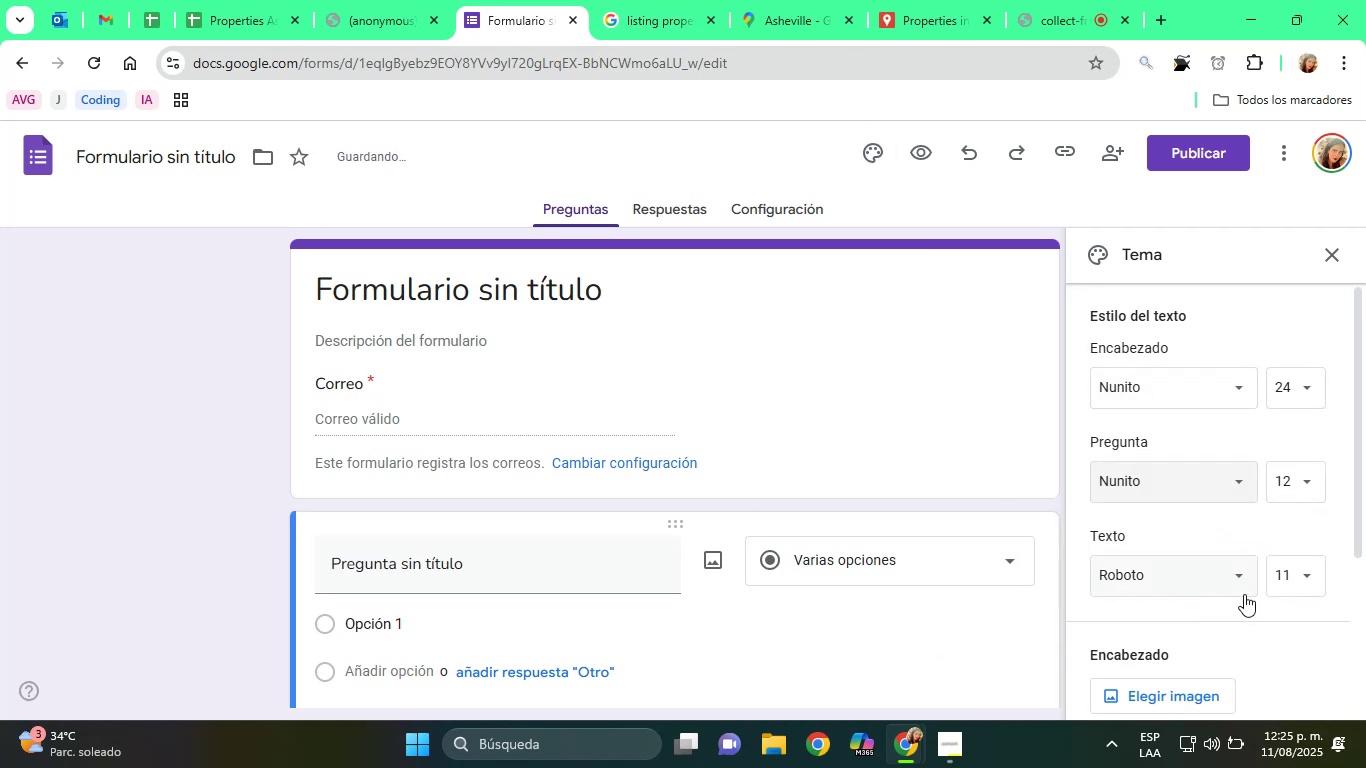 
scroll: coordinate [1244, 594], scroll_direction: down, amount: 1.0
 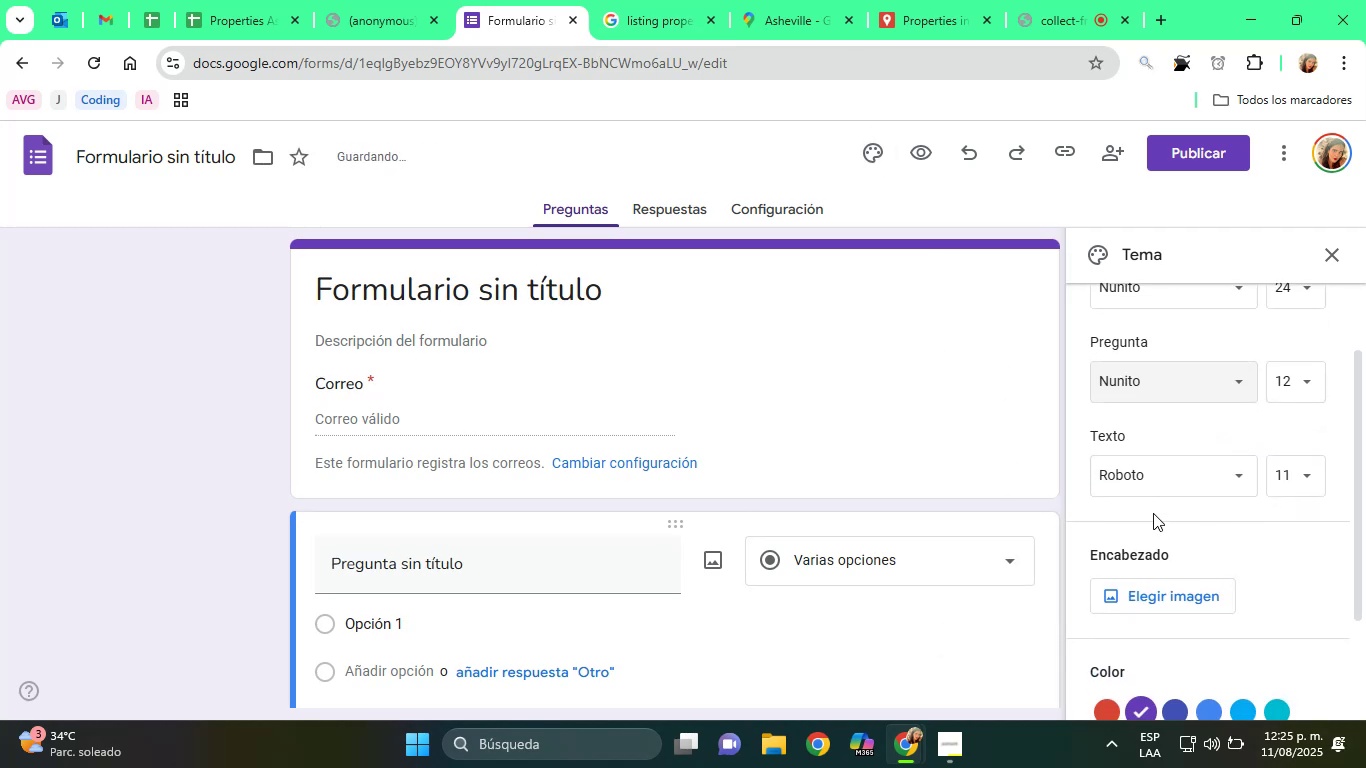 
left_click([1150, 488])
 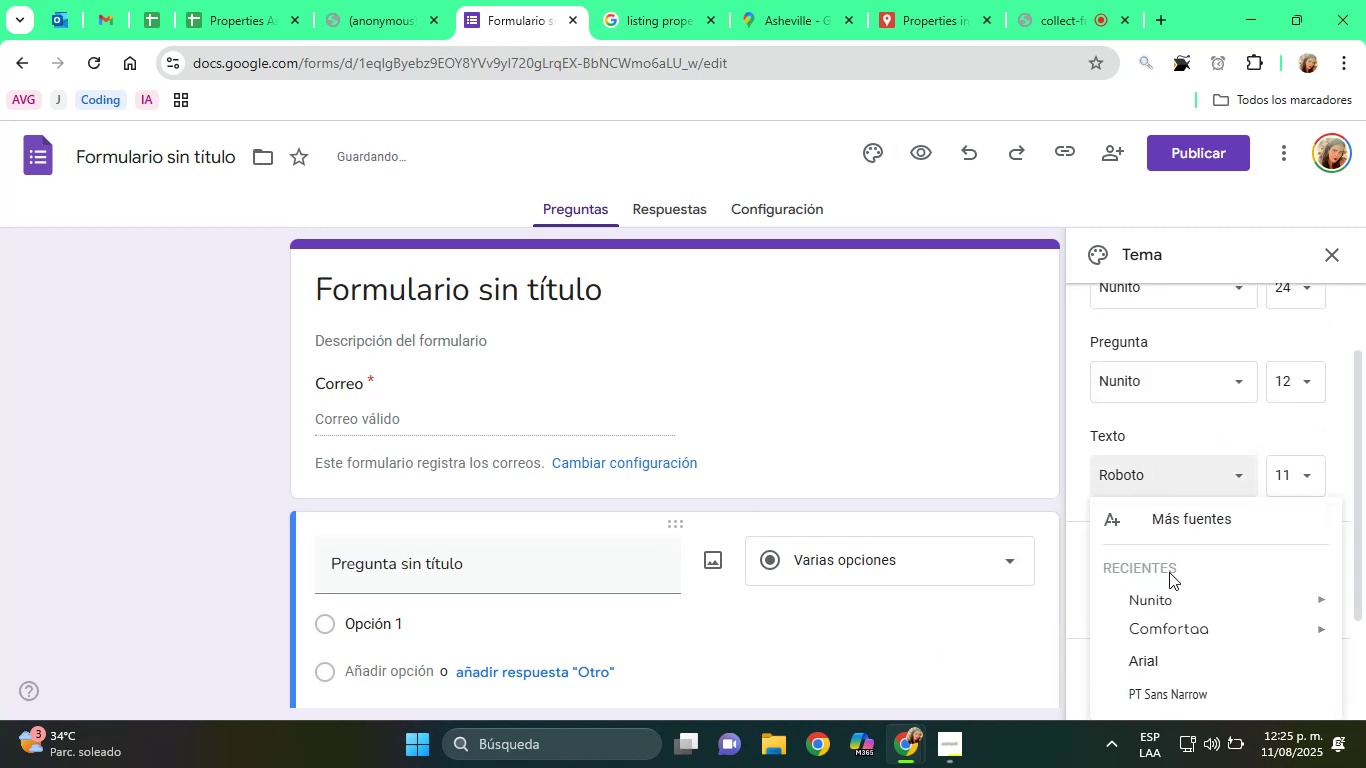 
left_click([1173, 613])
 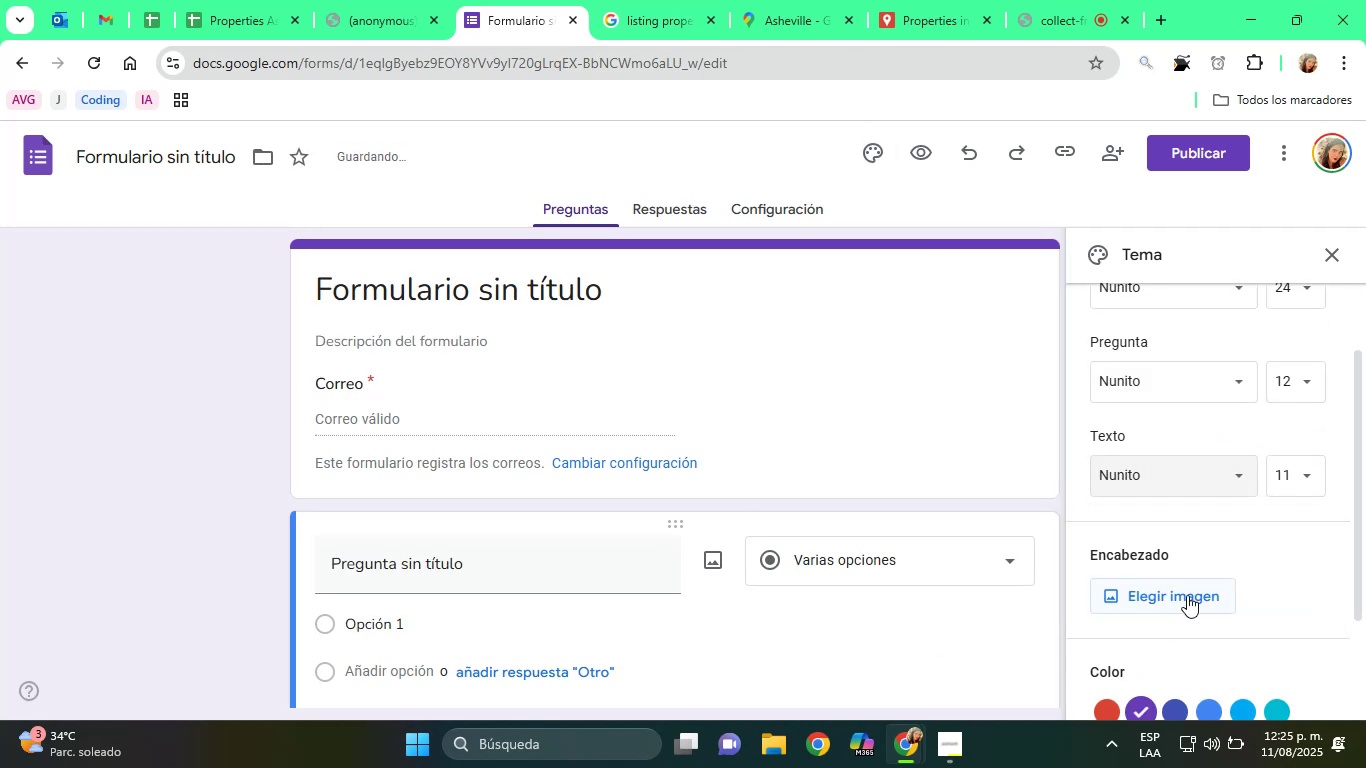 
scroll: coordinate [1205, 556], scroll_direction: down, amount: 2.0
 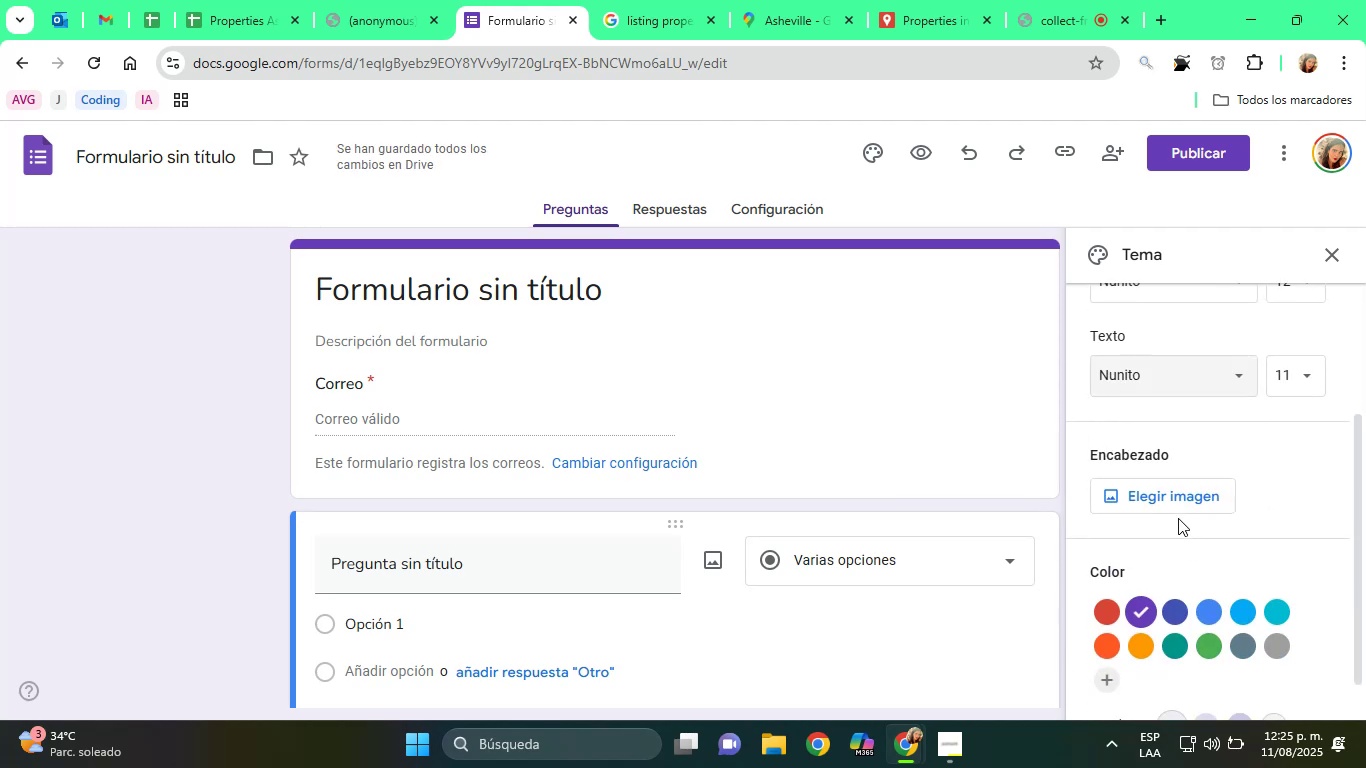 
left_click([1168, 502])
 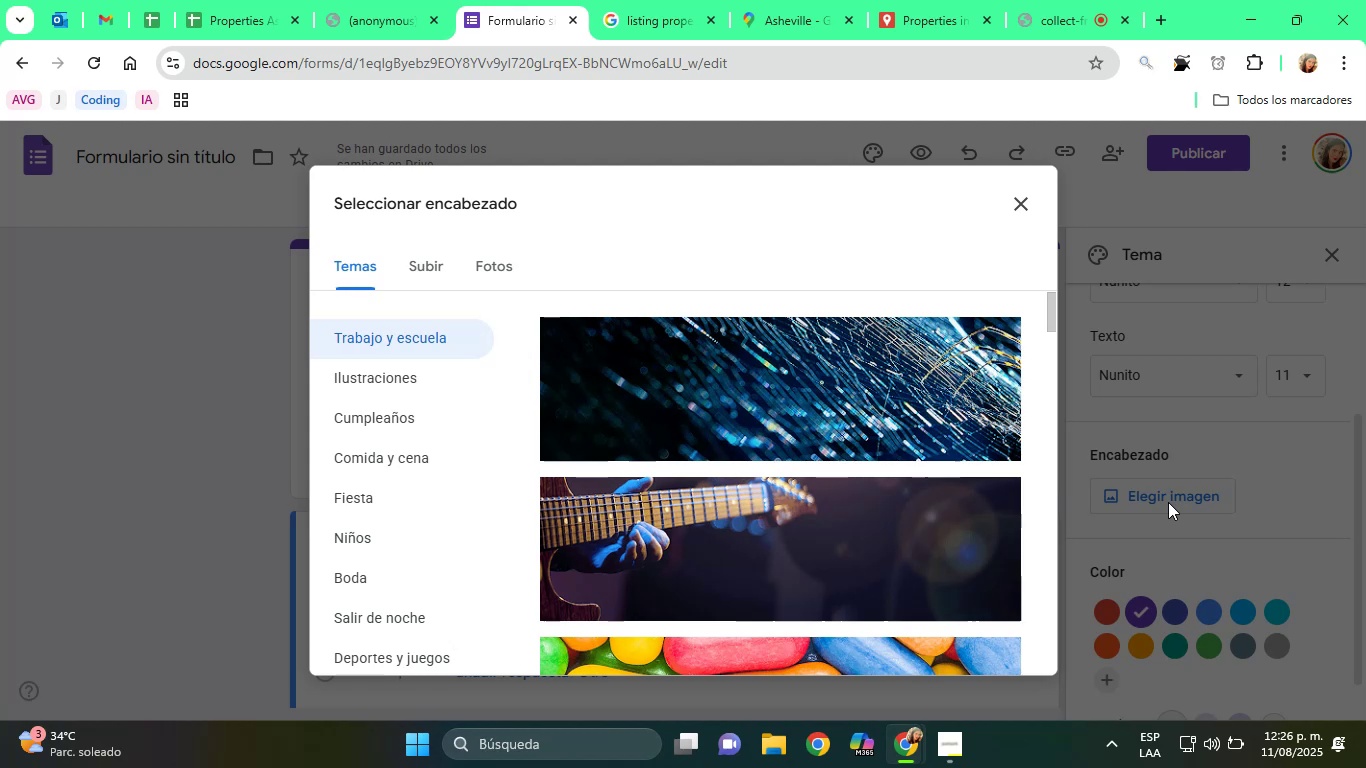 
wait(66.72)
 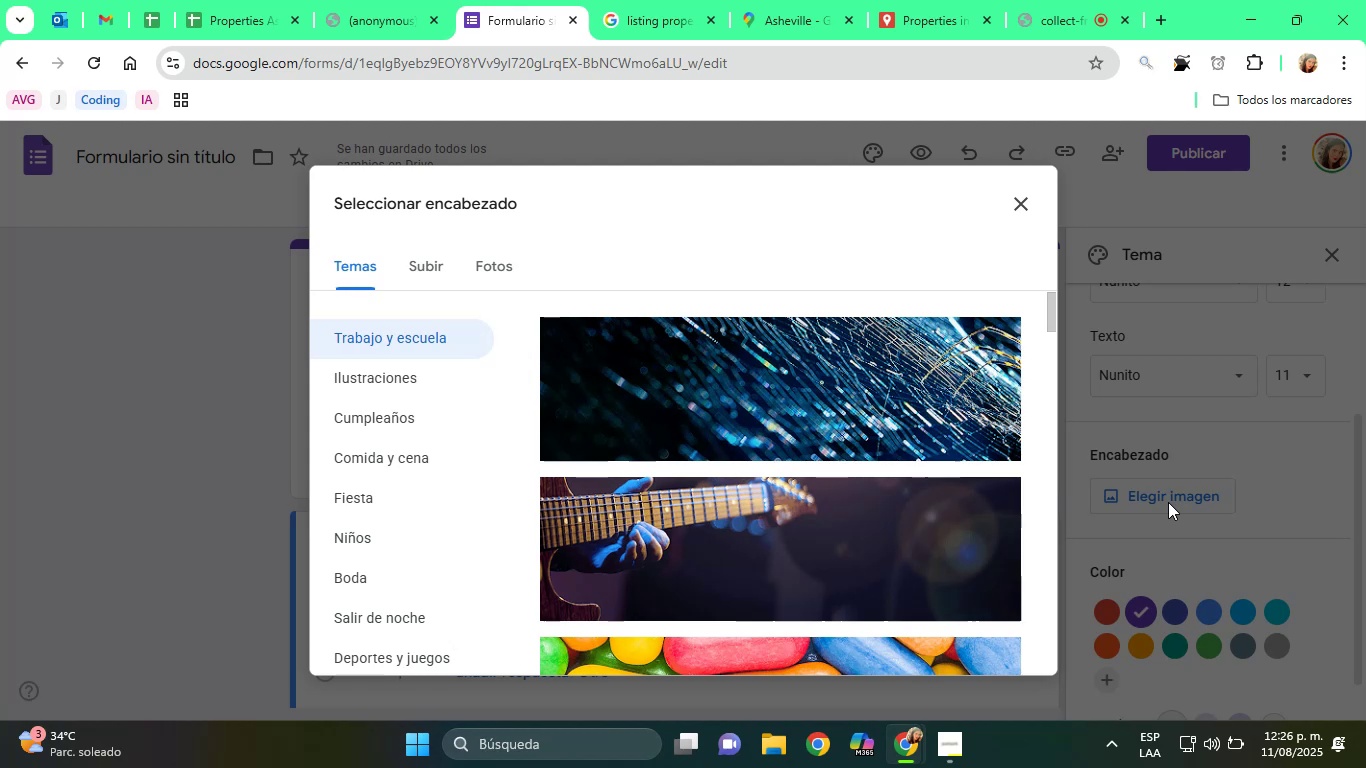 
scroll: coordinate [1168, 502], scroll_direction: up, amount: 1.0
 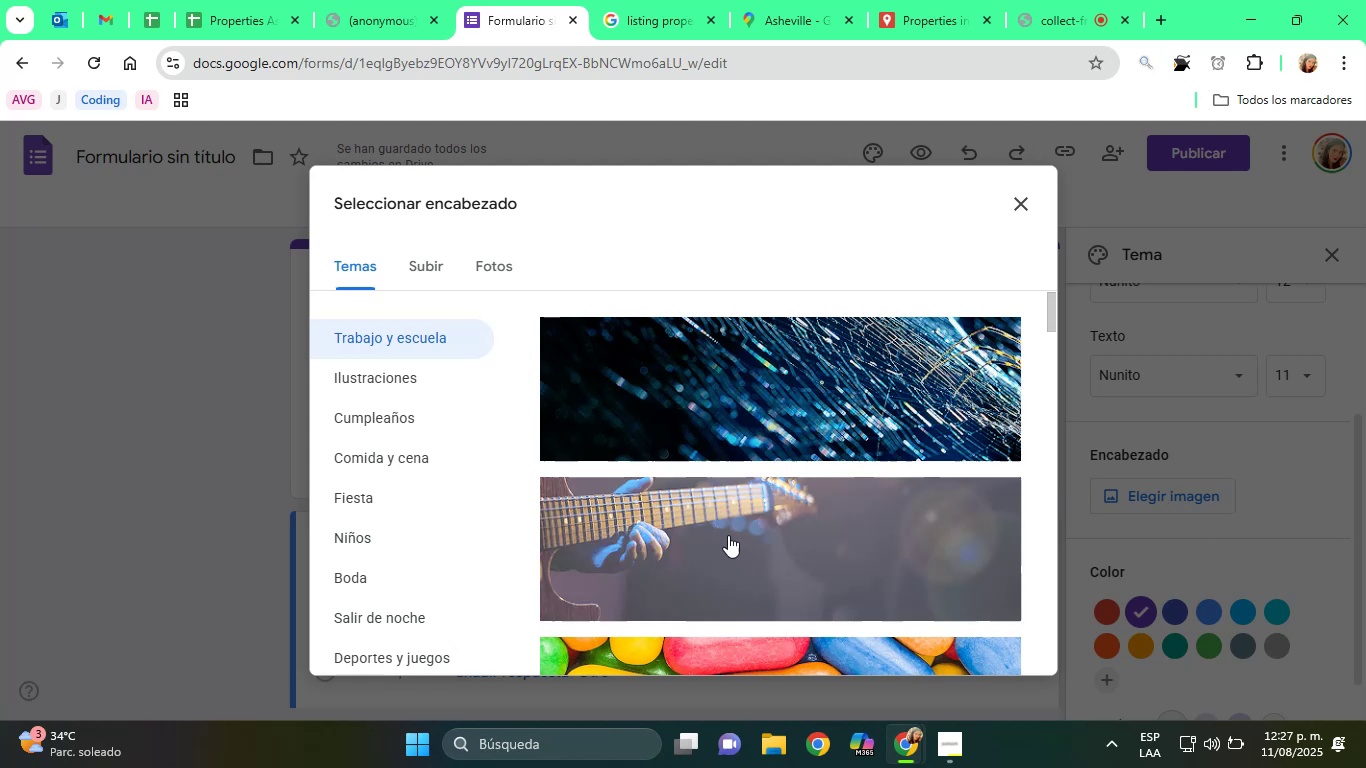 
scroll: coordinate [746, 527], scroll_direction: down, amount: 52.0
 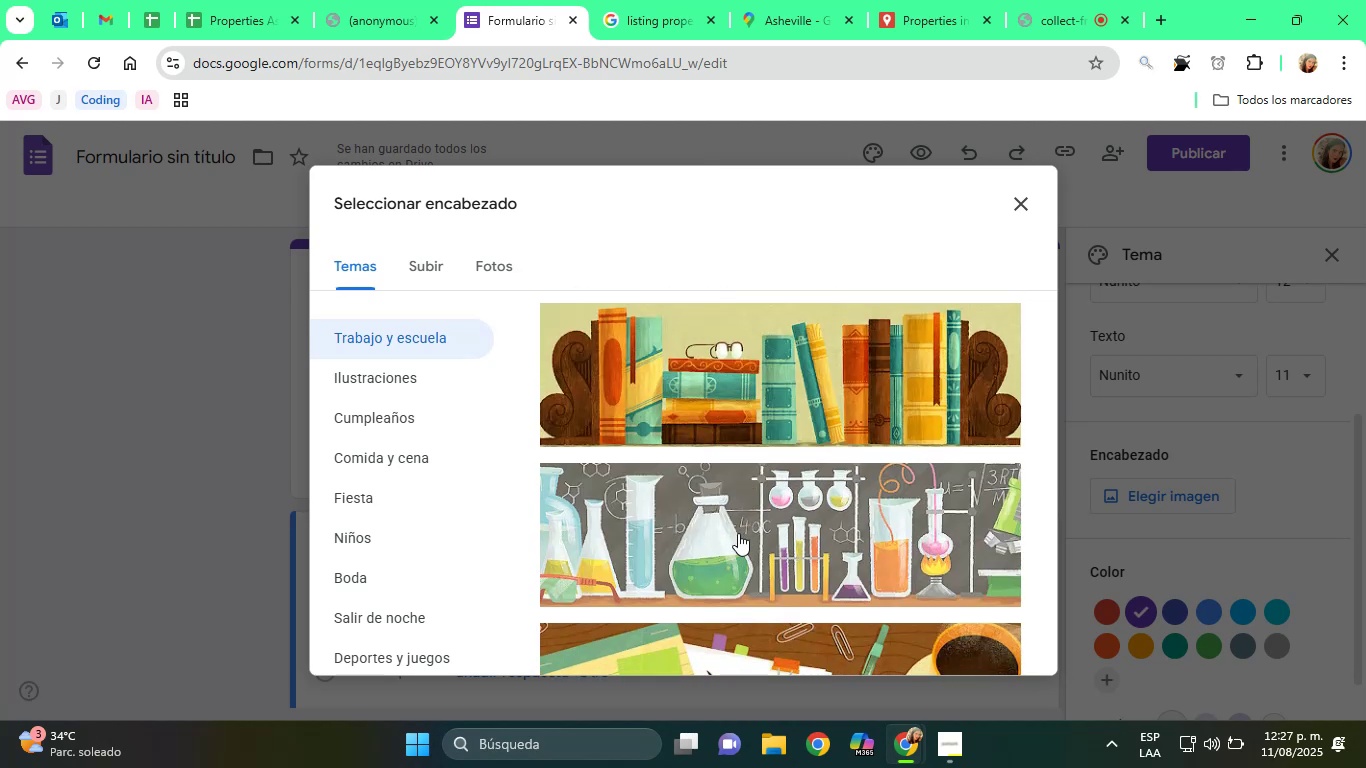 
scroll: coordinate [785, 502], scroll_direction: down, amount: 3.0
 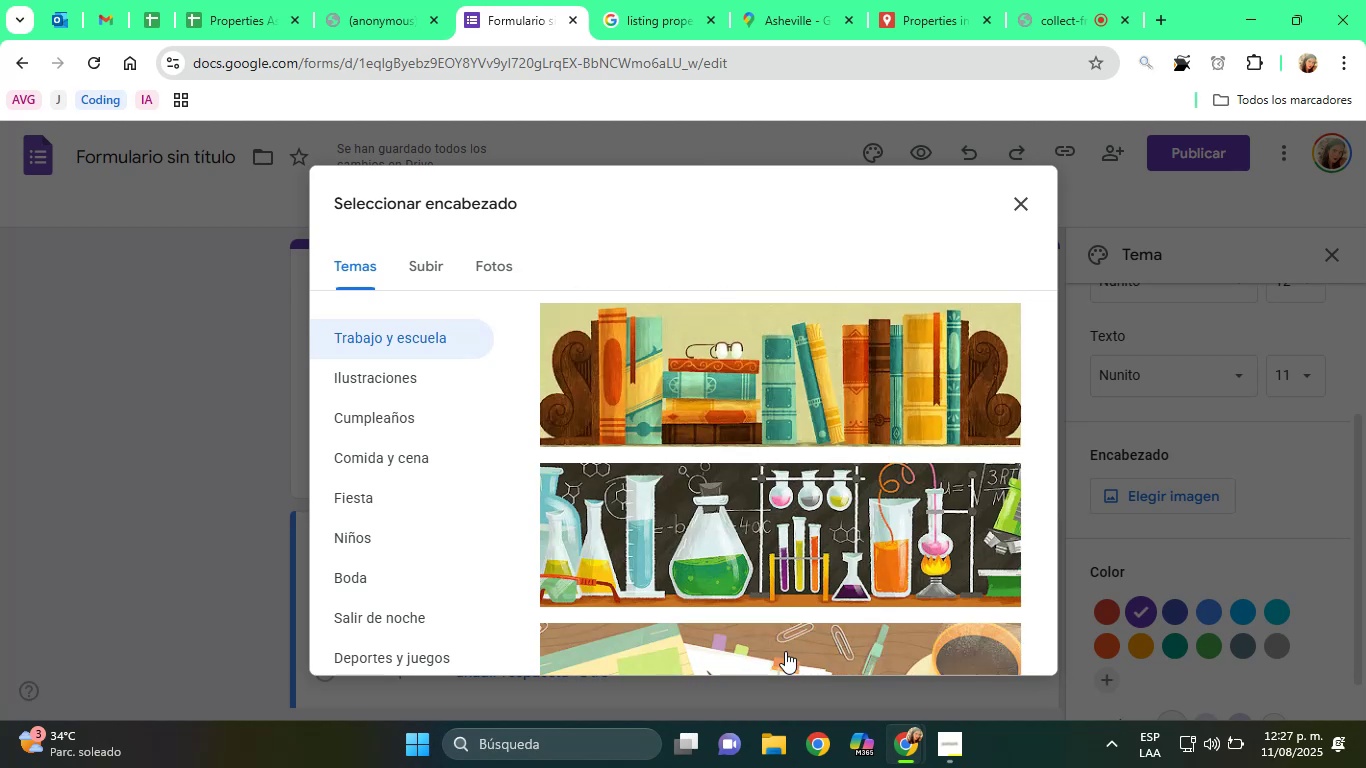 
left_click([783, 648])
 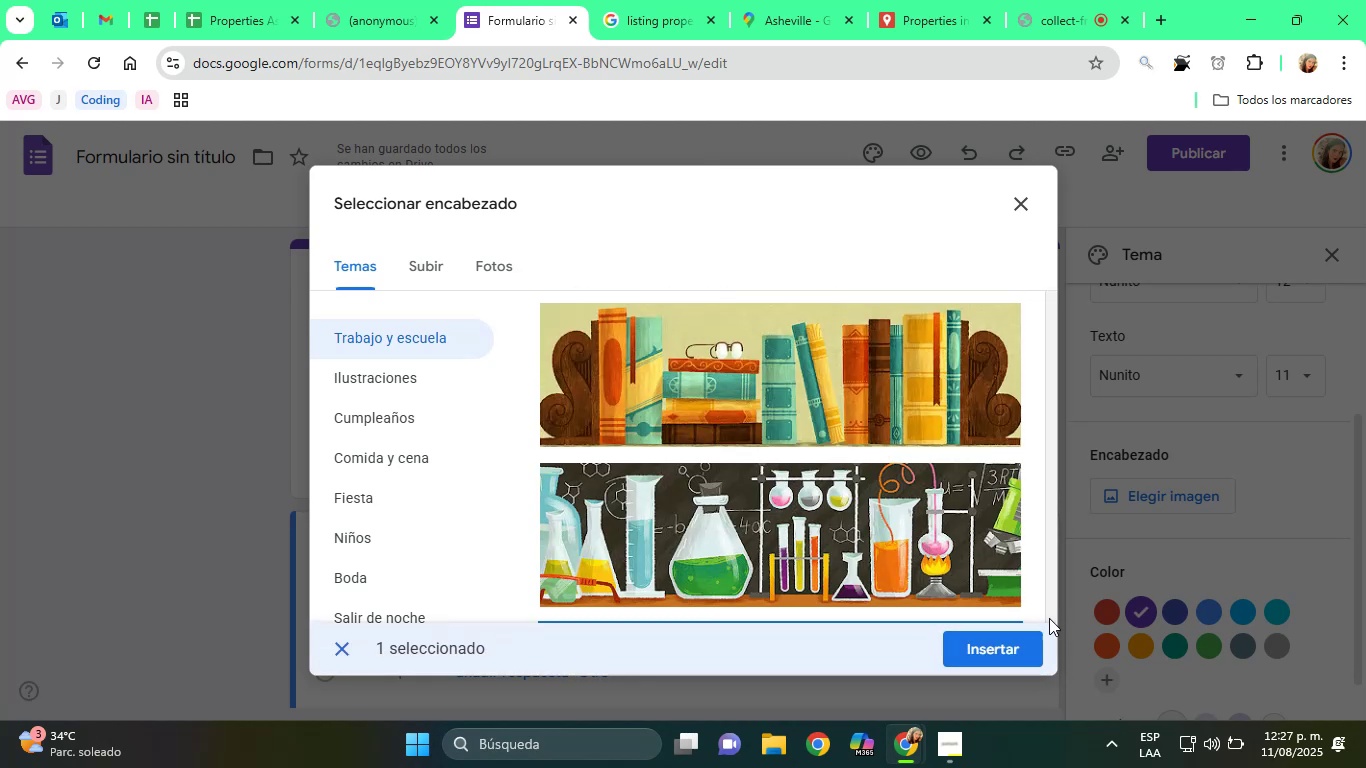 
left_click([1017, 640])
 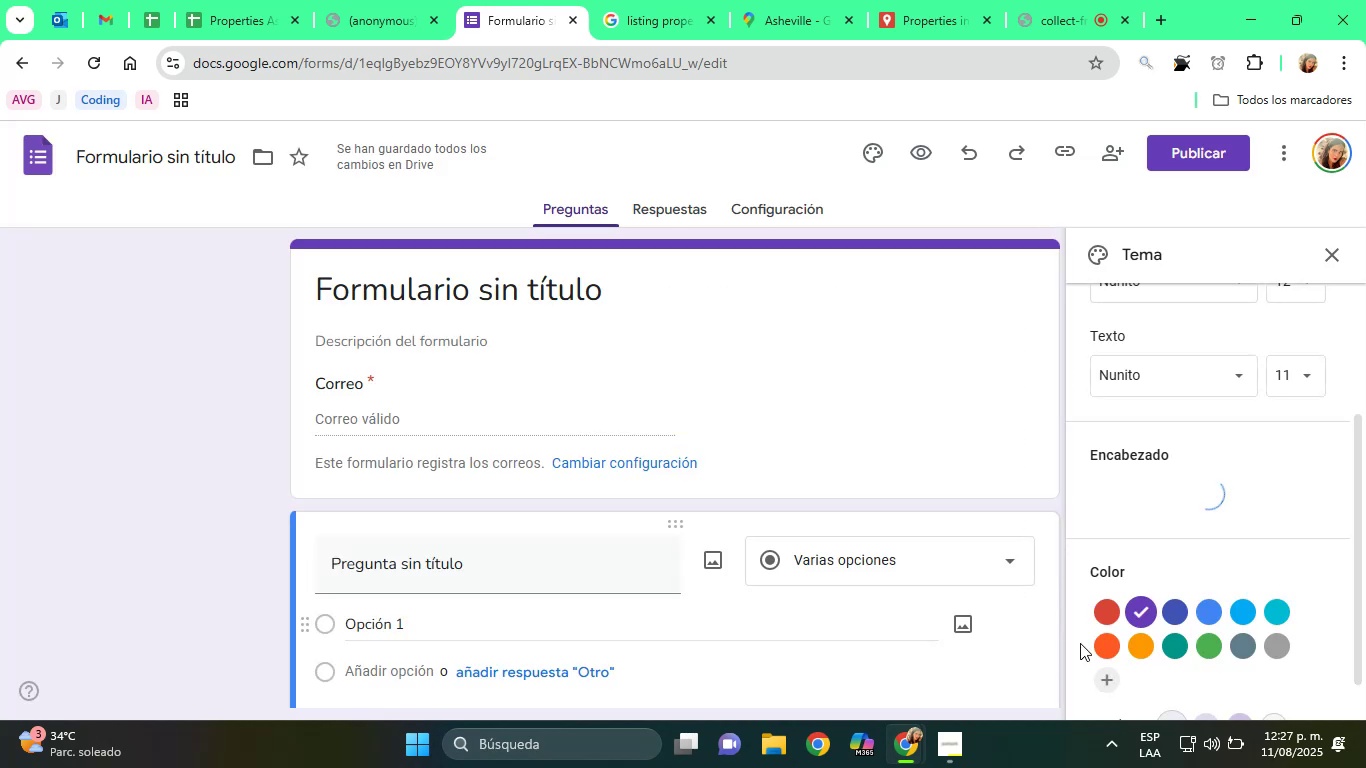 
scroll: coordinate [1206, 531], scroll_direction: down, amount: 4.0
 